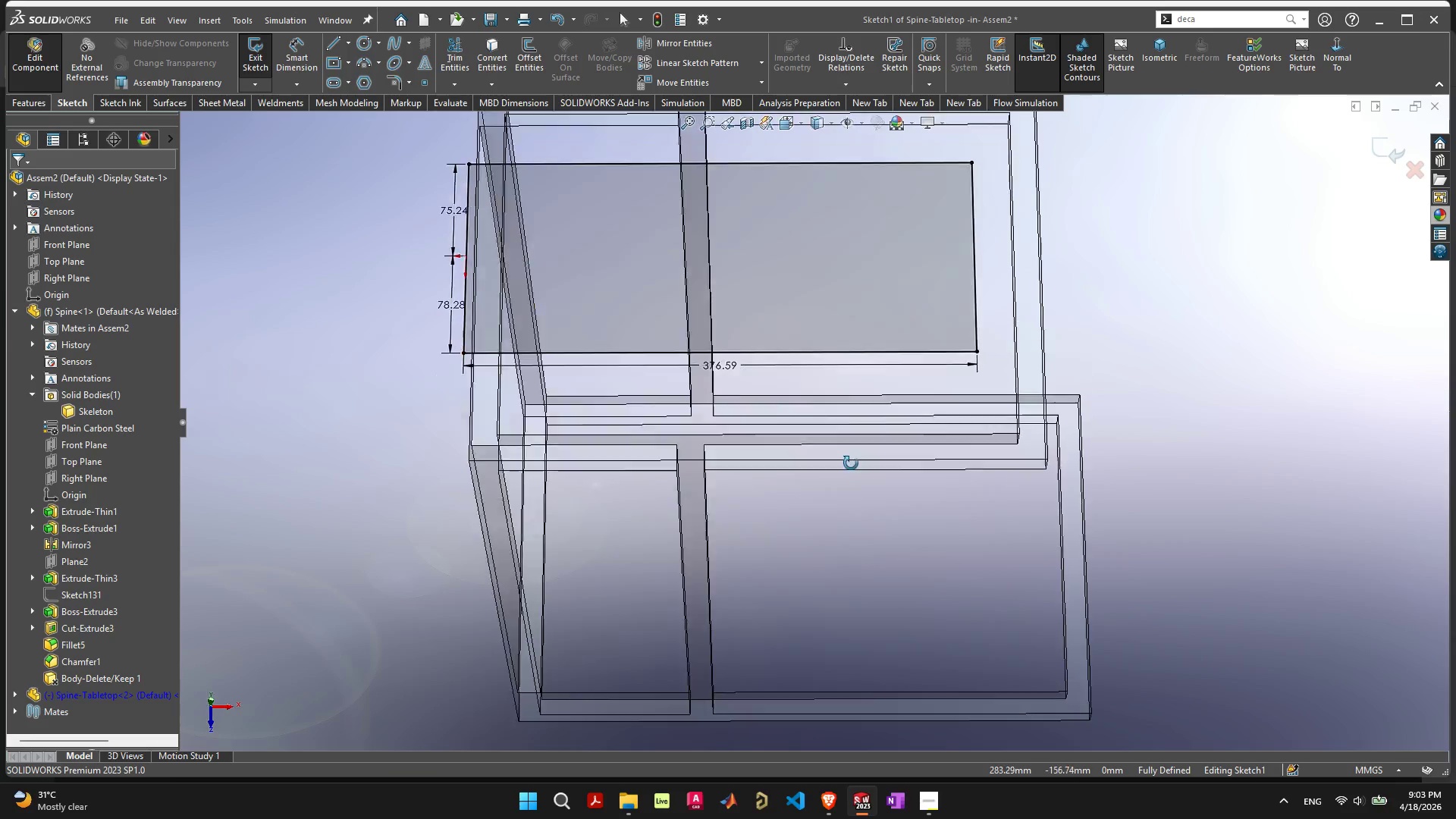 
scroll: coordinate [851, 429], scroll_direction: up, amount: 1.0
 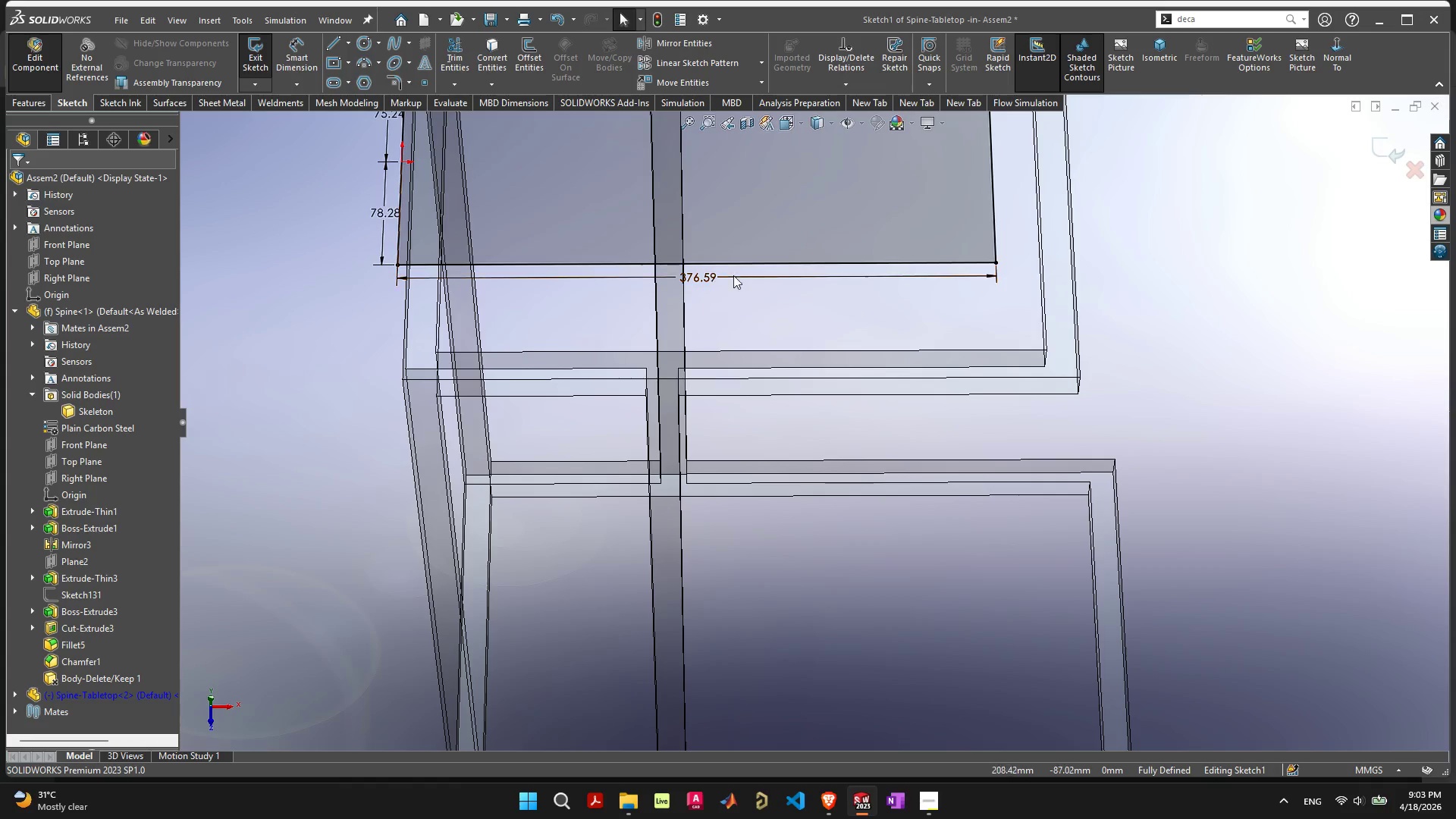 
key(Escape)
 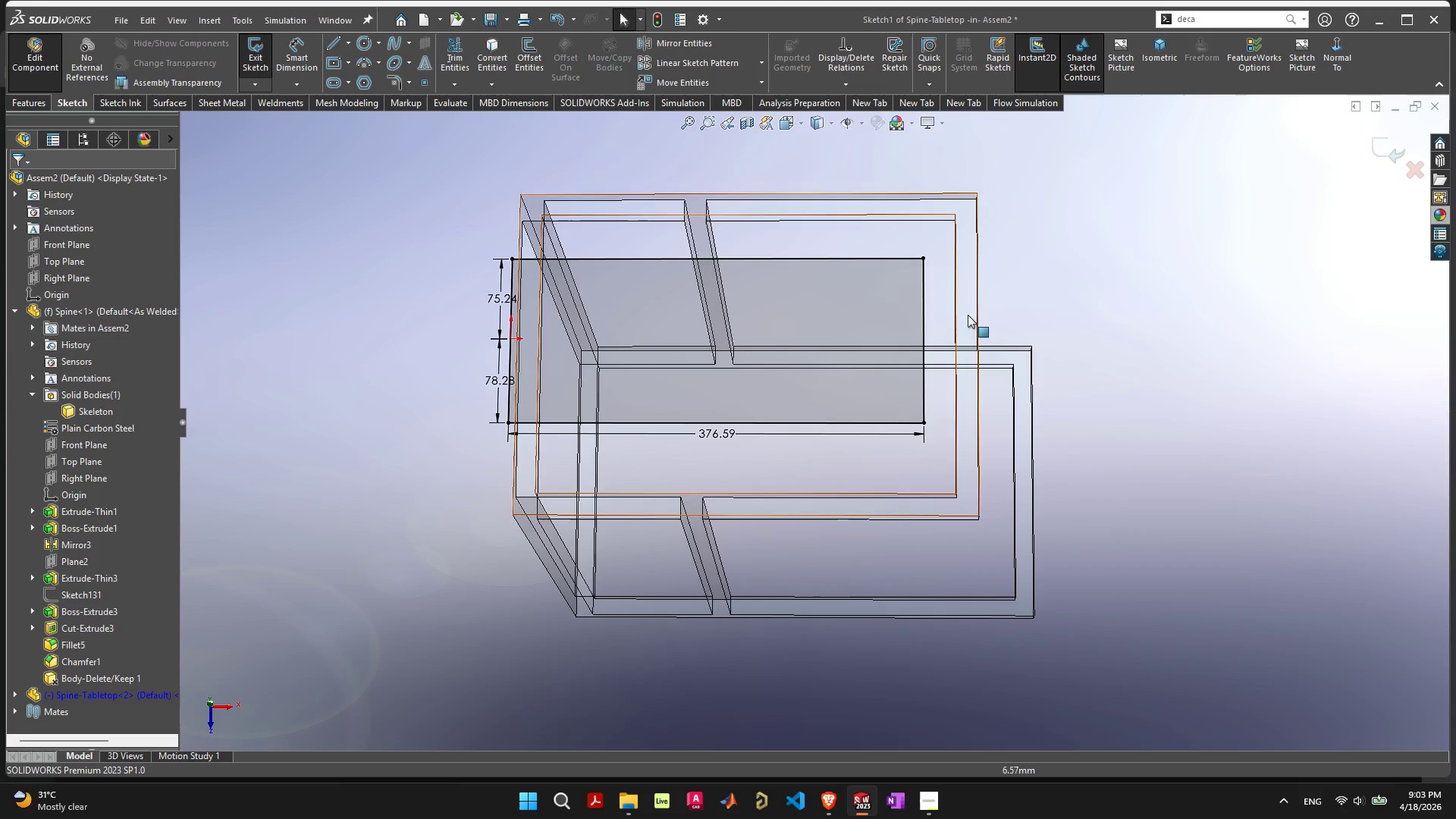 
scroll: coordinate [839, 334], scroll_direction: down, amount: 1.0
 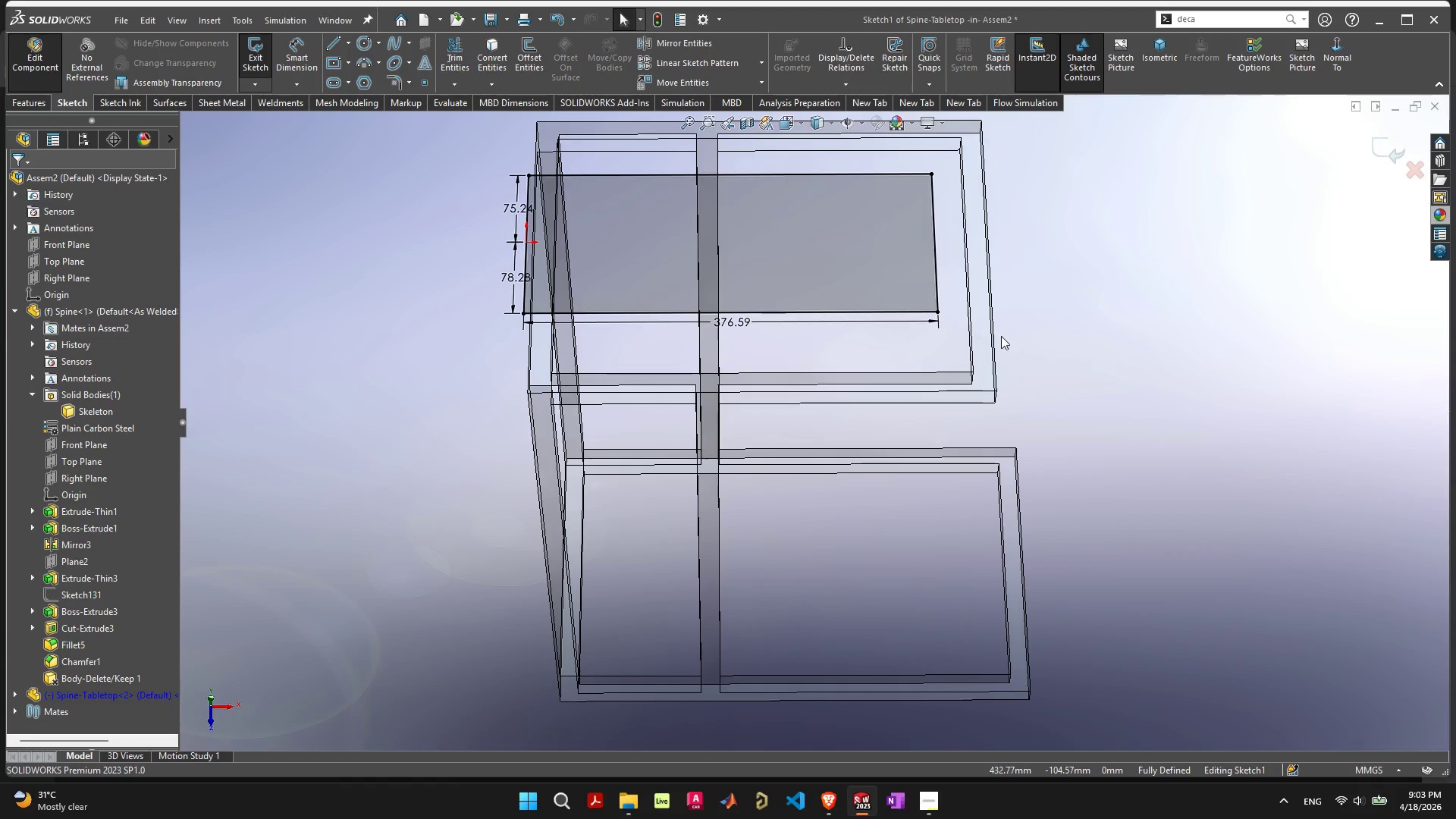 
left_click_drag(start_coordinate=[923, 308], to_coordinate=[1012, 302])
 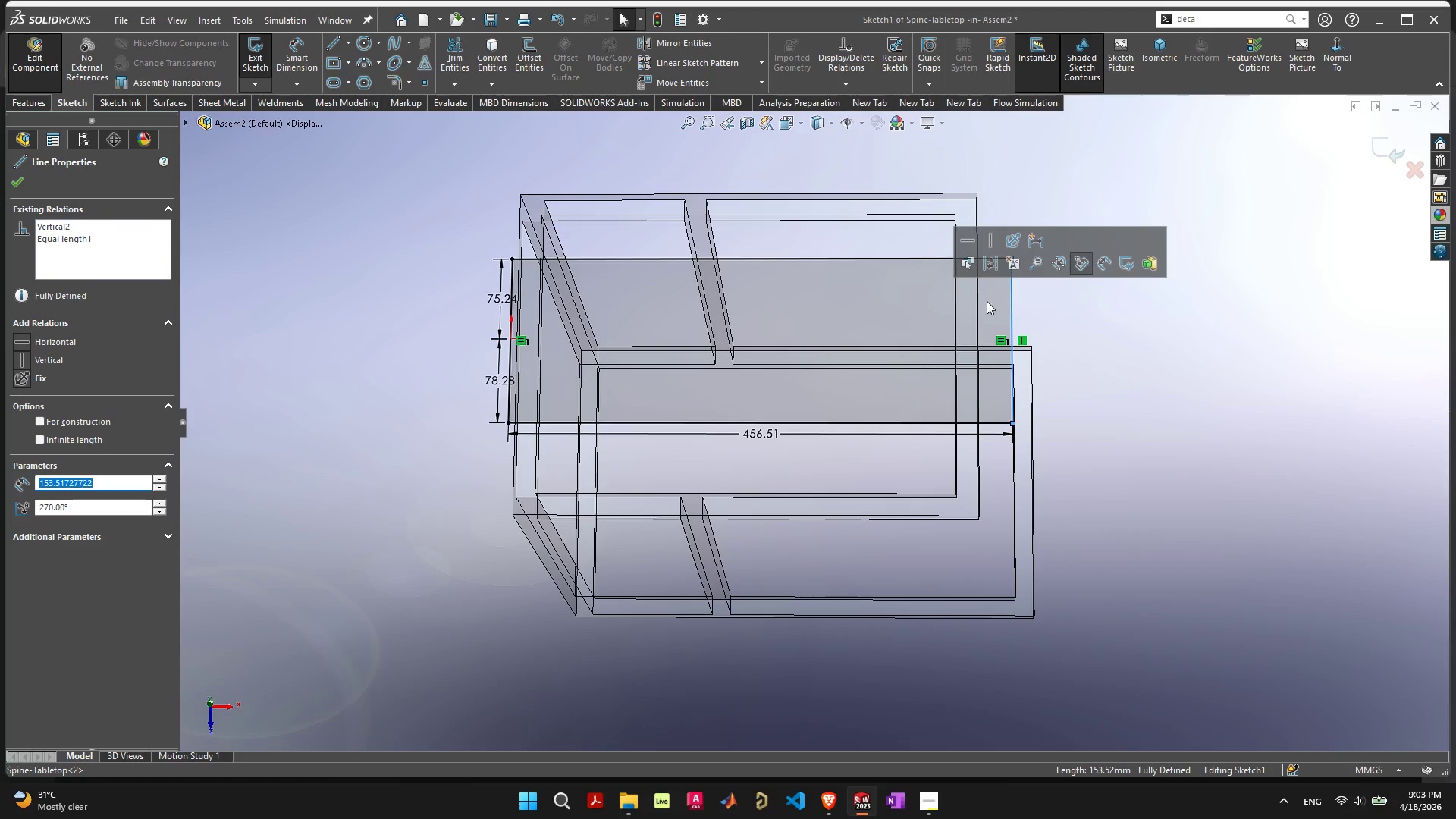 
scroll: coordinate [984, 302], scroll_direction: up, amount: 2.0
 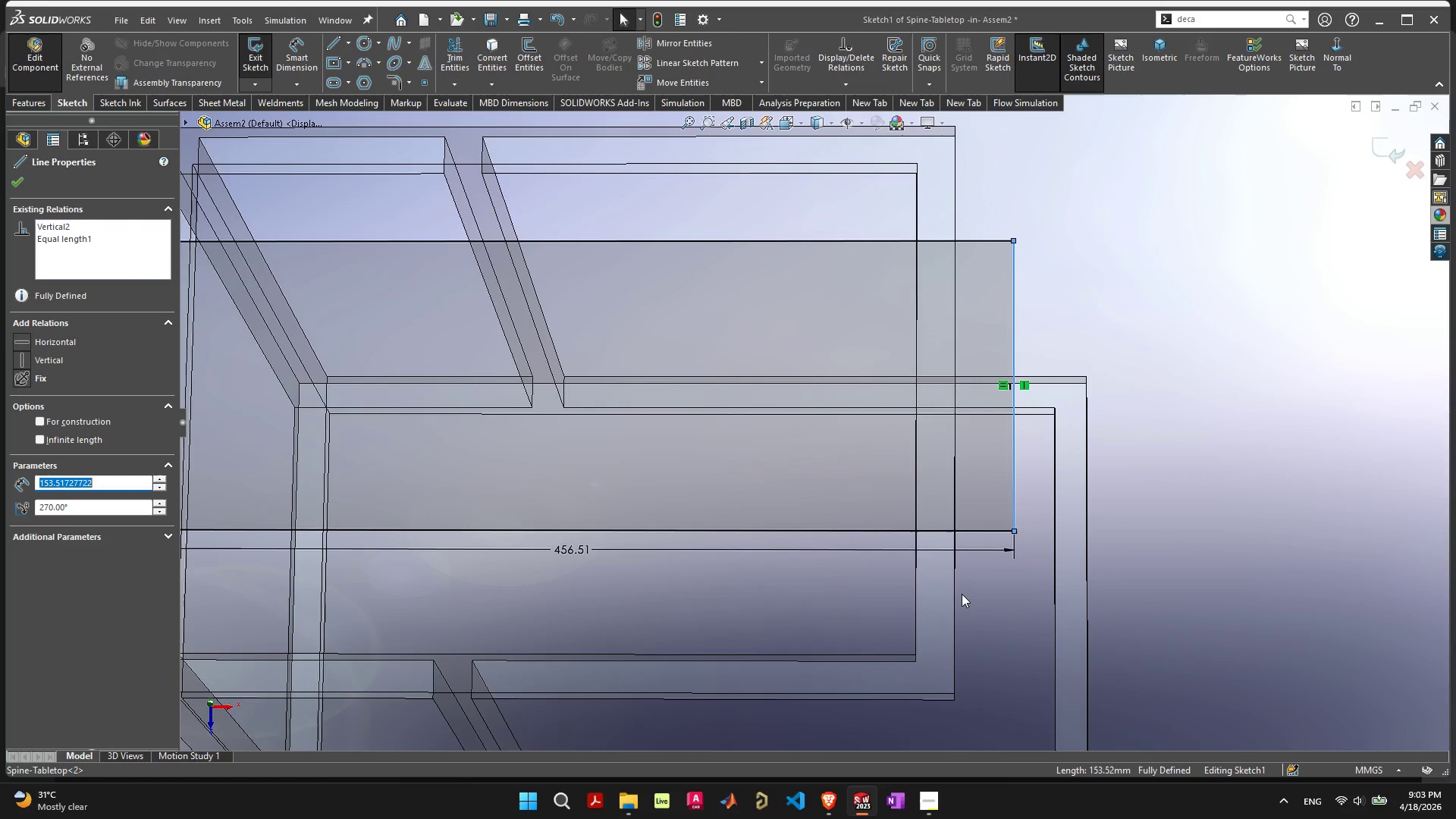 
hold_key(key=ShiftLeft, duration=0.62)
left_click([956, 573])
 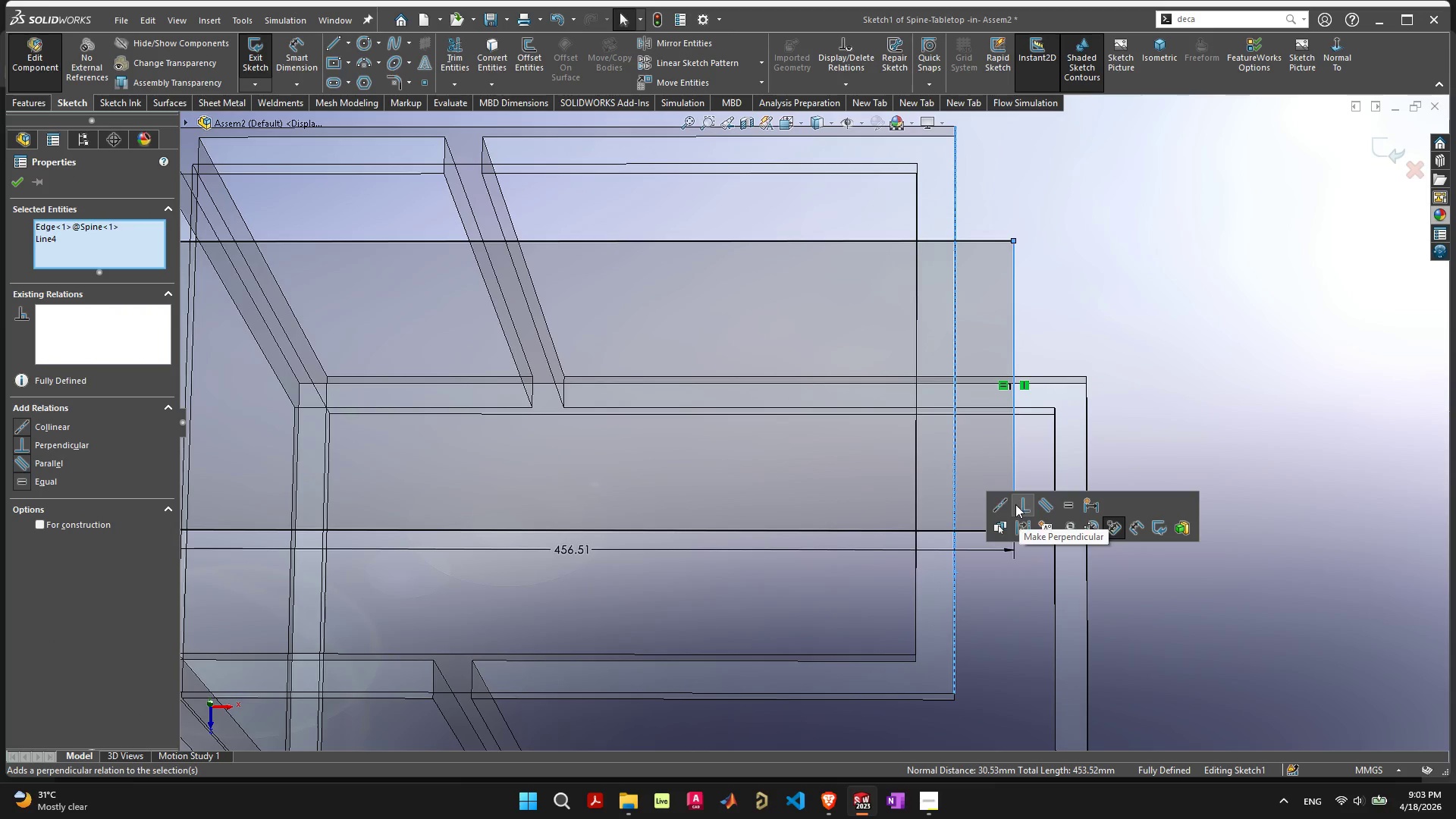 
left_click([1003, 500])
 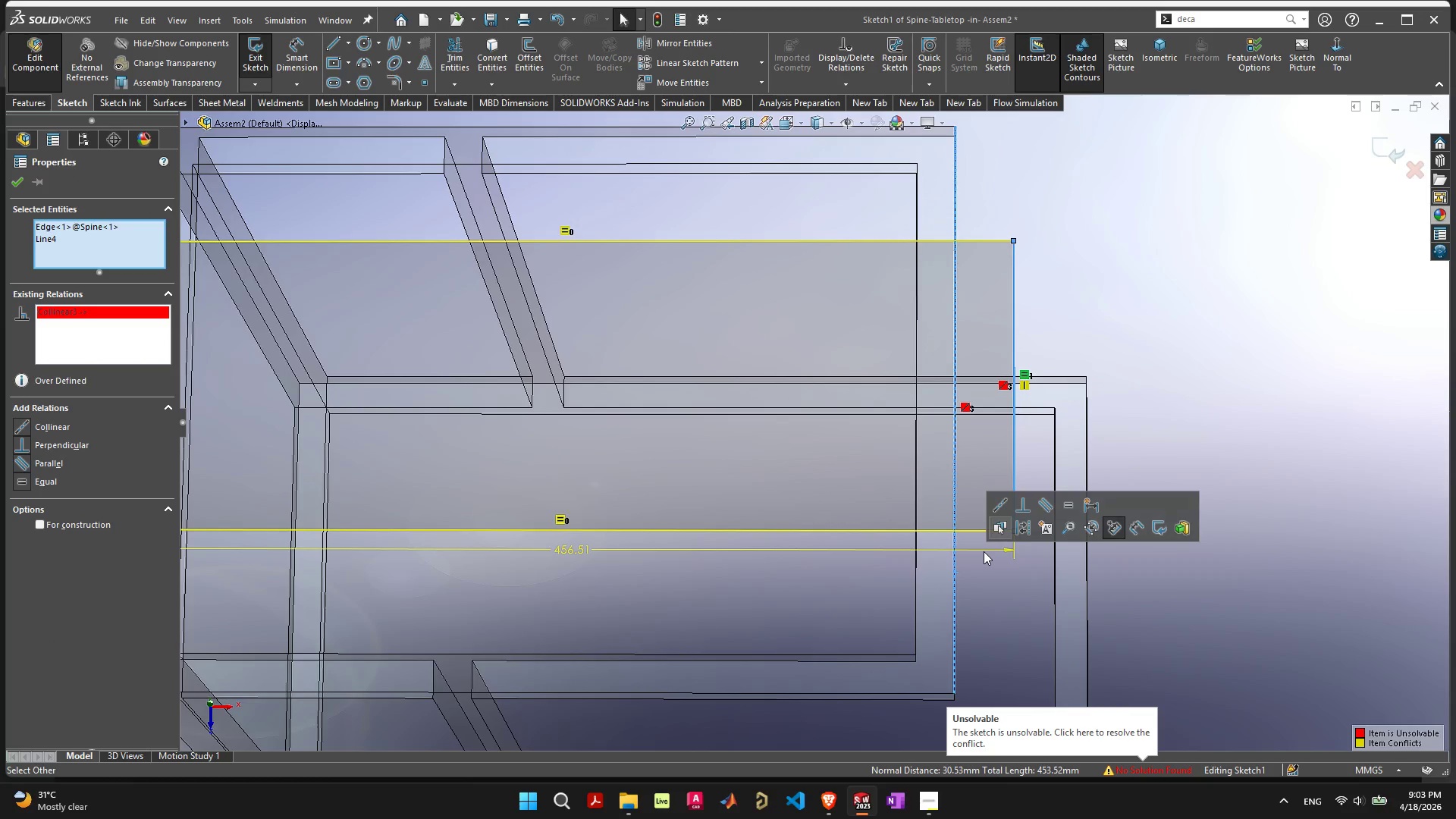 
key(Control+ControlLeft)
 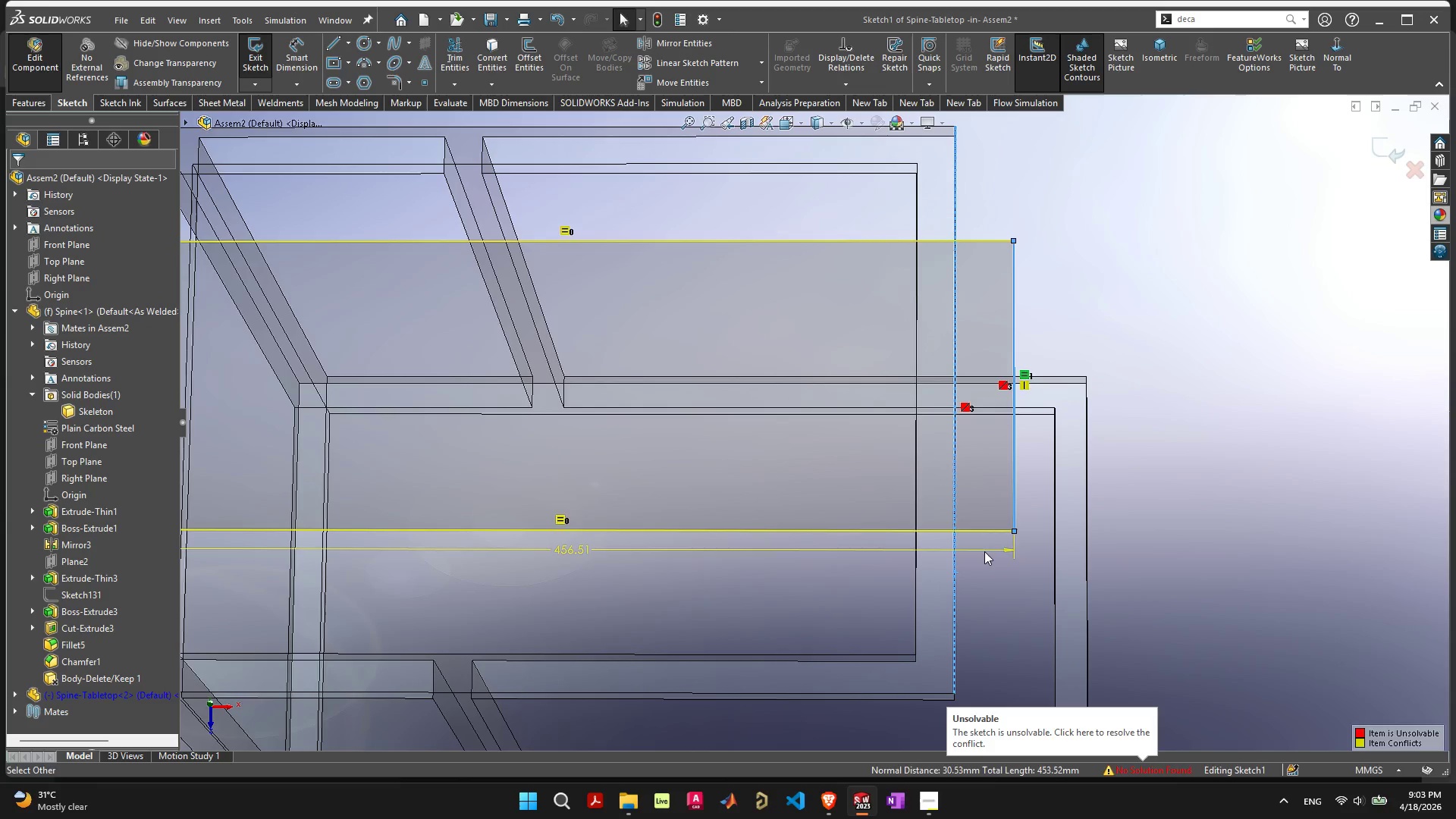 
key(Control+Z)
 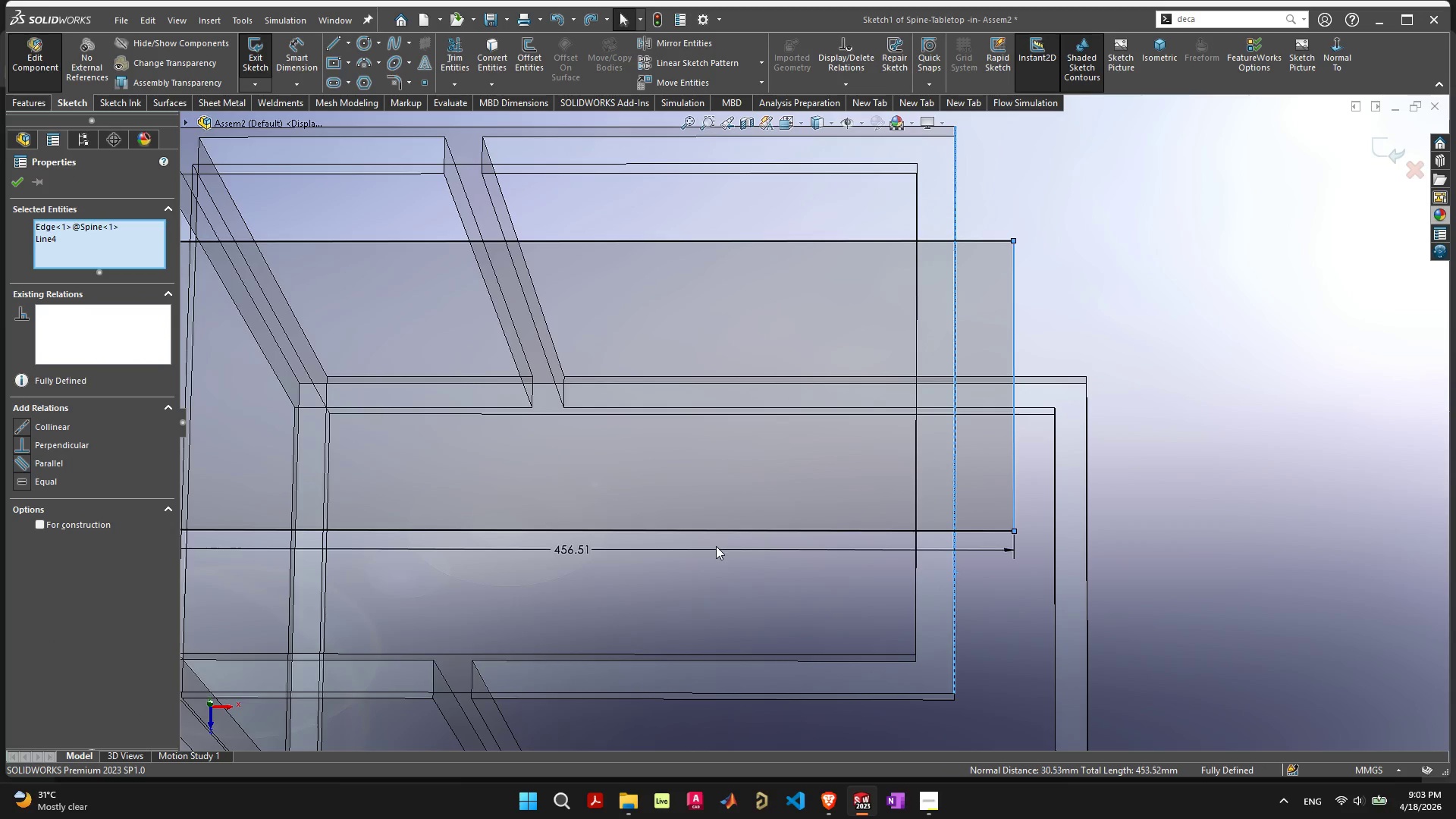 
key(Control+ControlLeft)
 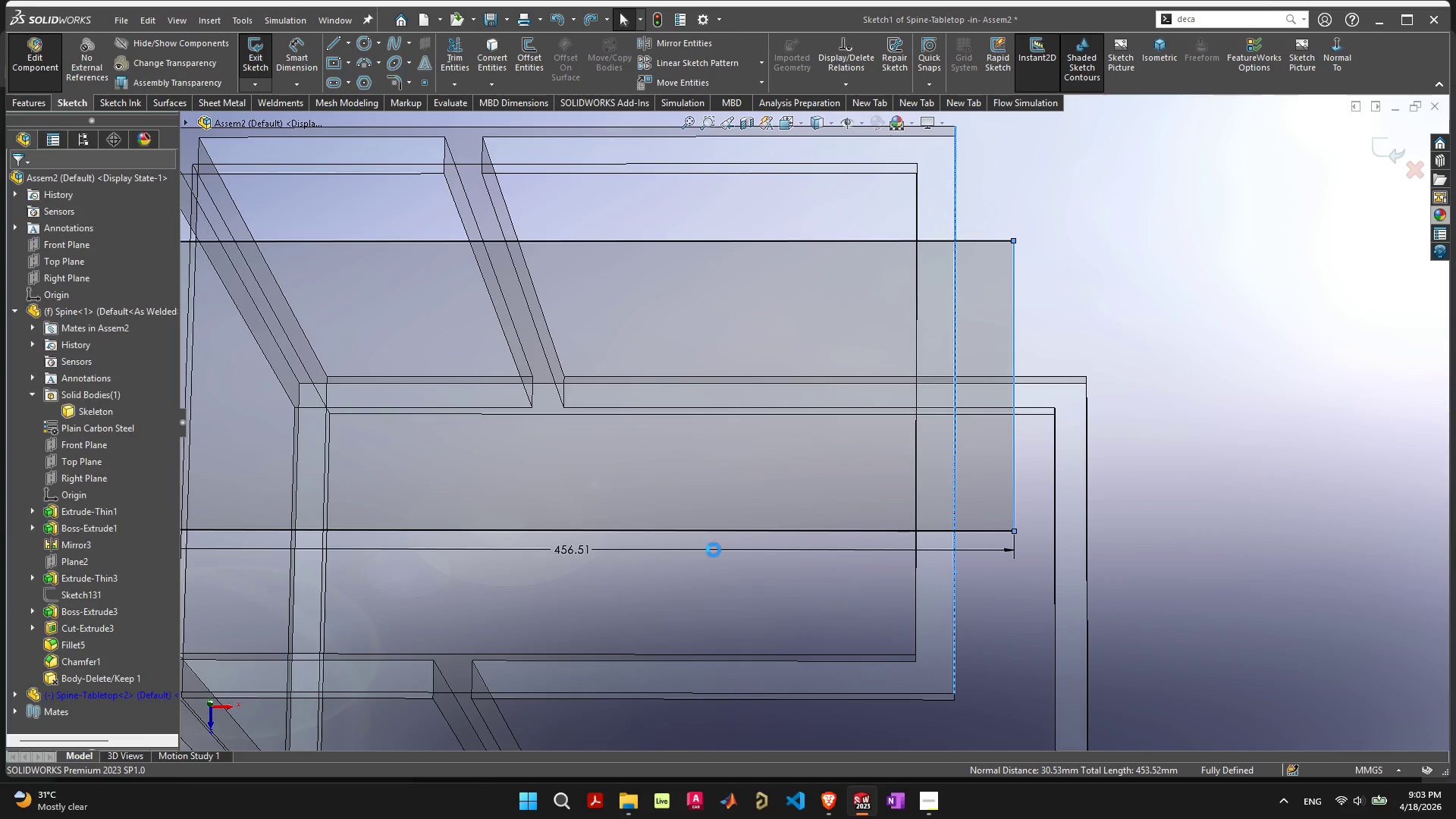 
wait(5.25)
 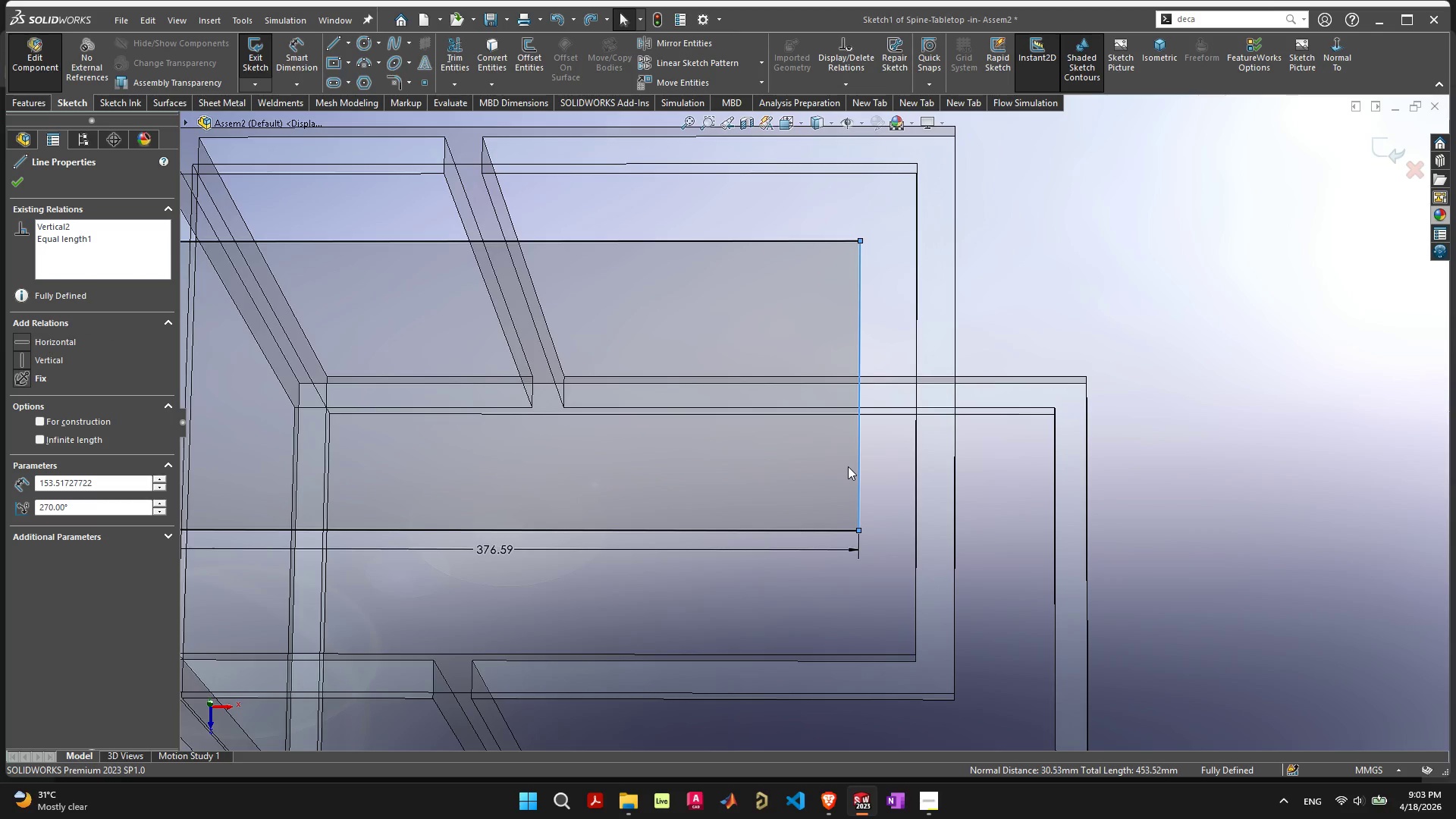 
hold_key(key=ShiftLeft, duration=0.86)
 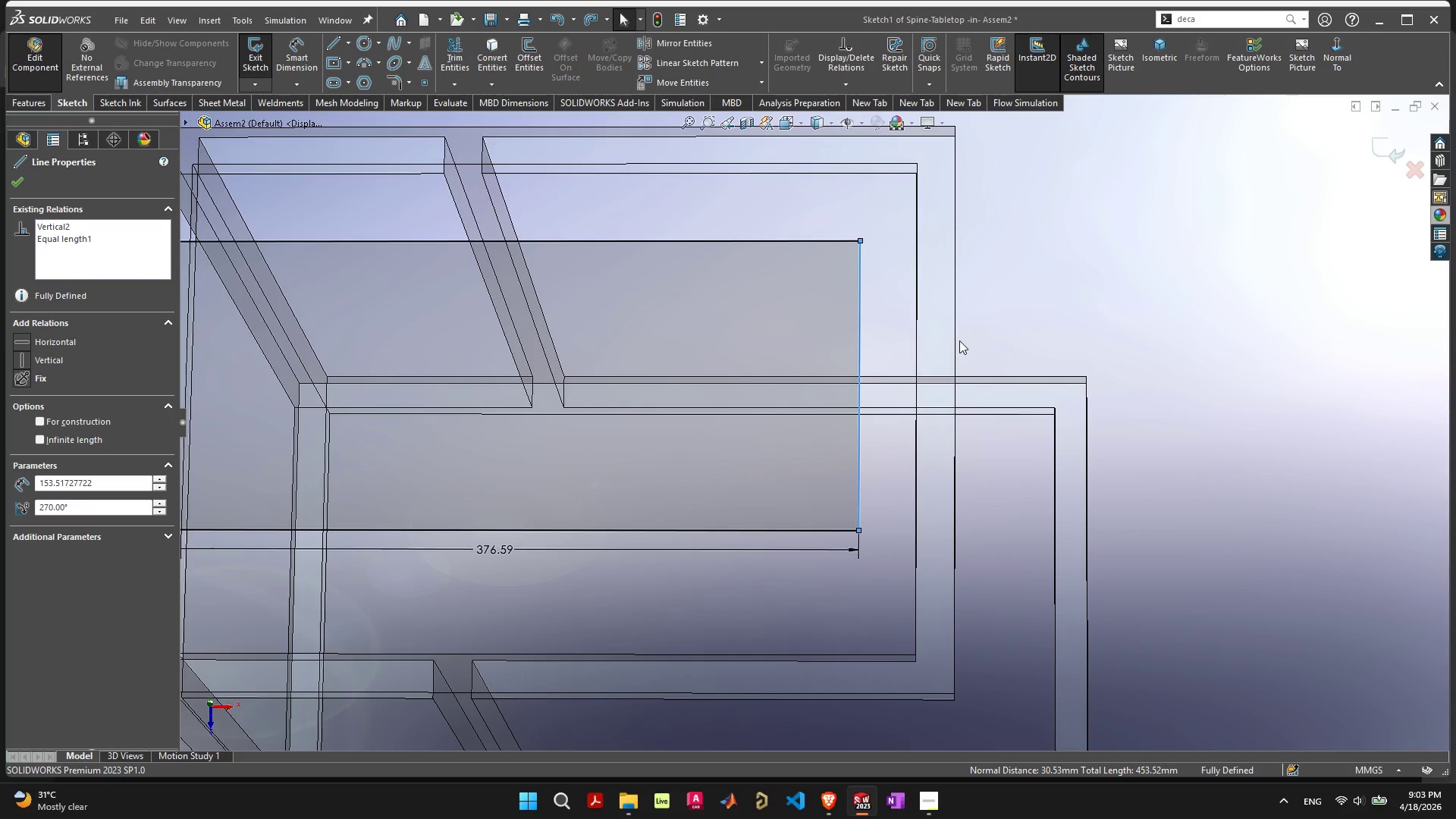 
hold_key(key=ShiftLeft, duration=3.08)
 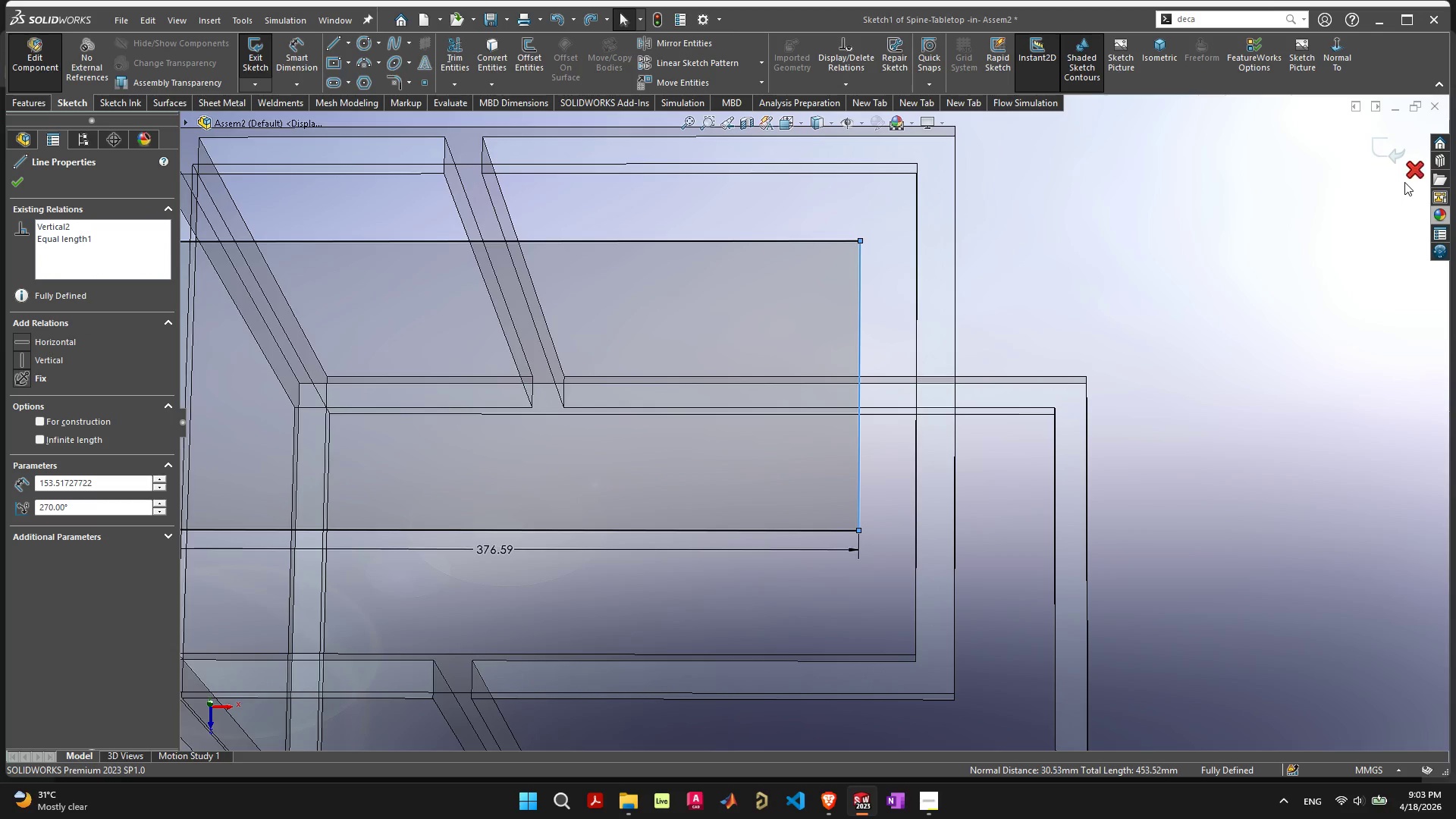 
left_click([1406, 178])
 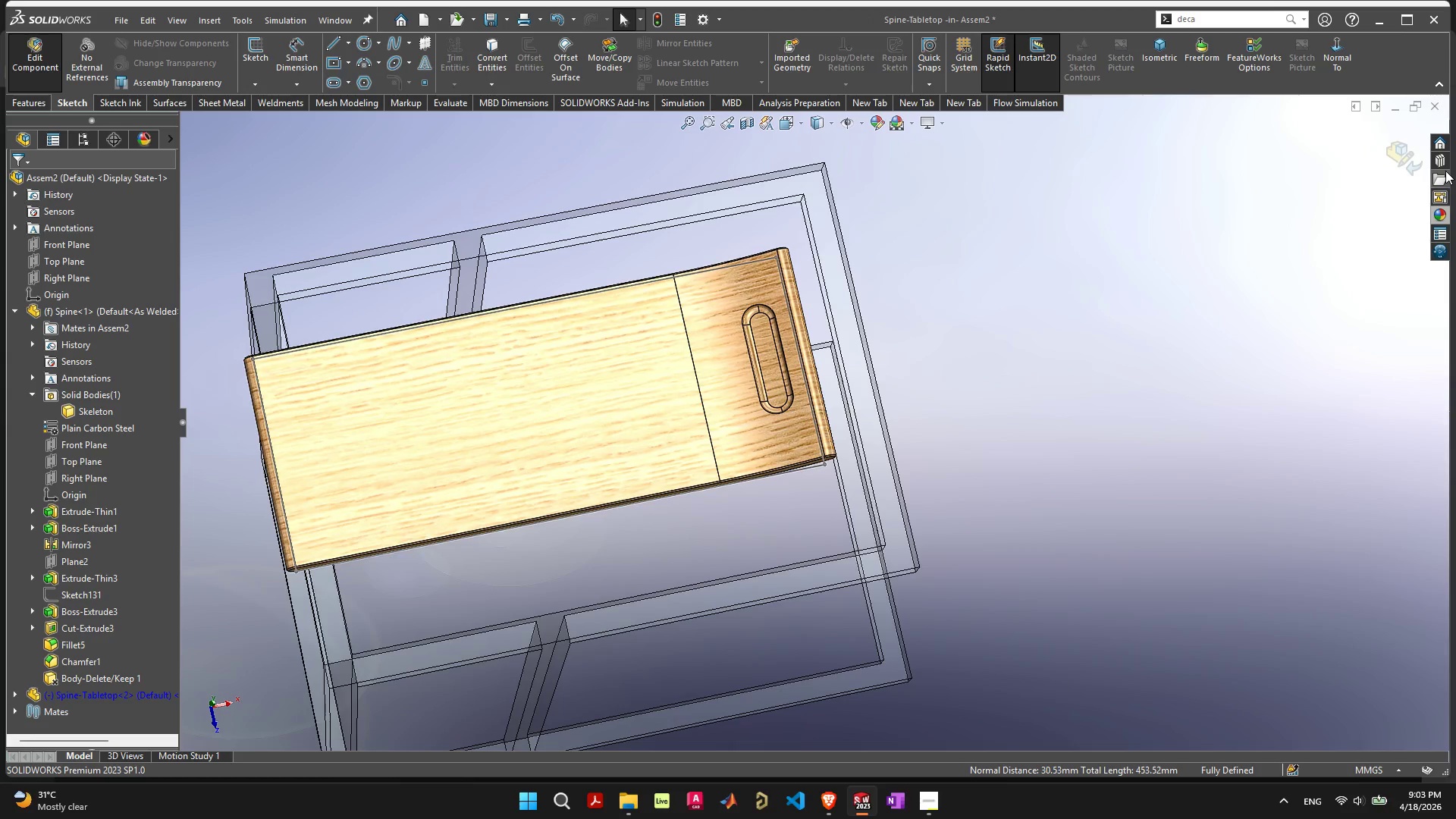 
left_click([1185, 370])
 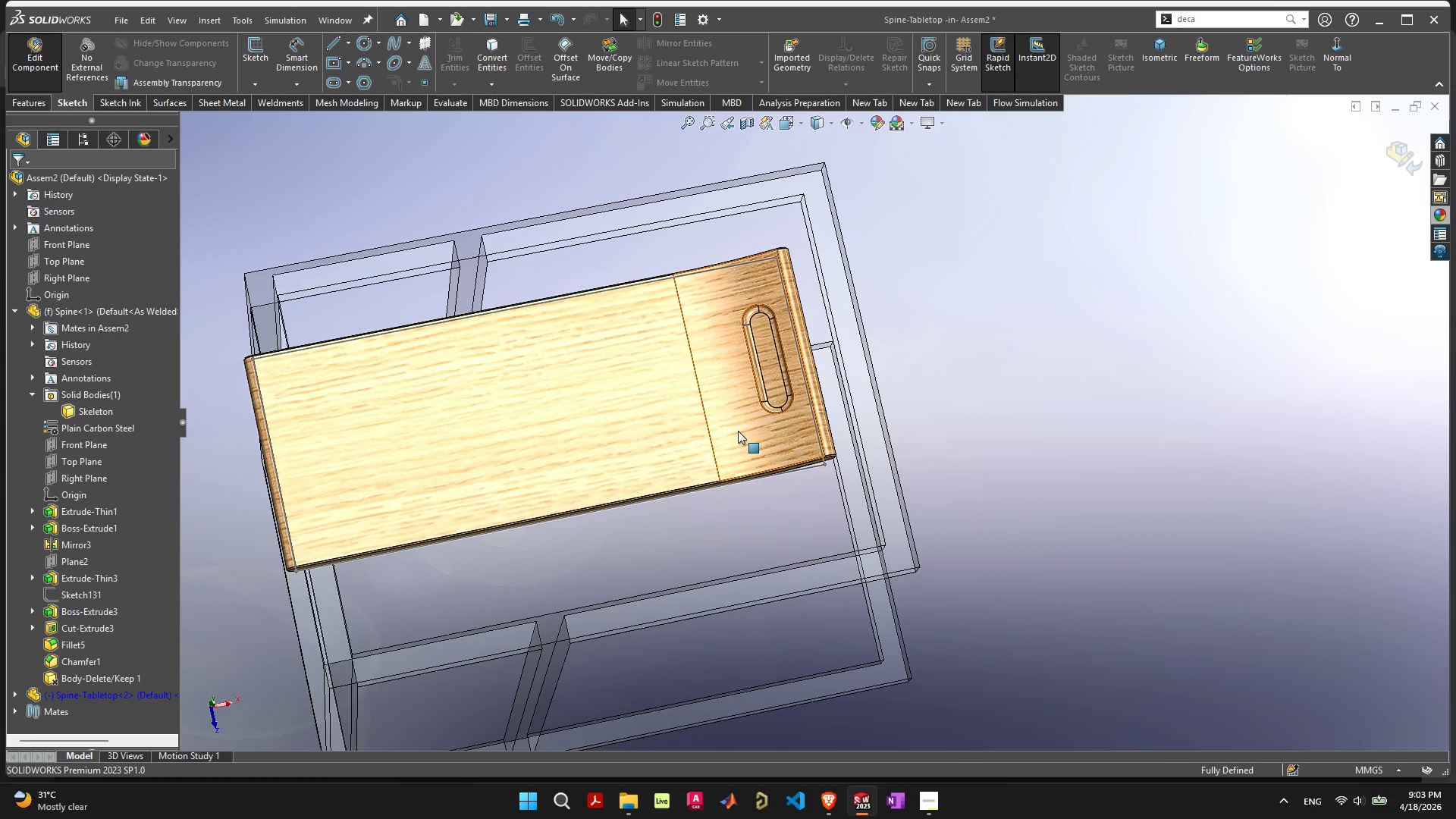 
left_click([722, 424])
 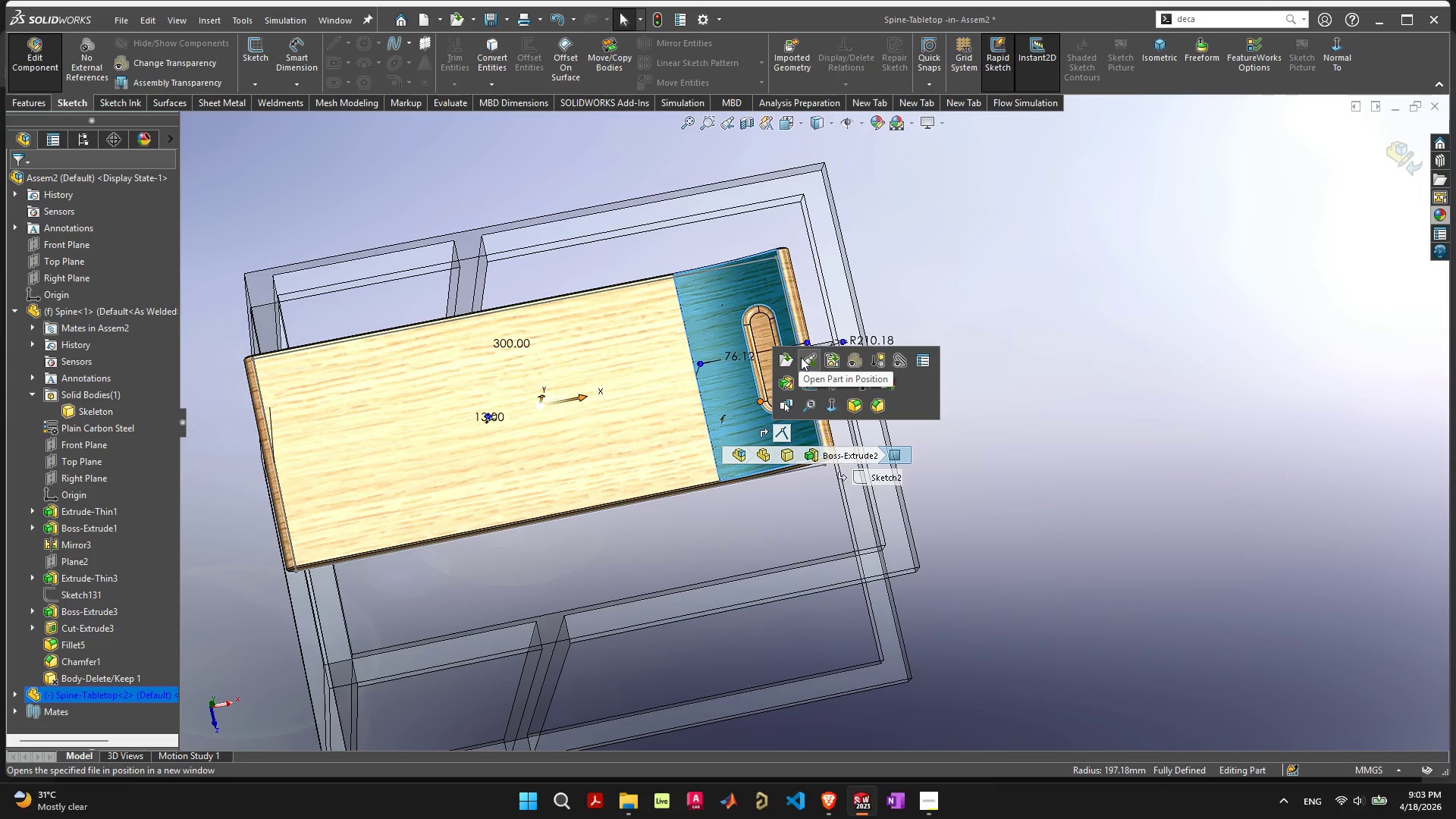 
left_click([788, 357])
 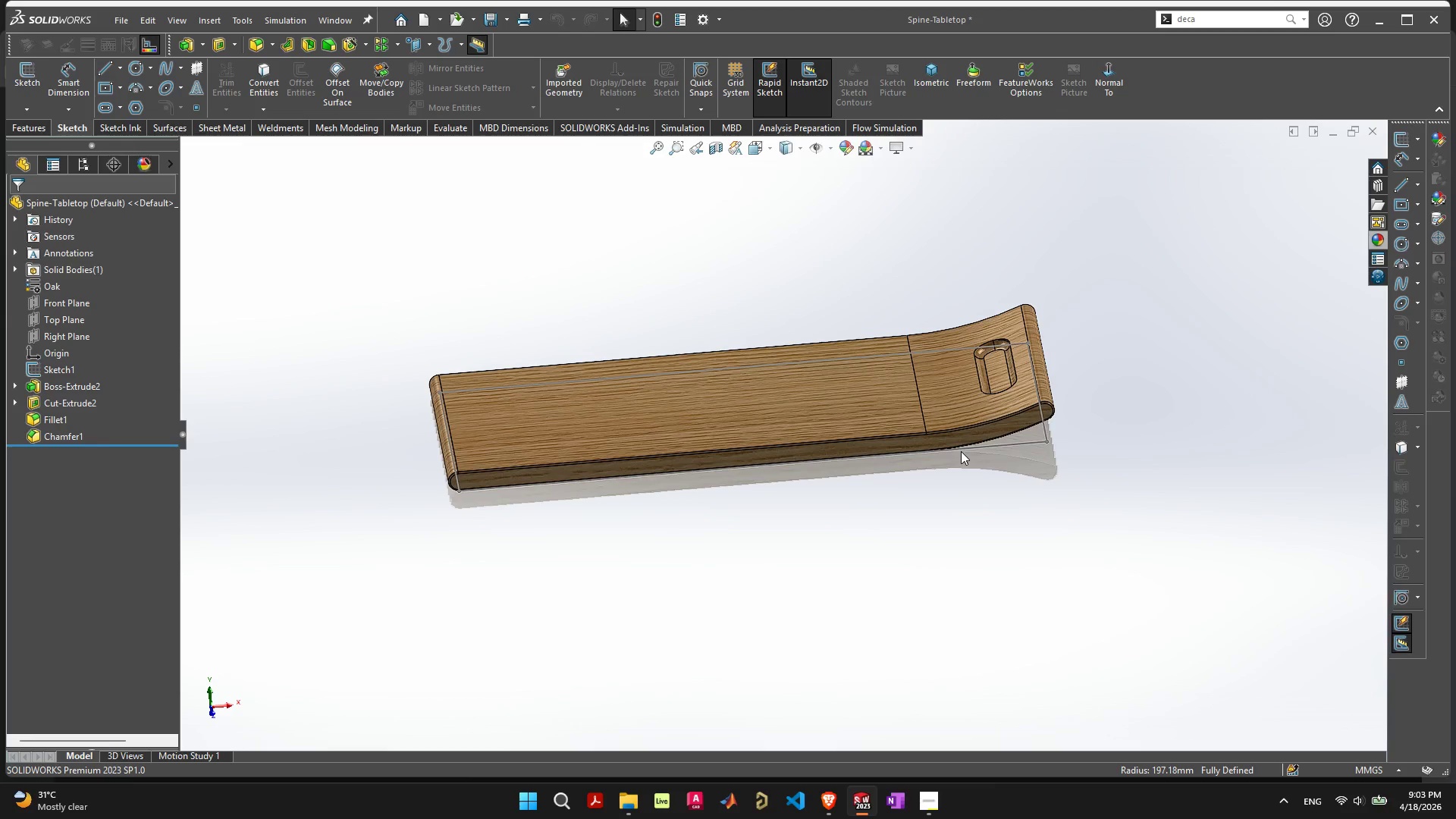 
wait(20.38)
 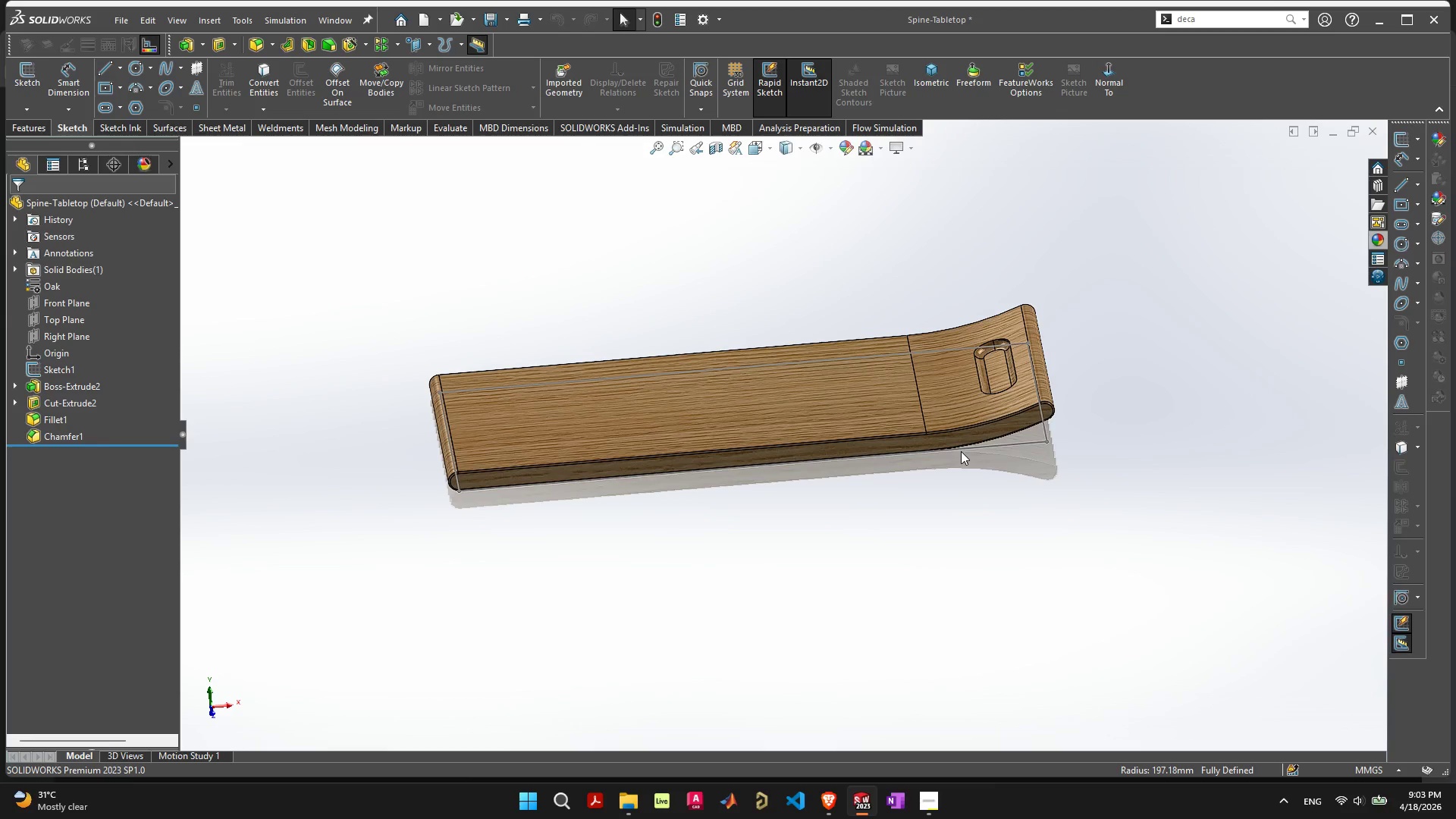 
left_click([1332, 136])
 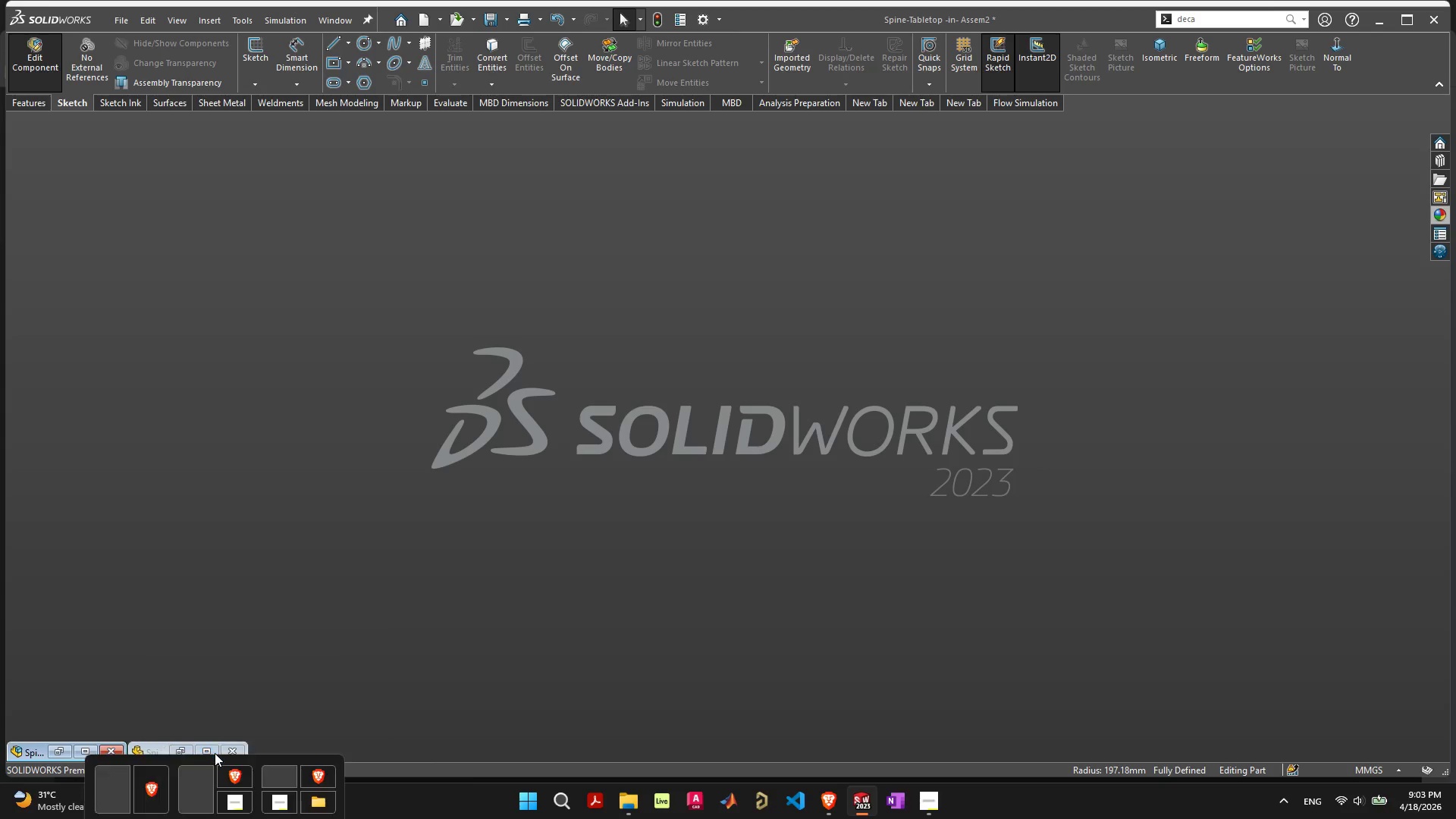 
left_click([214, 749])
 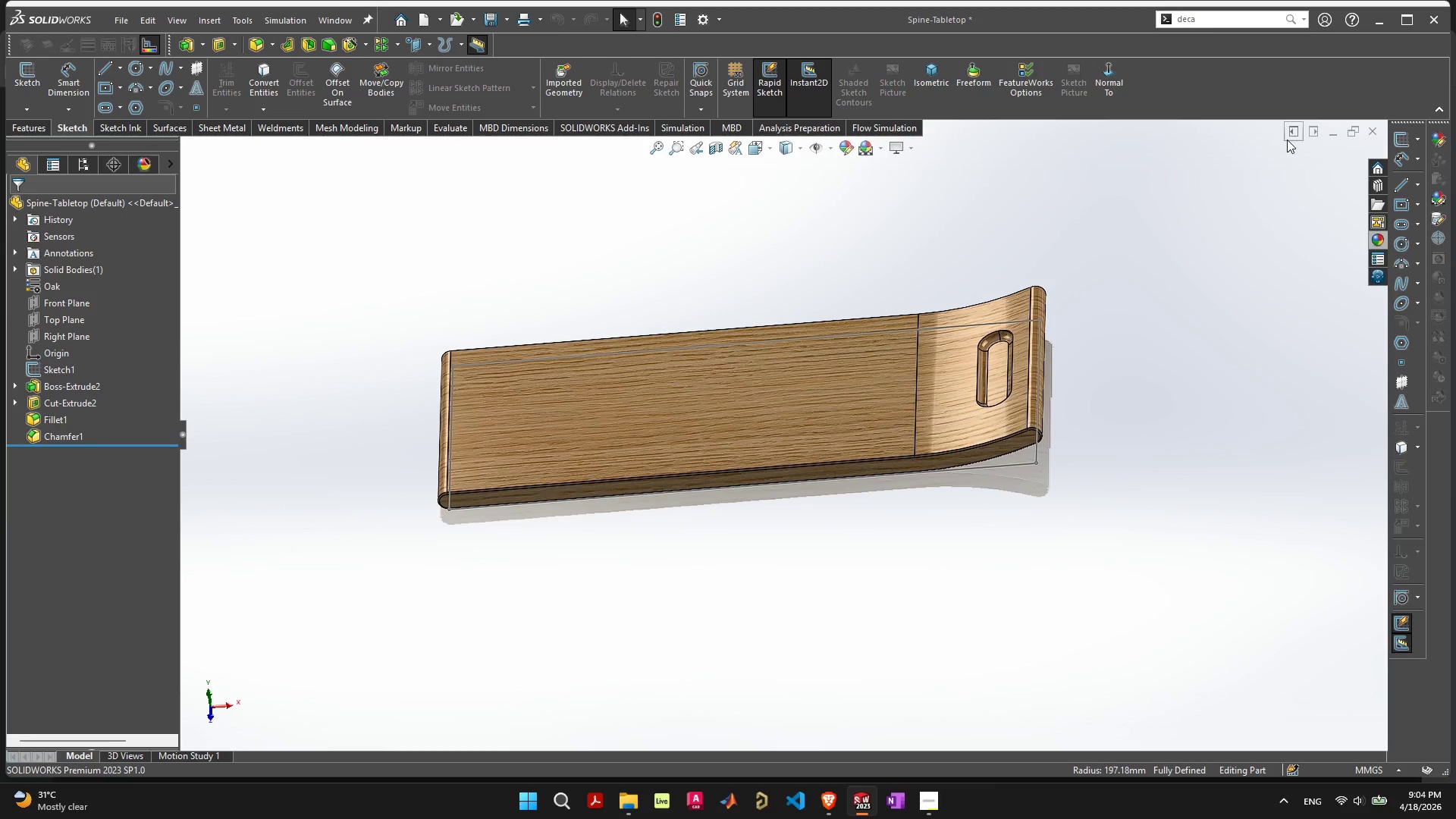 
left_click([1307, 129])
 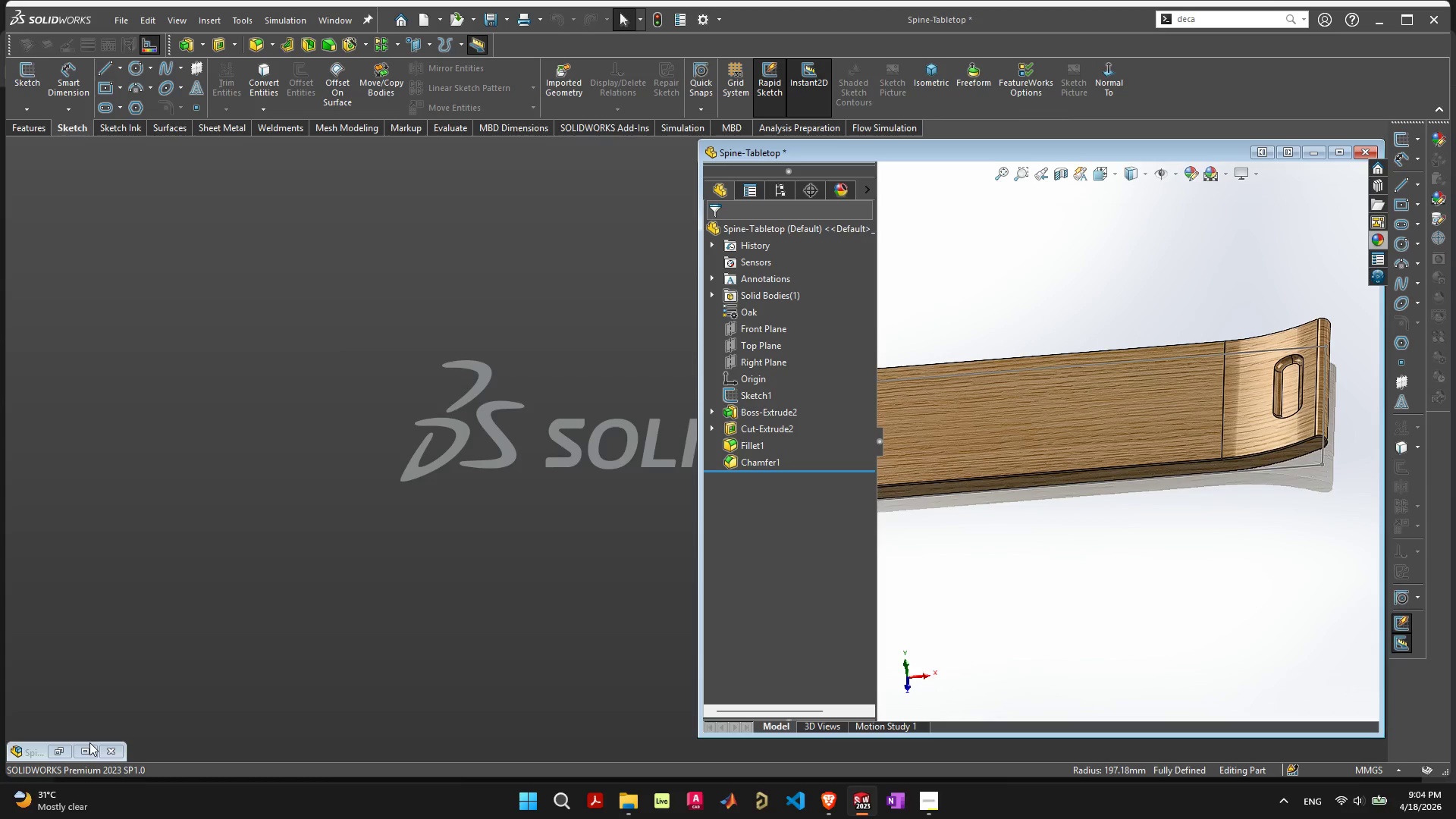 
left_click([86, 746])
 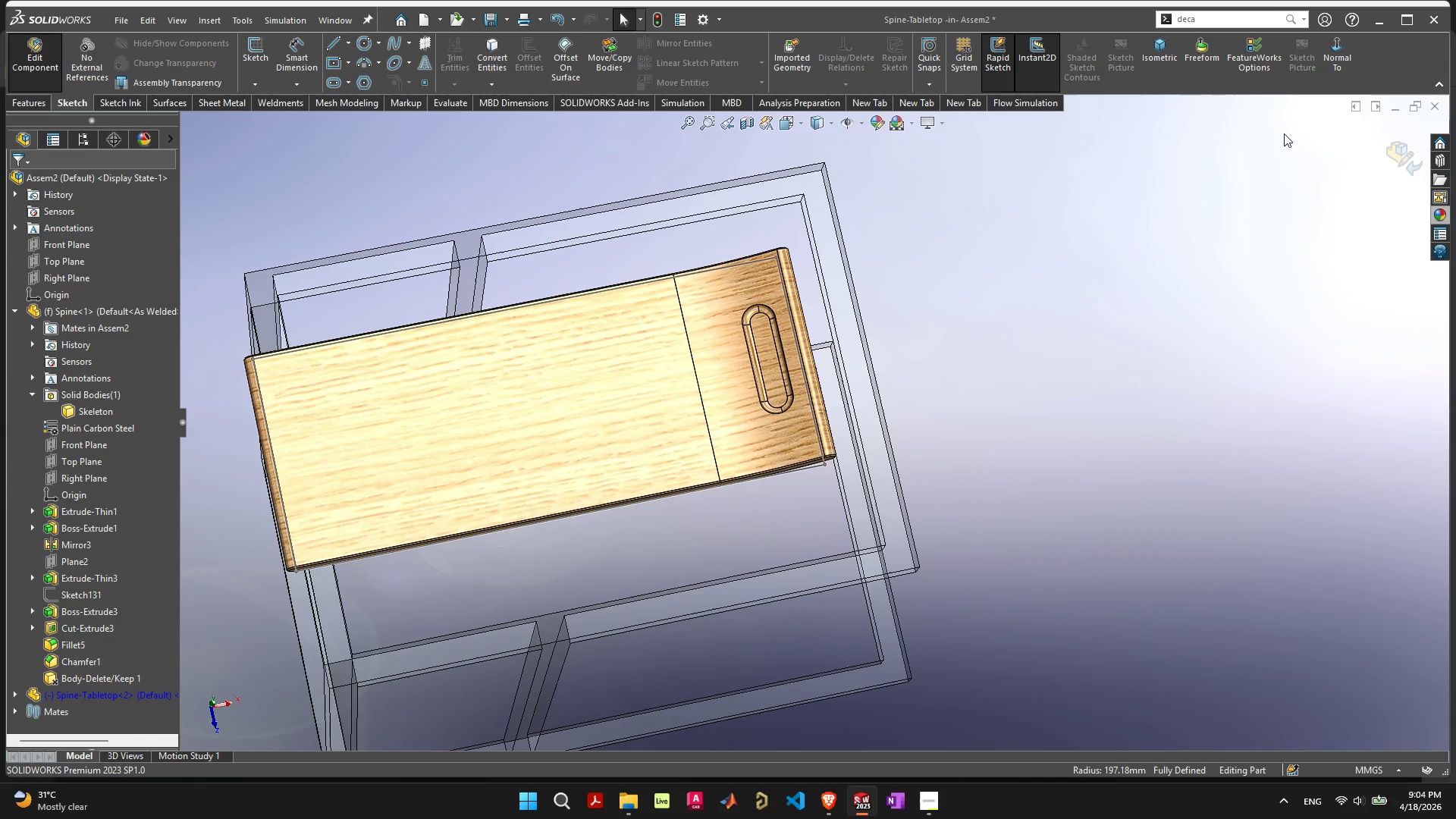 
left_click([1357, 103])
 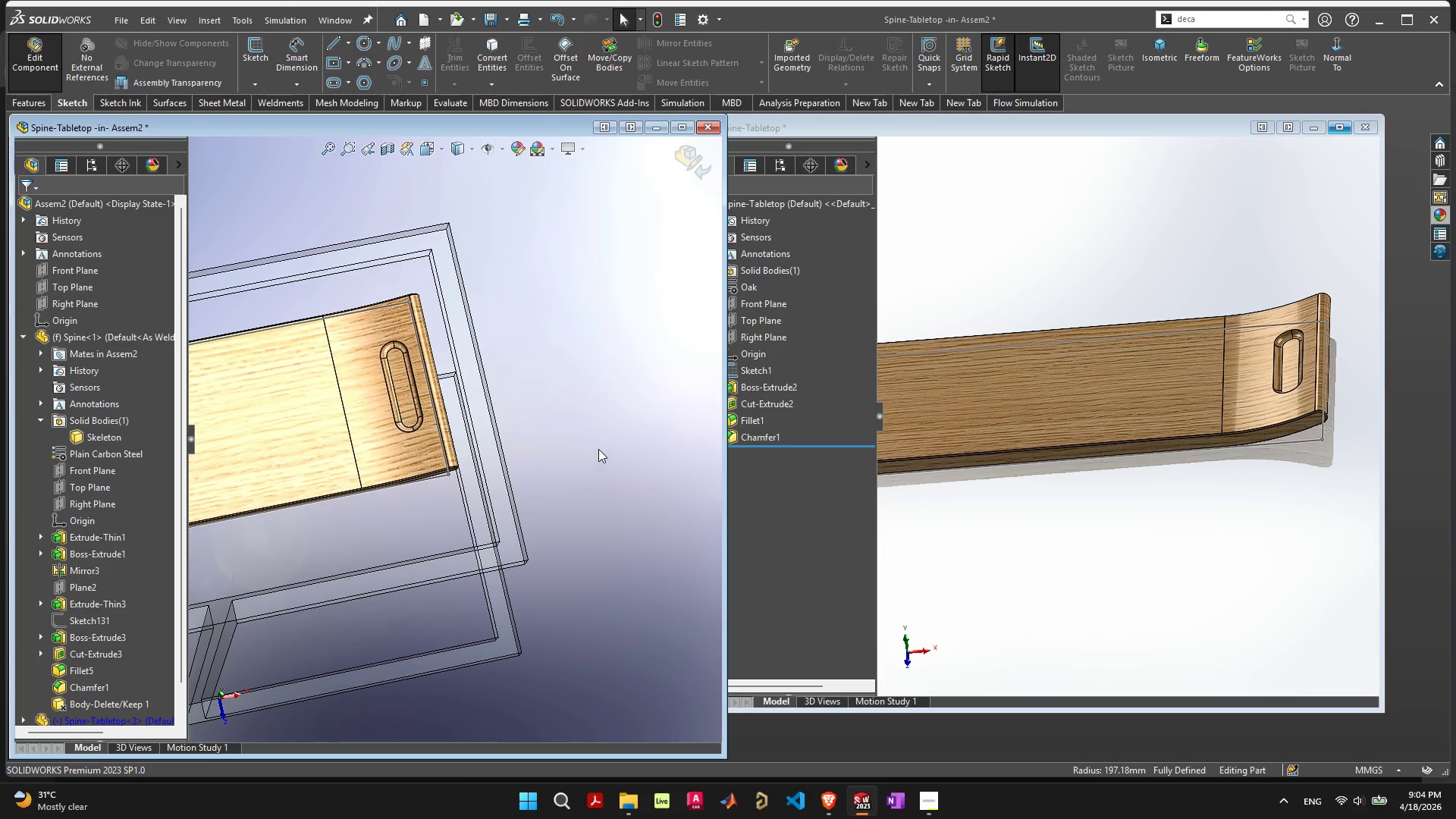 
double_click([598, 447])
 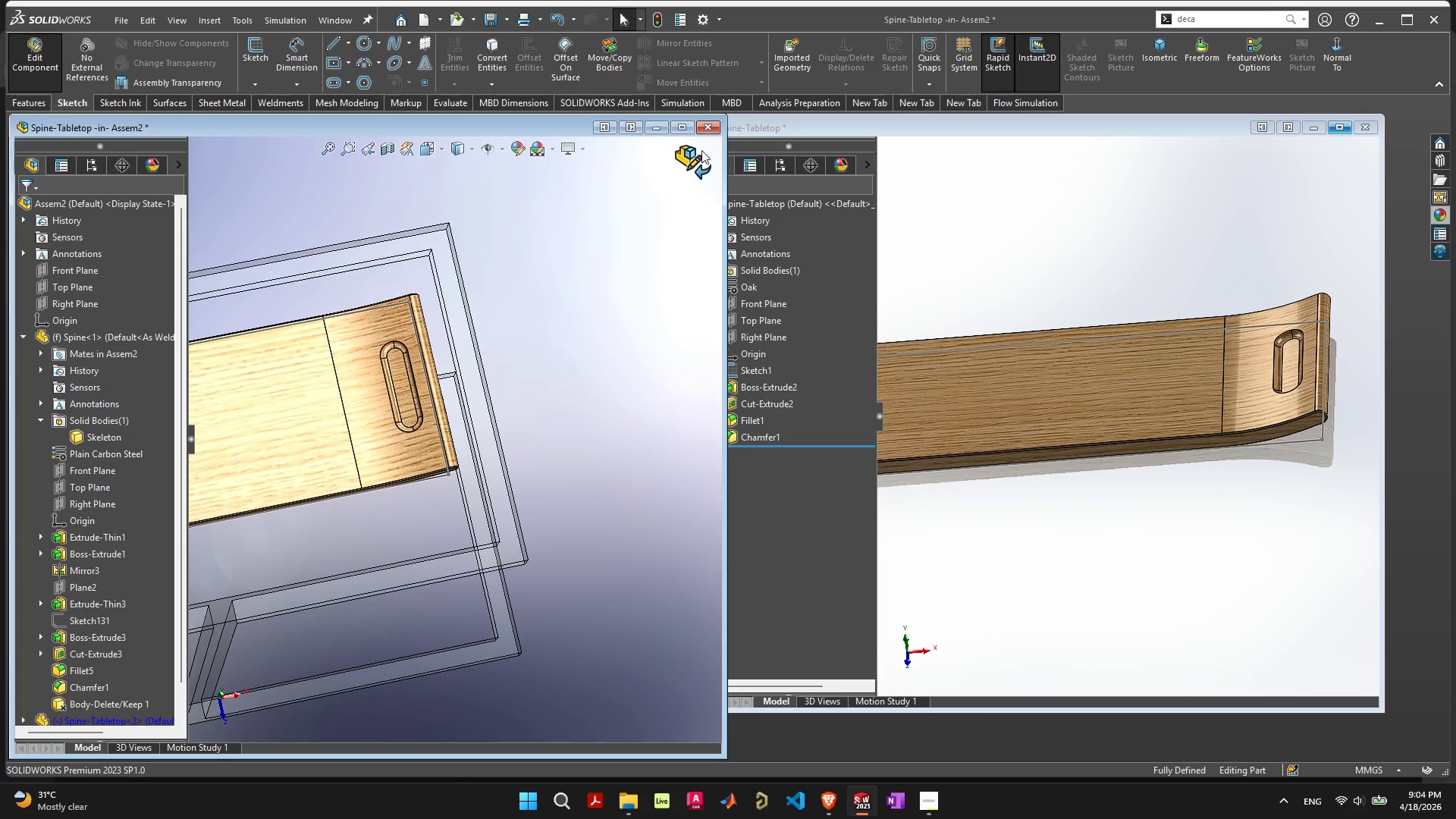 
left_click([701, 150])
 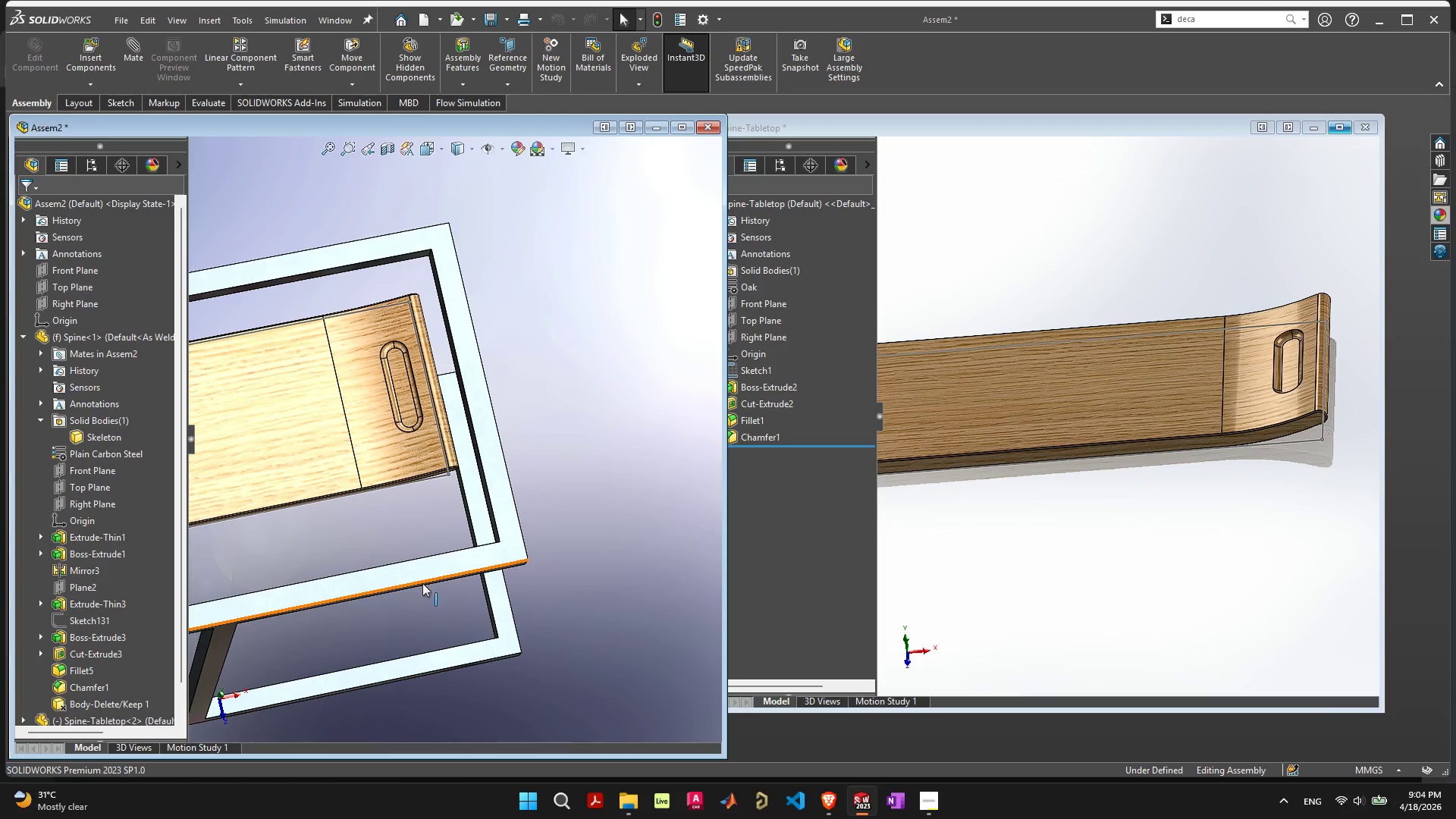 
scroll: coordinate [398, 560], scroll_direction: down, amount: 5.0
 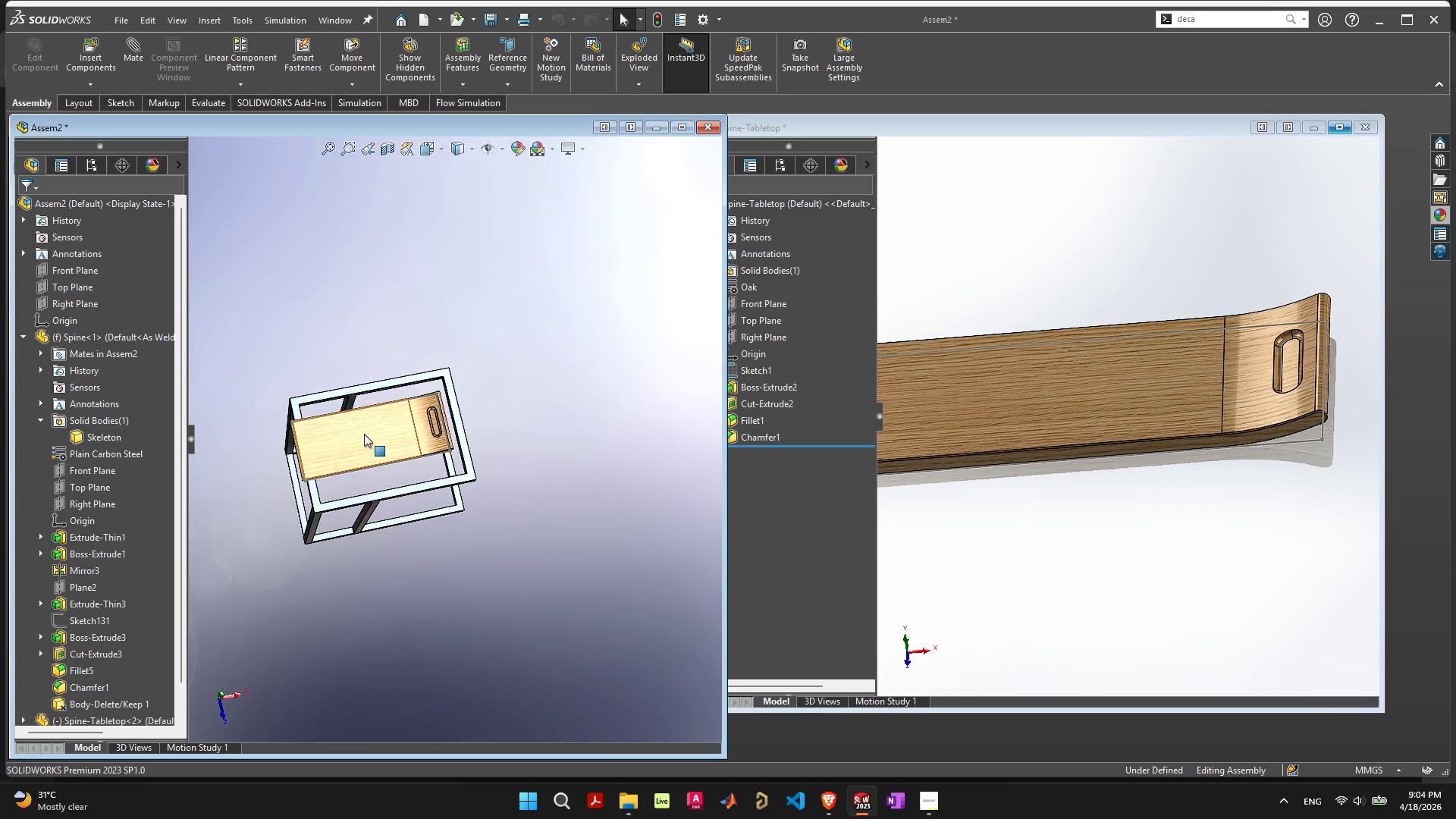 
left_click_drag(start_coordinate=[364, 434], to_coordinate=[586, 256])
 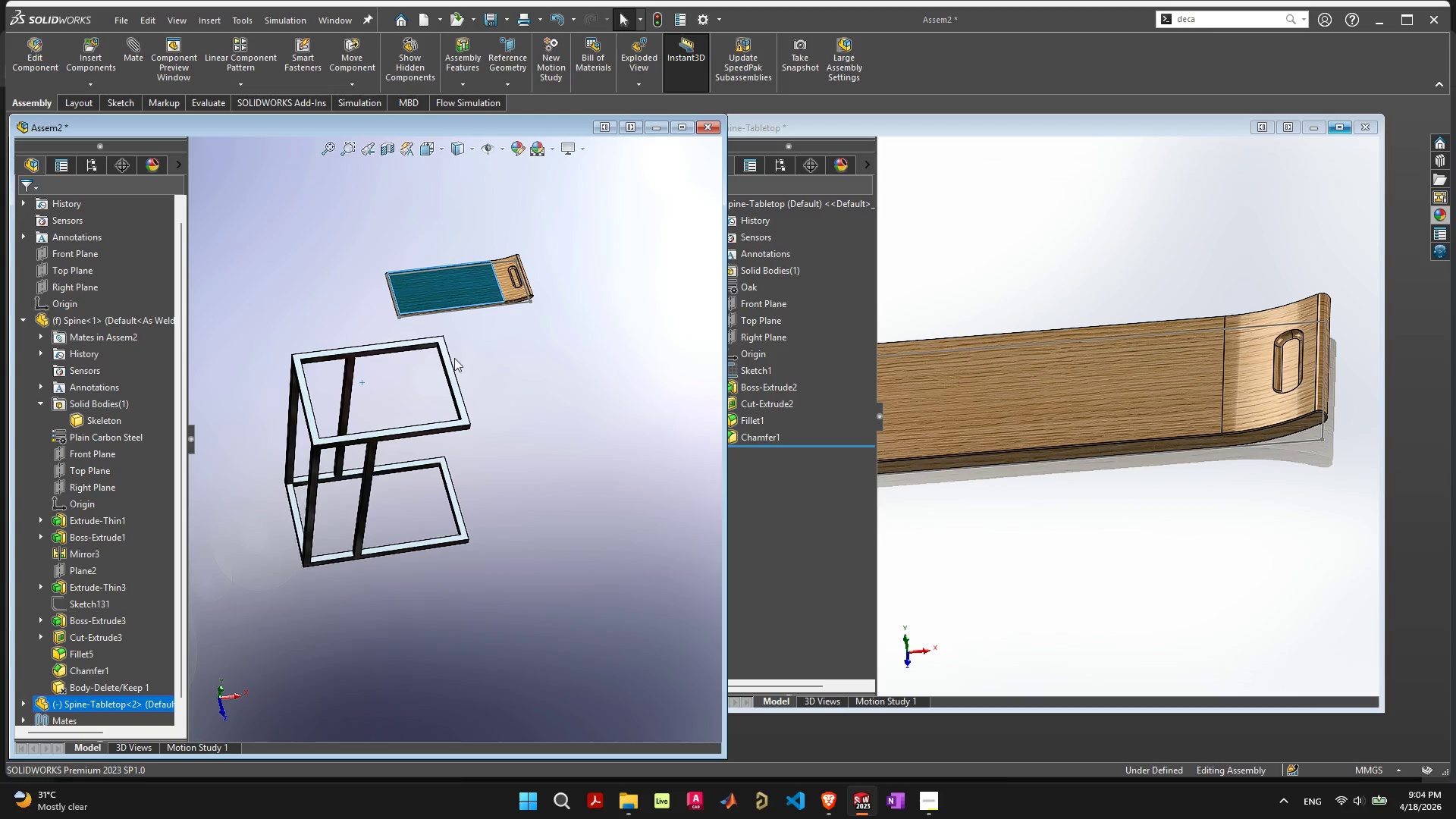 
left_click([450, 366])
 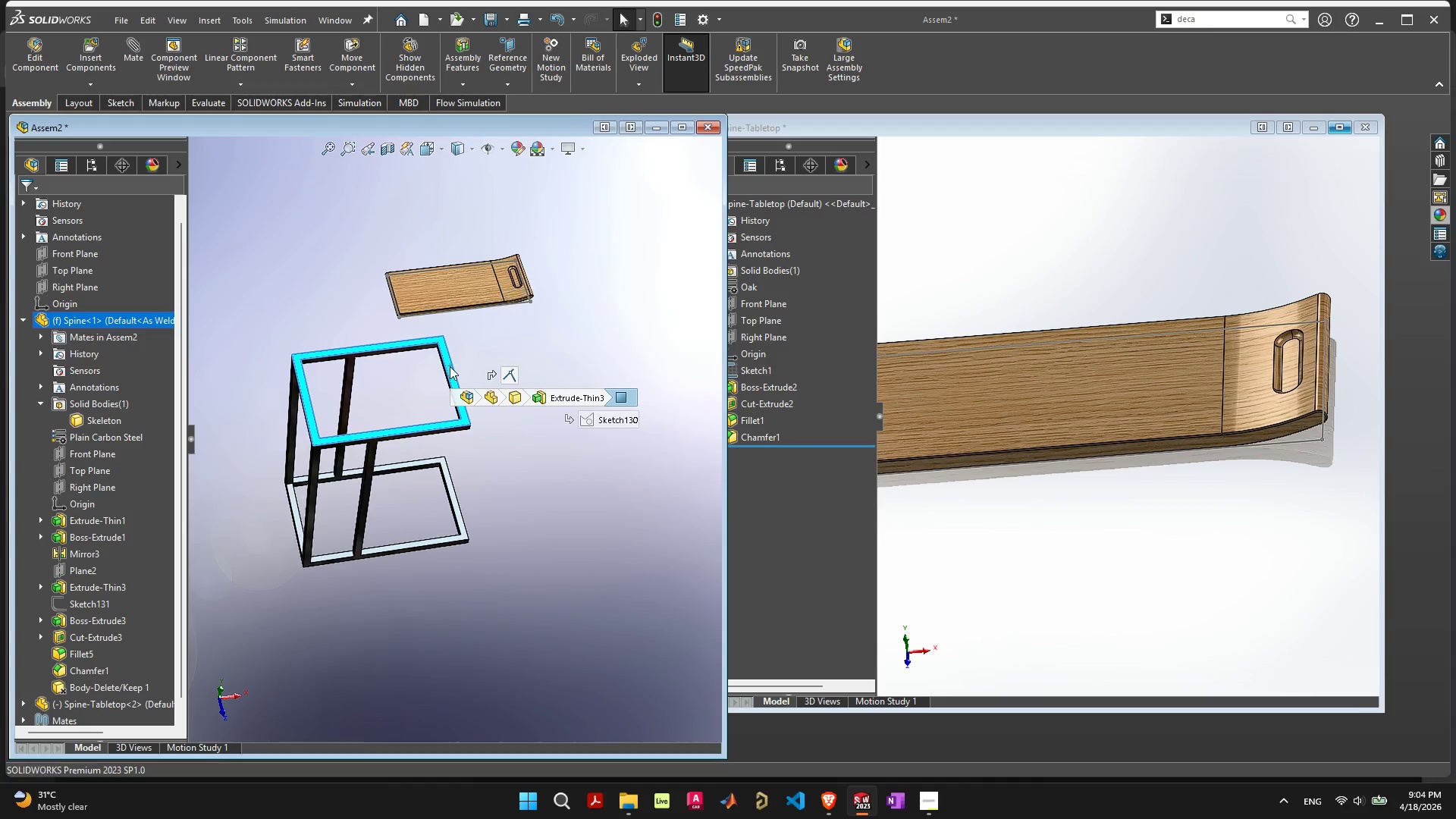 
double_click([450, 366])
 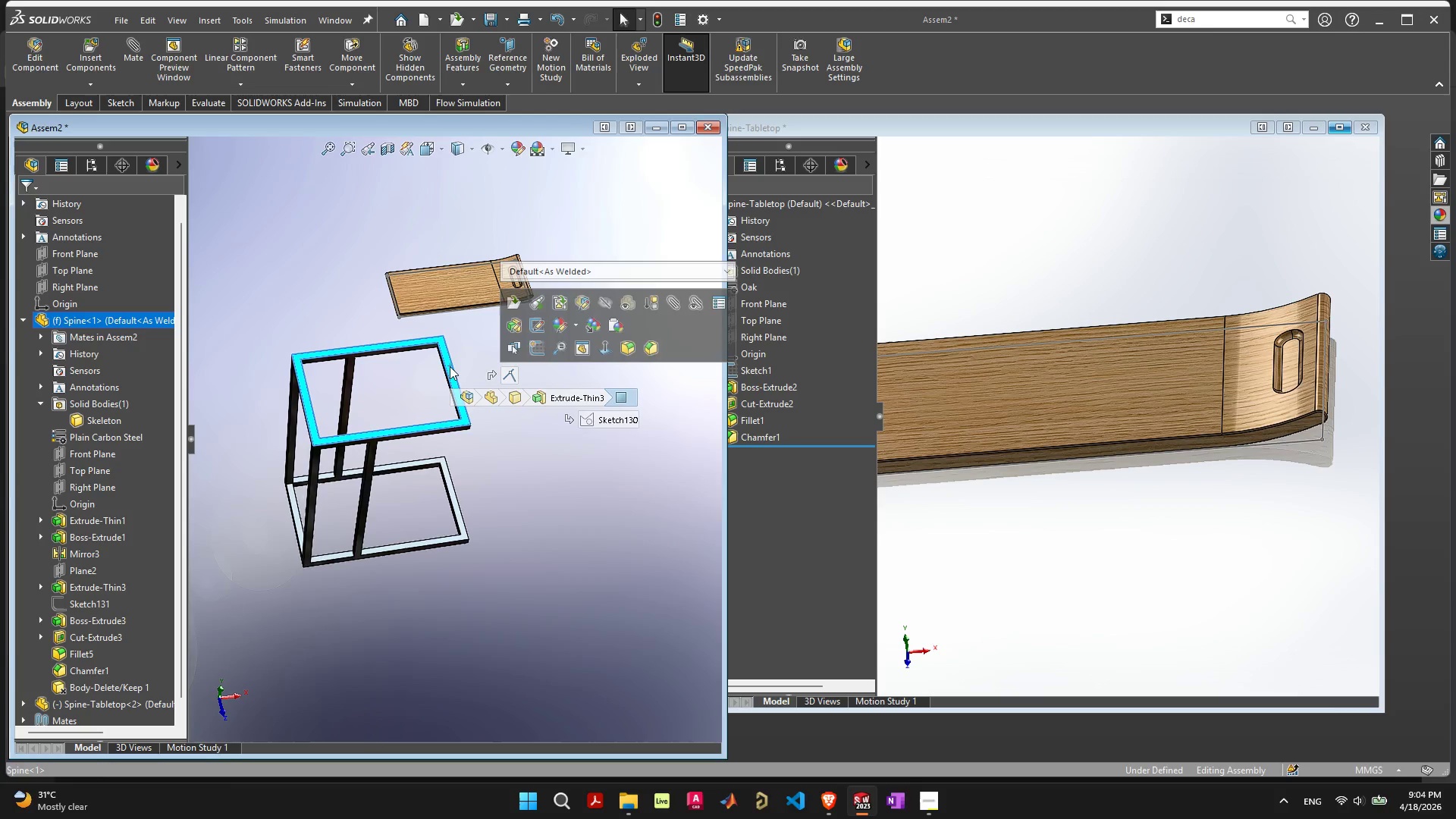 
left_click([450, 366])
 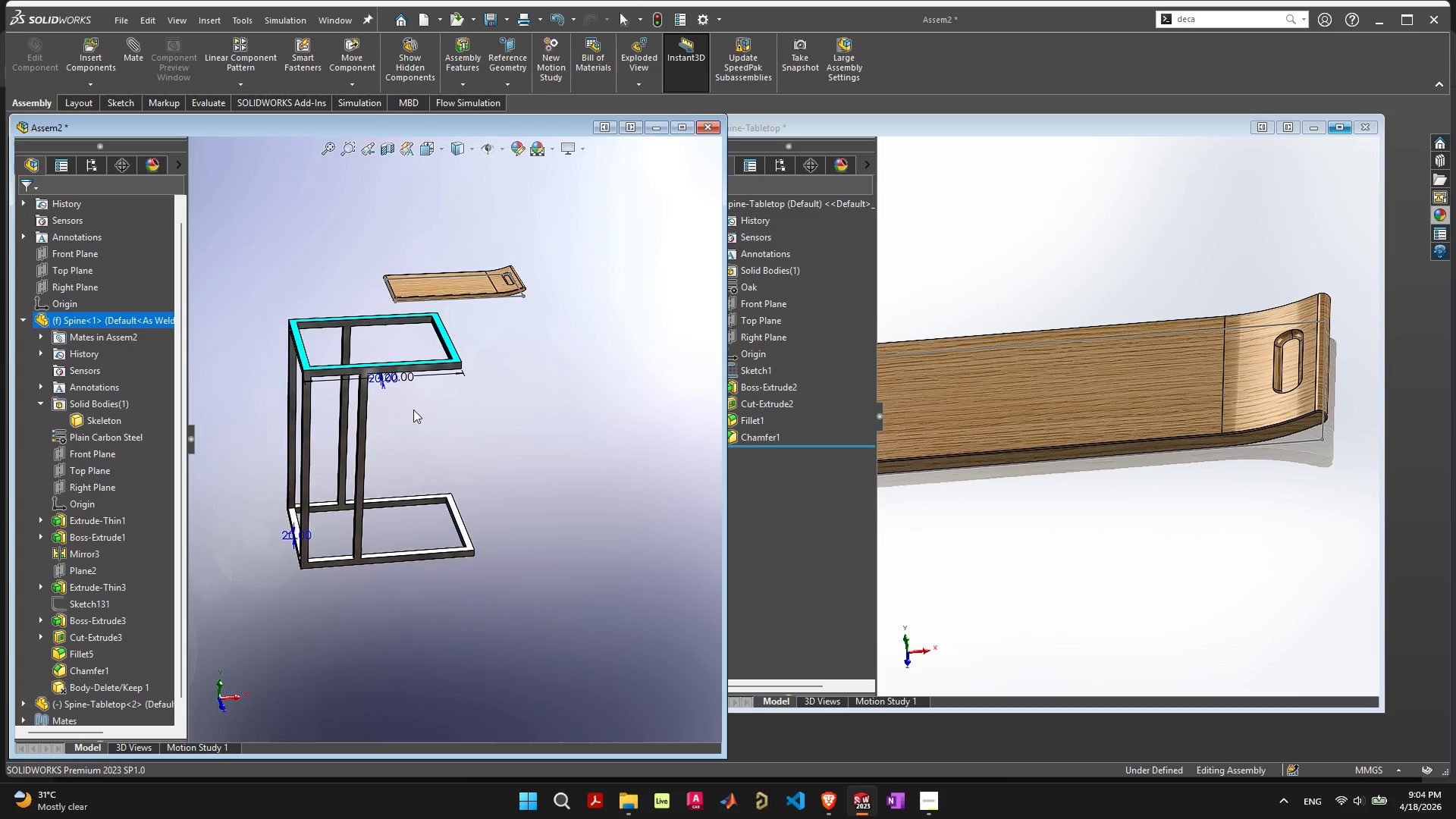 
scroll: coordinate [400, 422], scroll_direction: up, amount: 3.0
 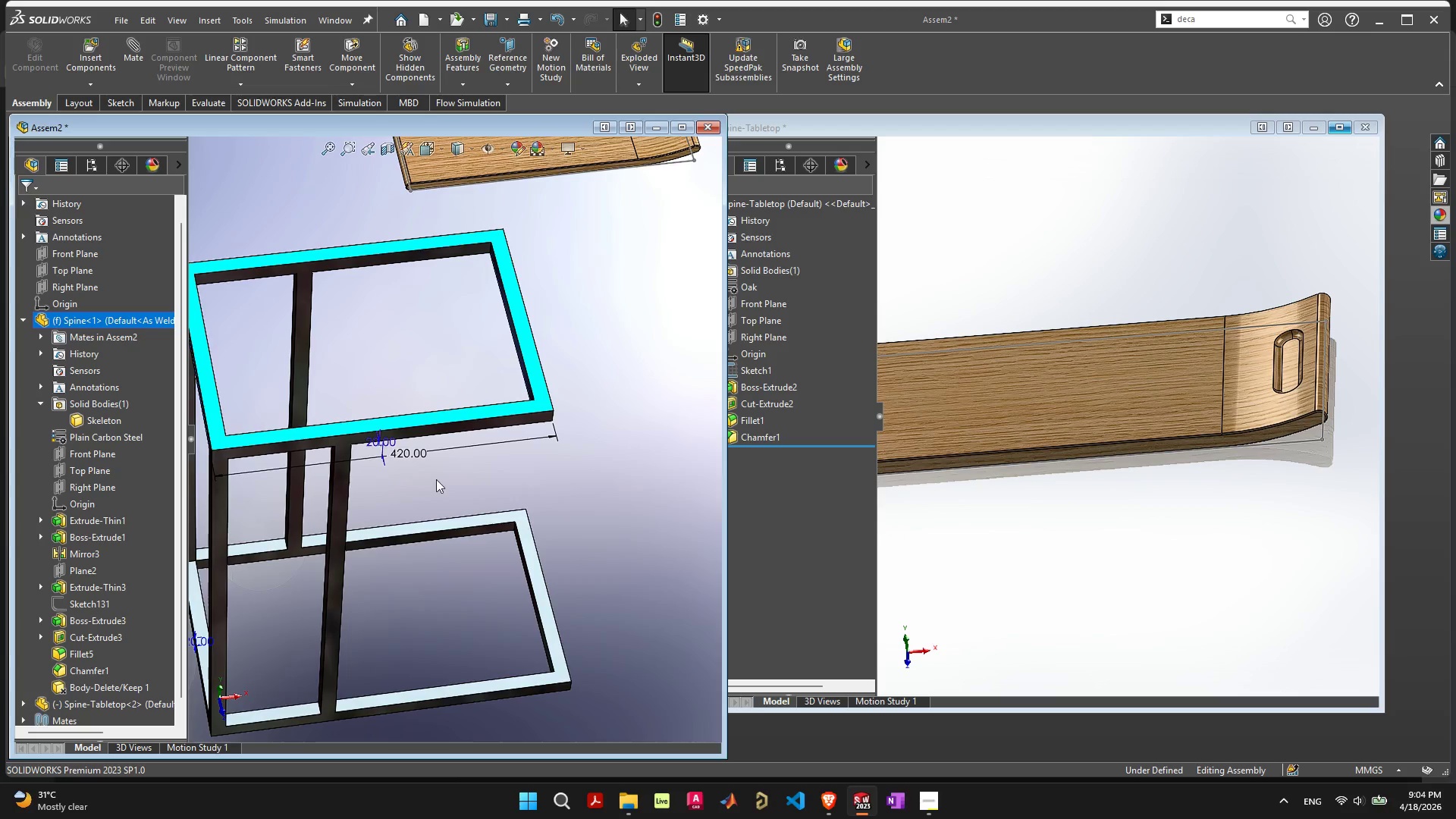 
left_click([1182, 538])
 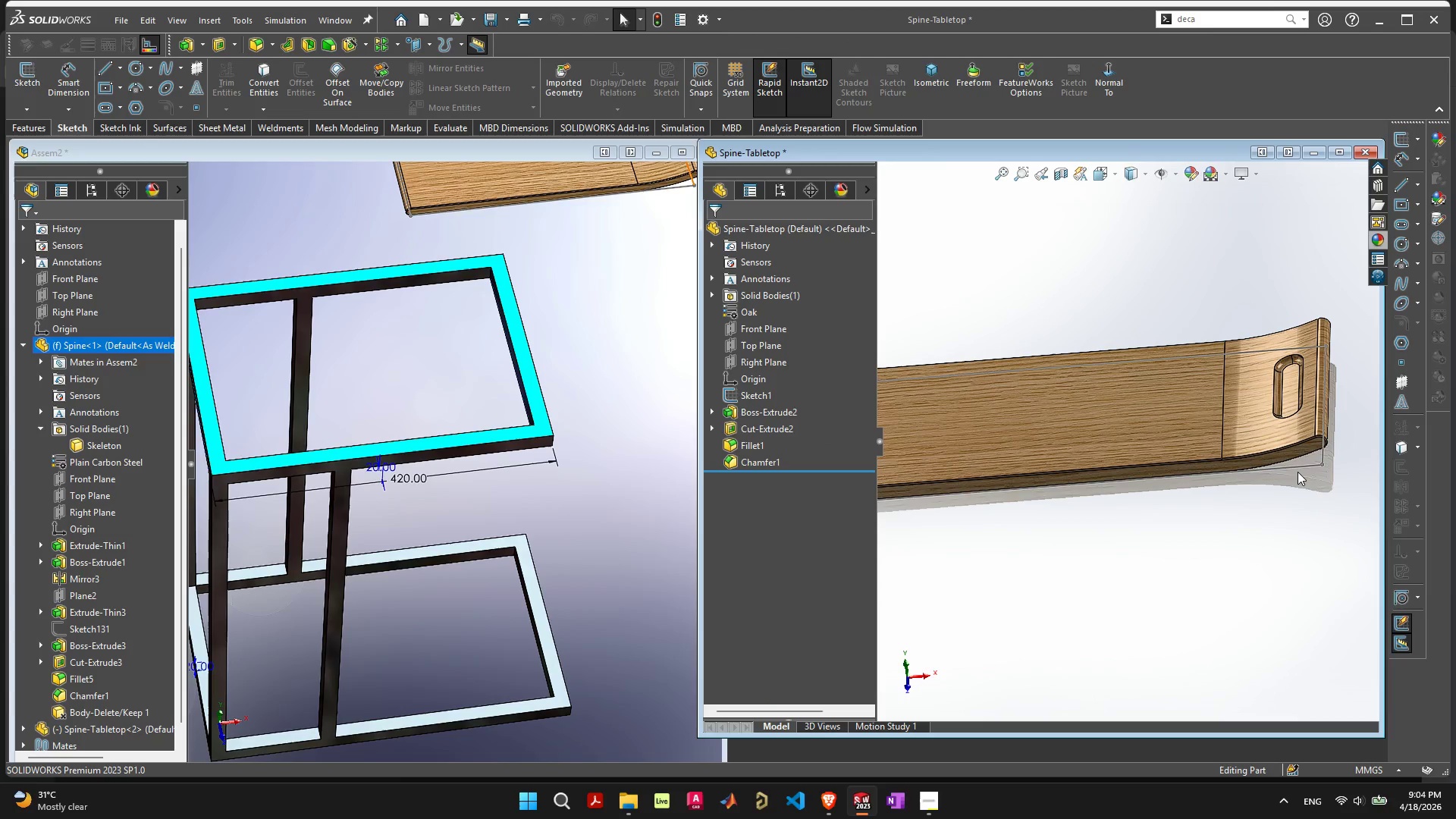 
wait(5.7)
 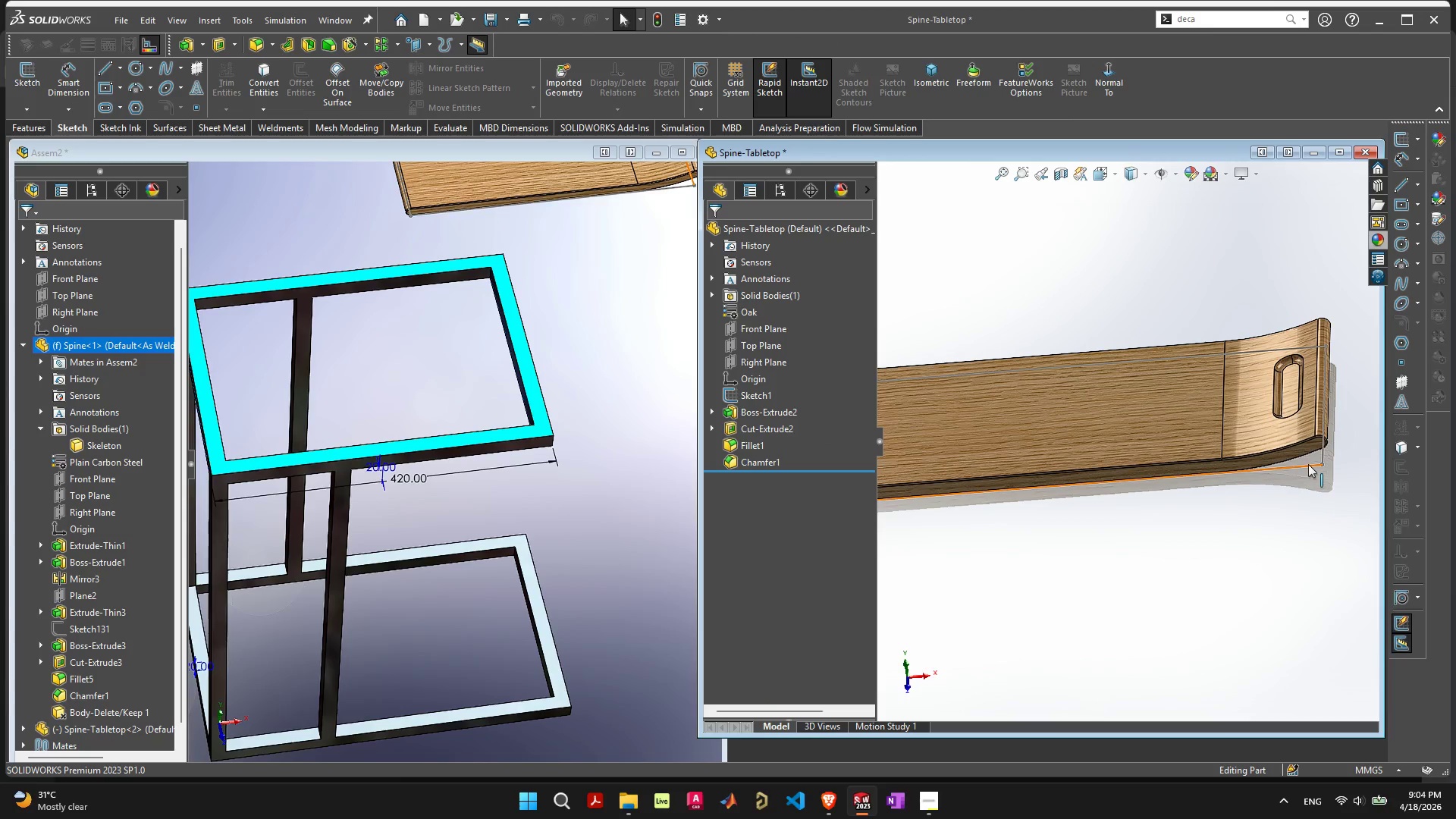 
left_click([1291, 468])
 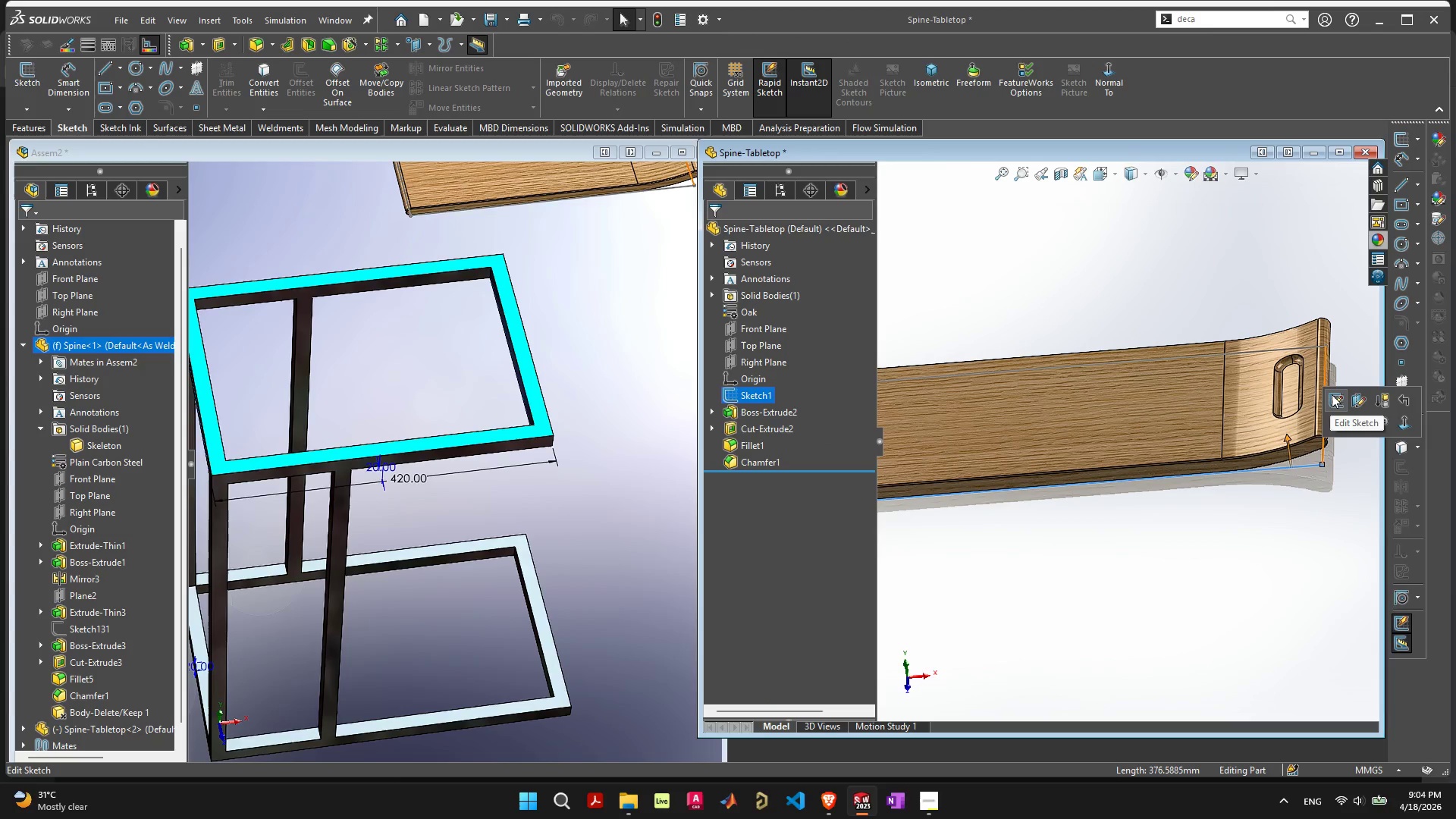 
left_click([1332, 394])
 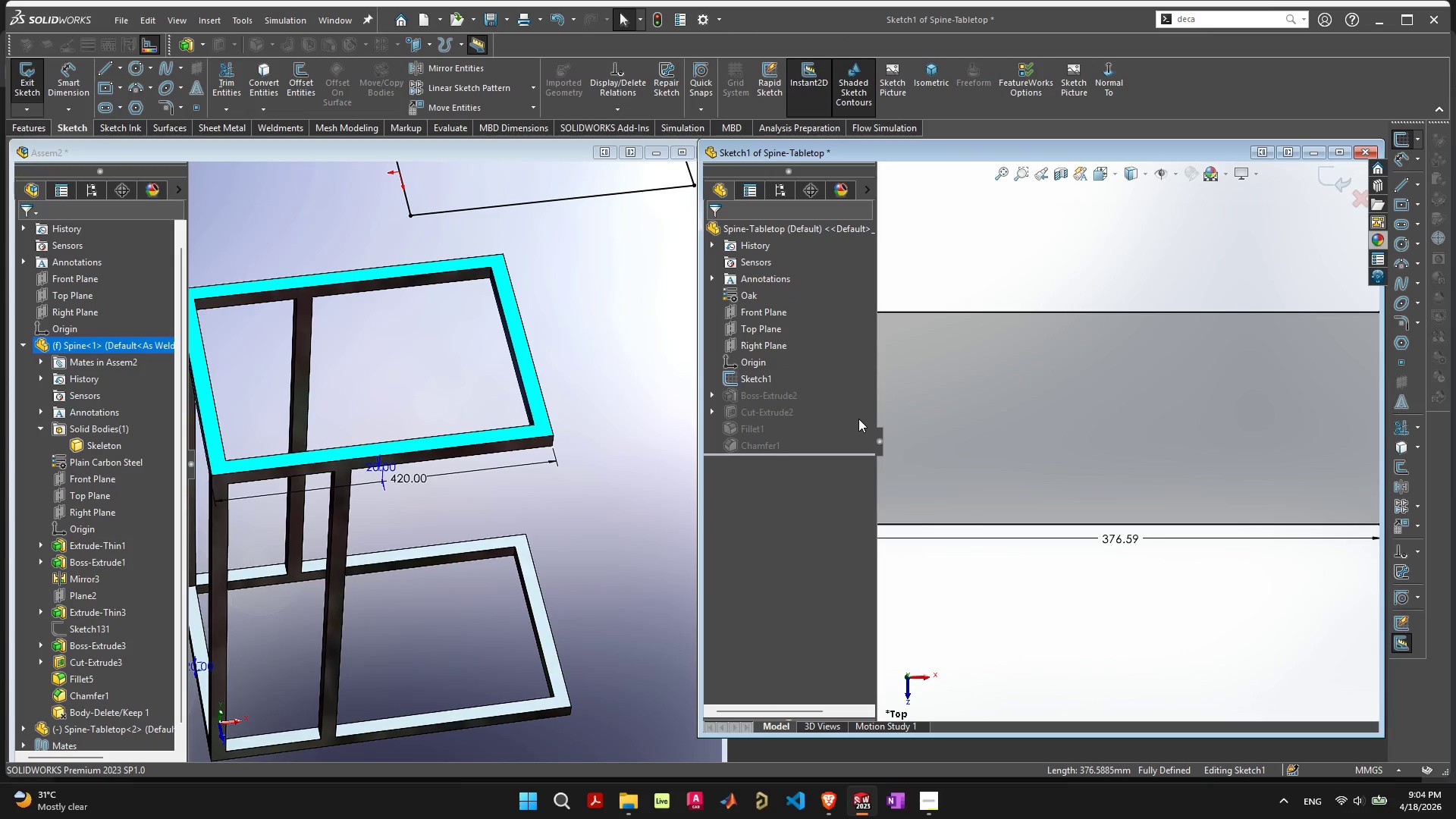 
left_click([882, 437])
 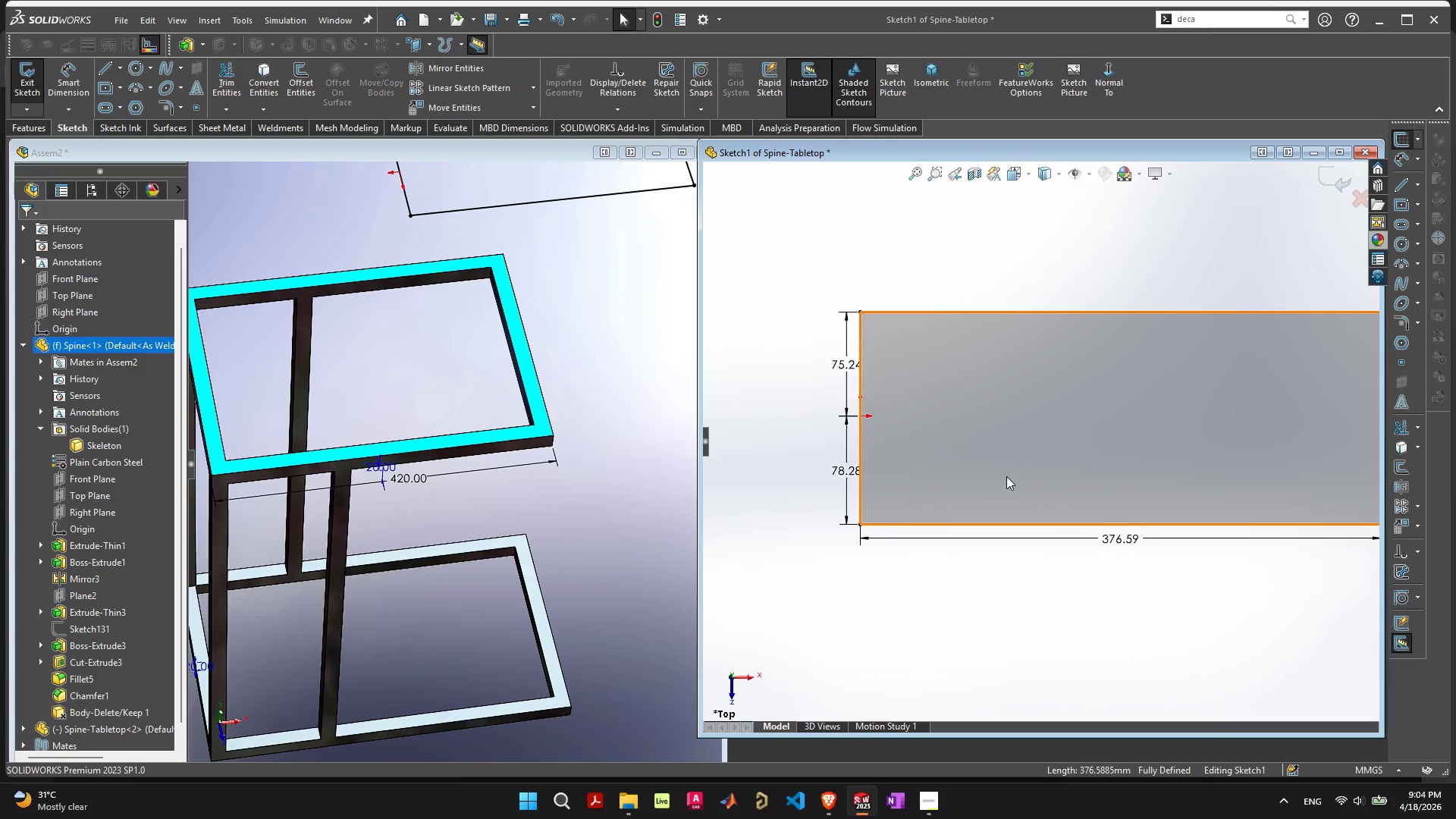 
scroll: coordinate [1210, 442], scroll_direction: none, amount: 0.0
 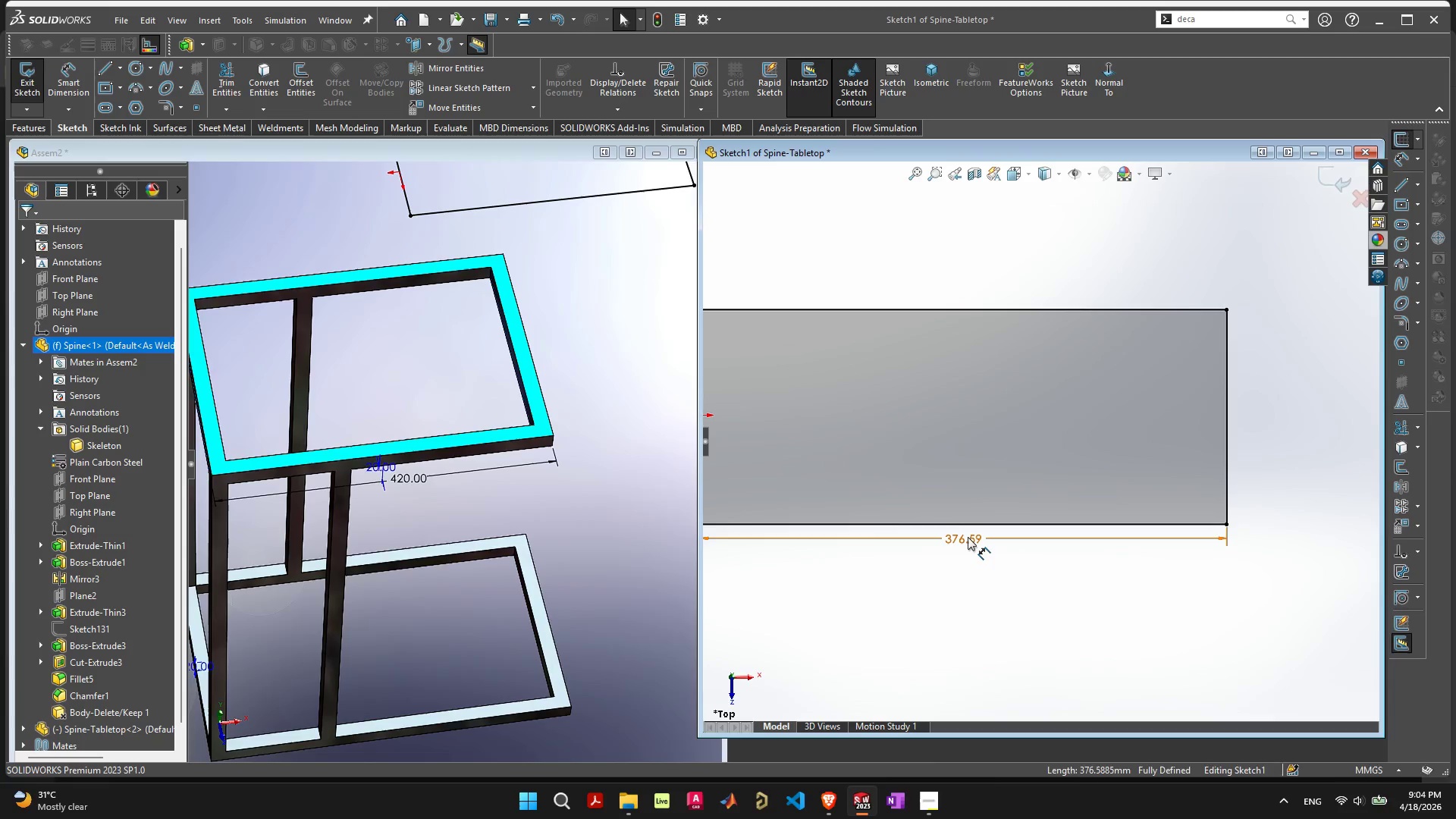 
double_click([968, 537])
 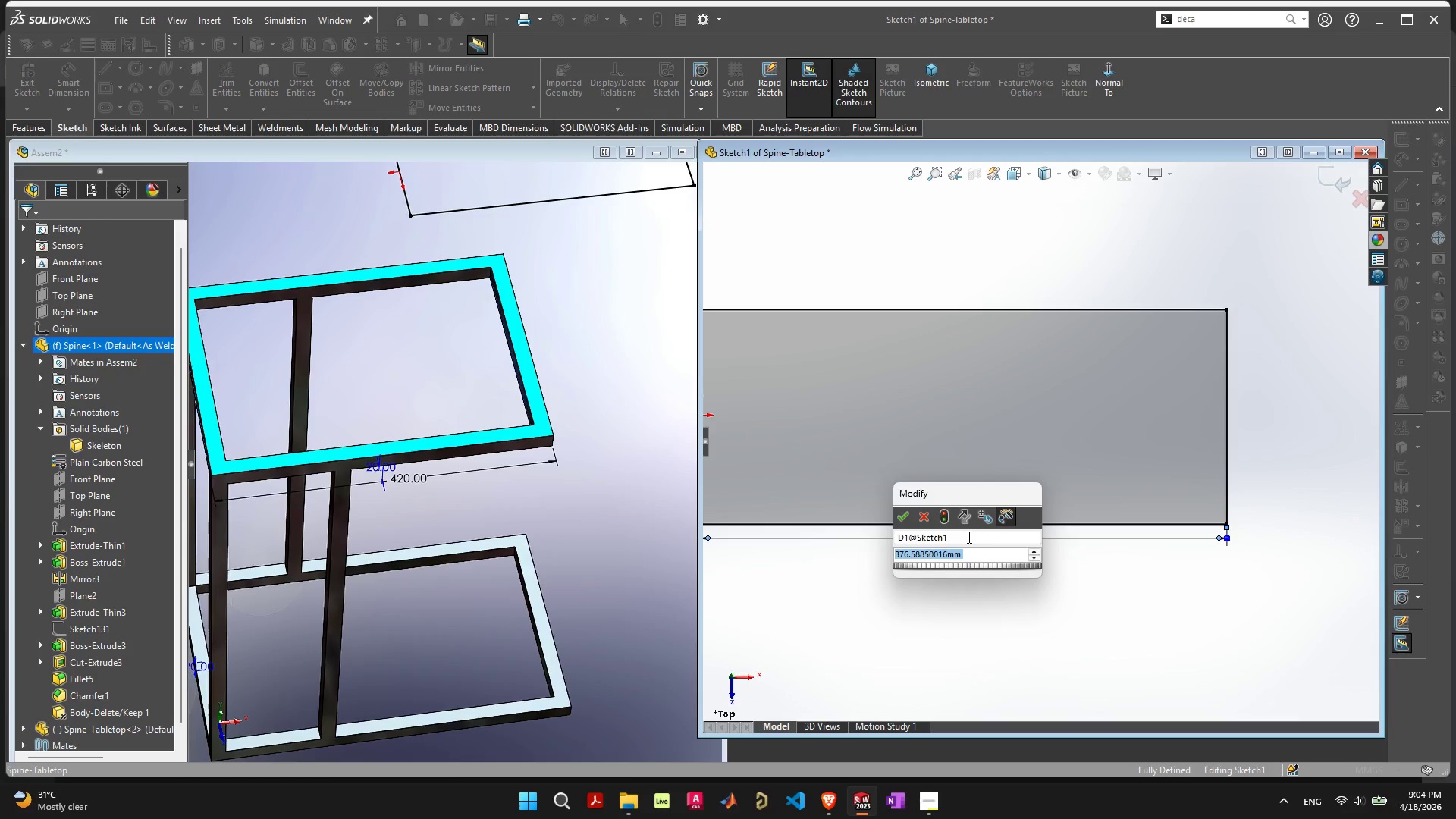 
type(420)
 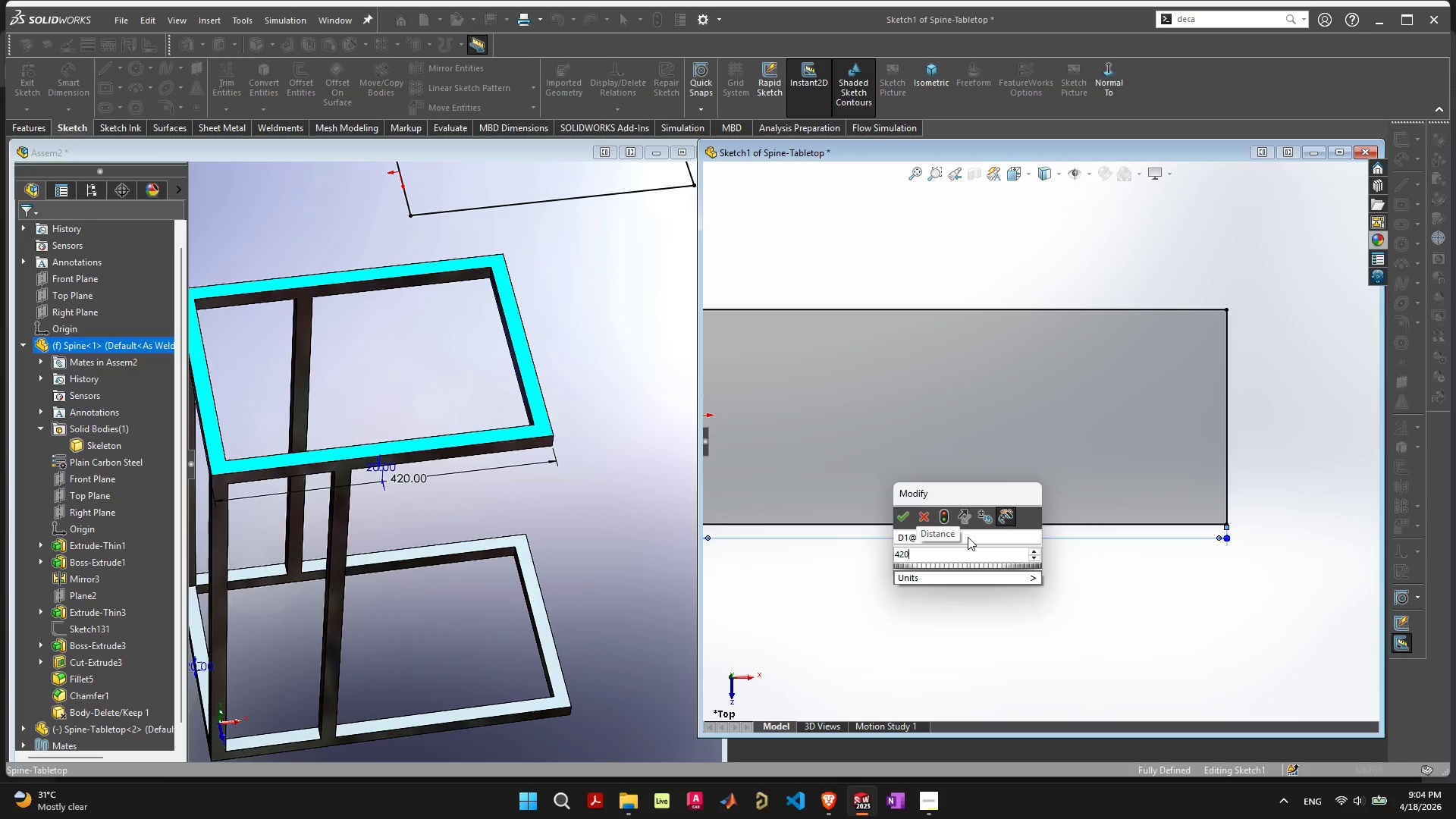 
key(Enter)
 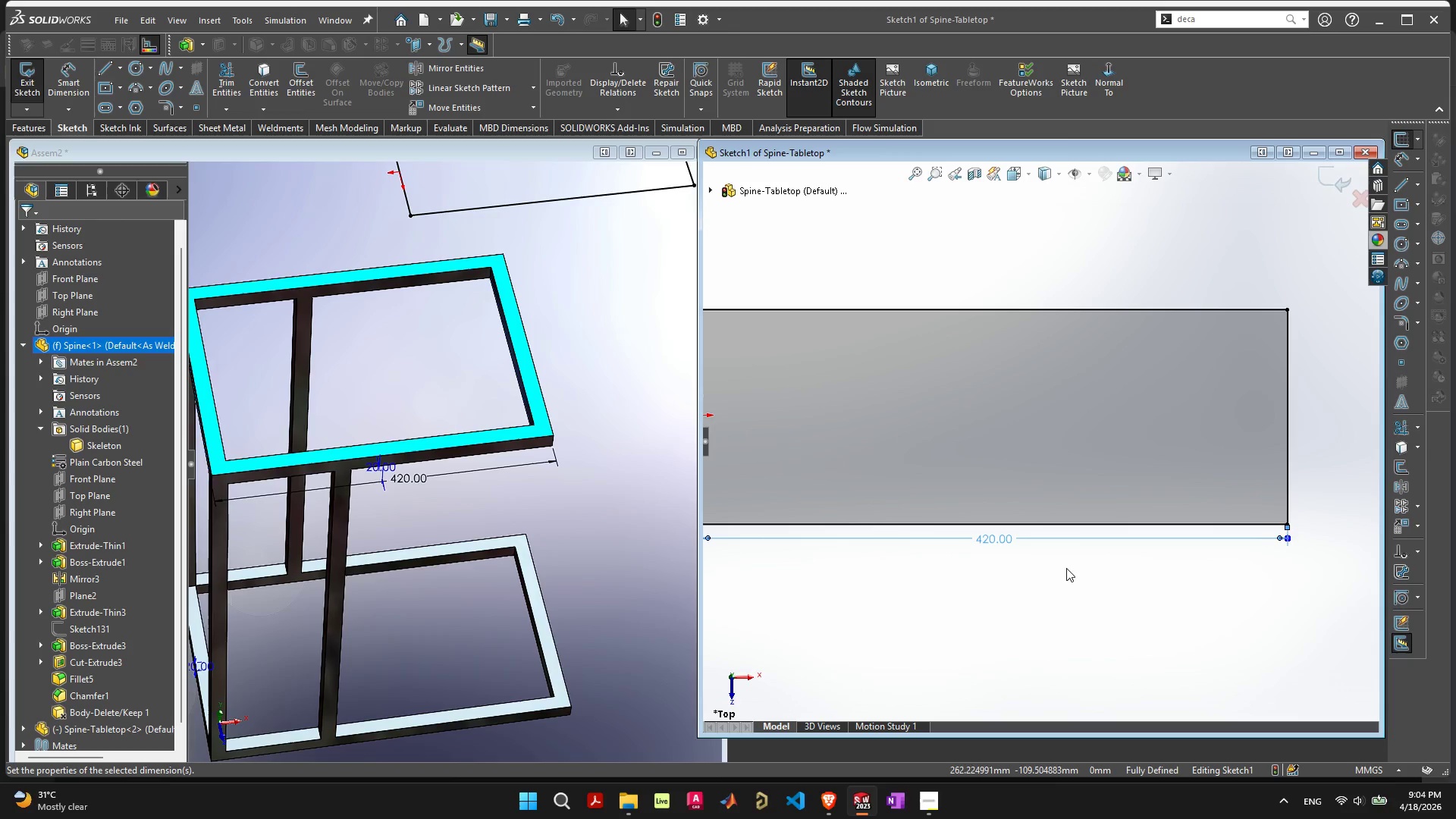 
scroll: coordinate [1075, 574], scroll_direction: down, amount: 4.0
 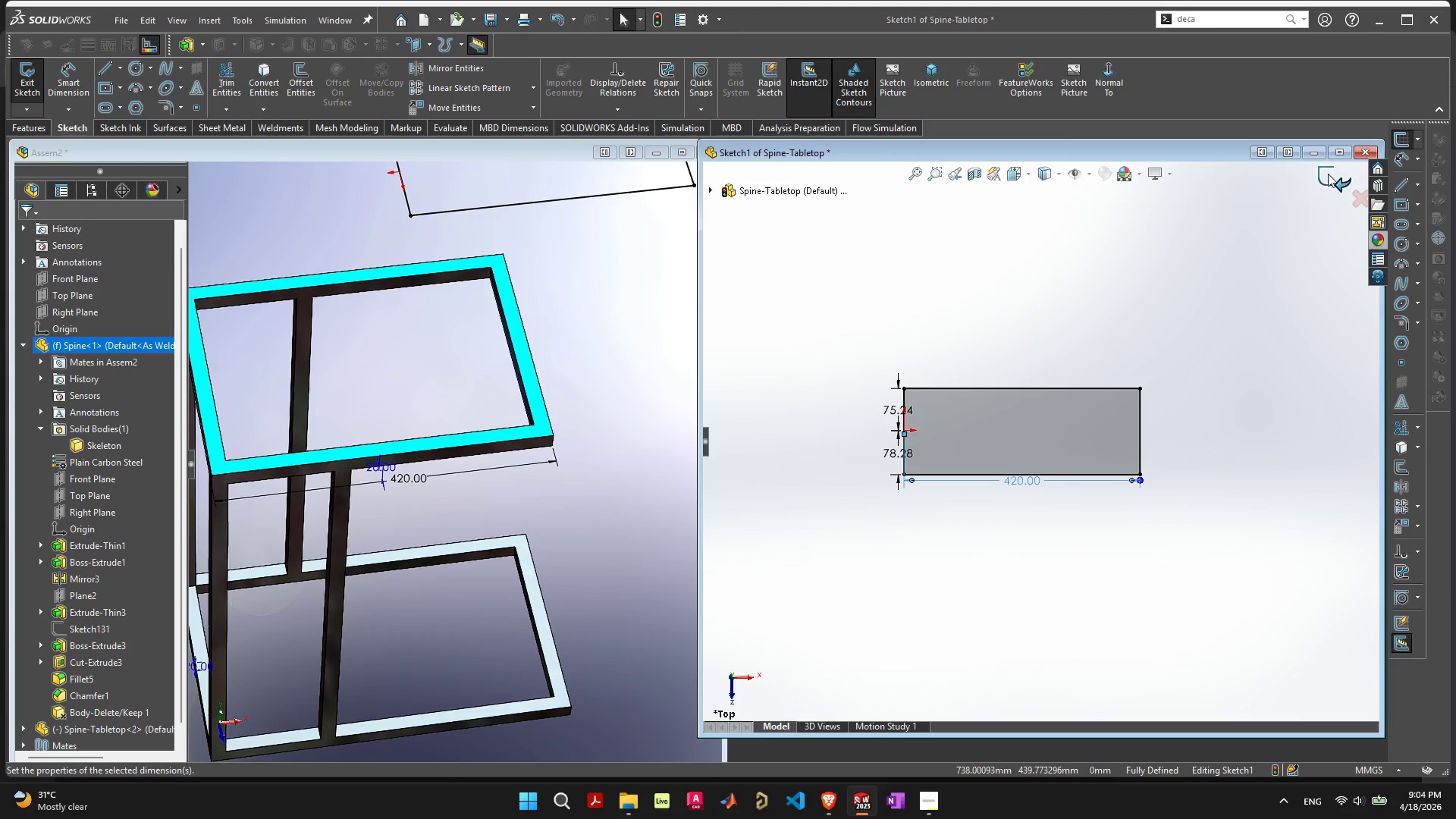 
left_click([1328, 174])
 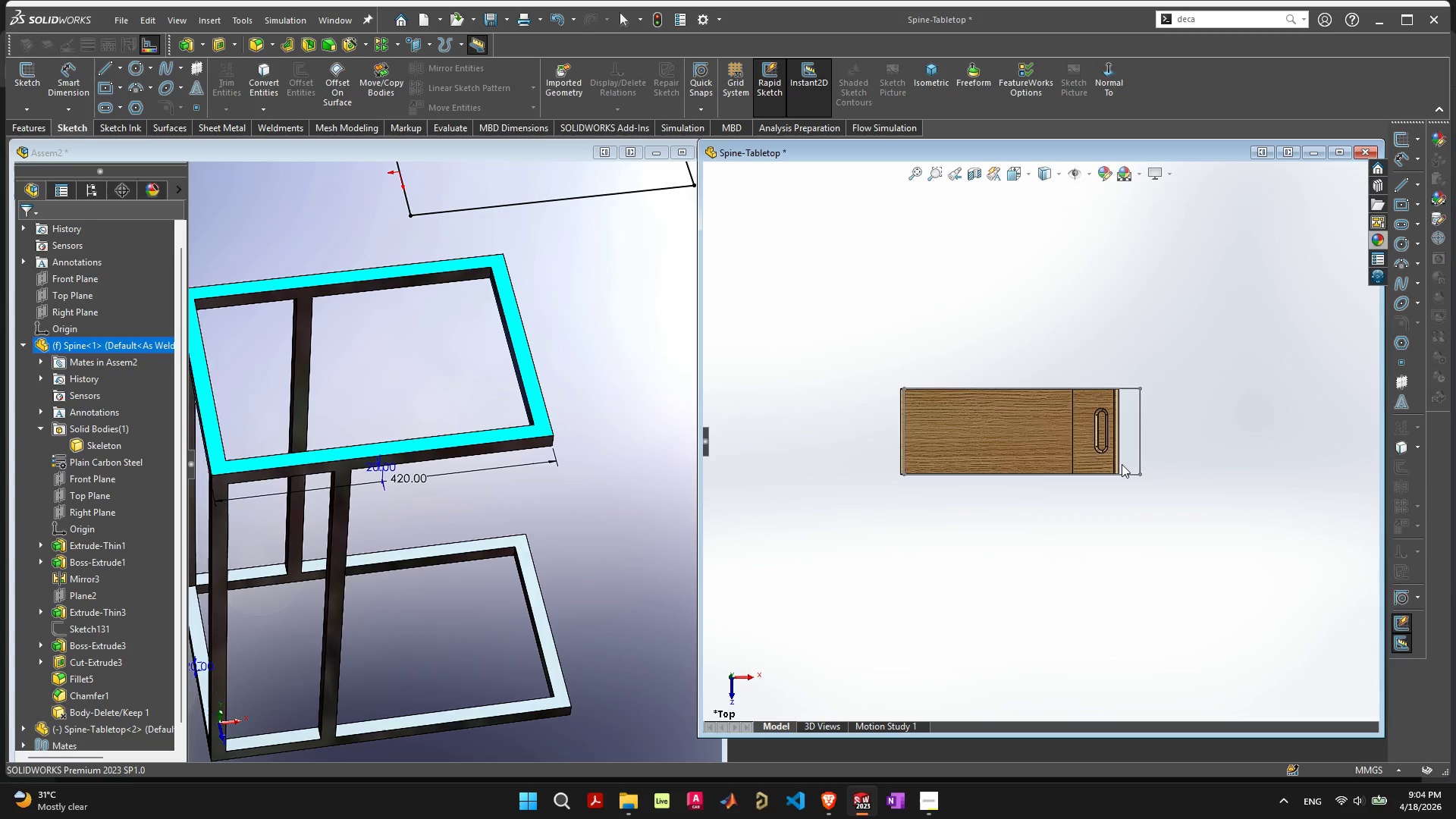 
scroll: coordinate [1107, 476], scroll_direction: up, amount: 3.0
 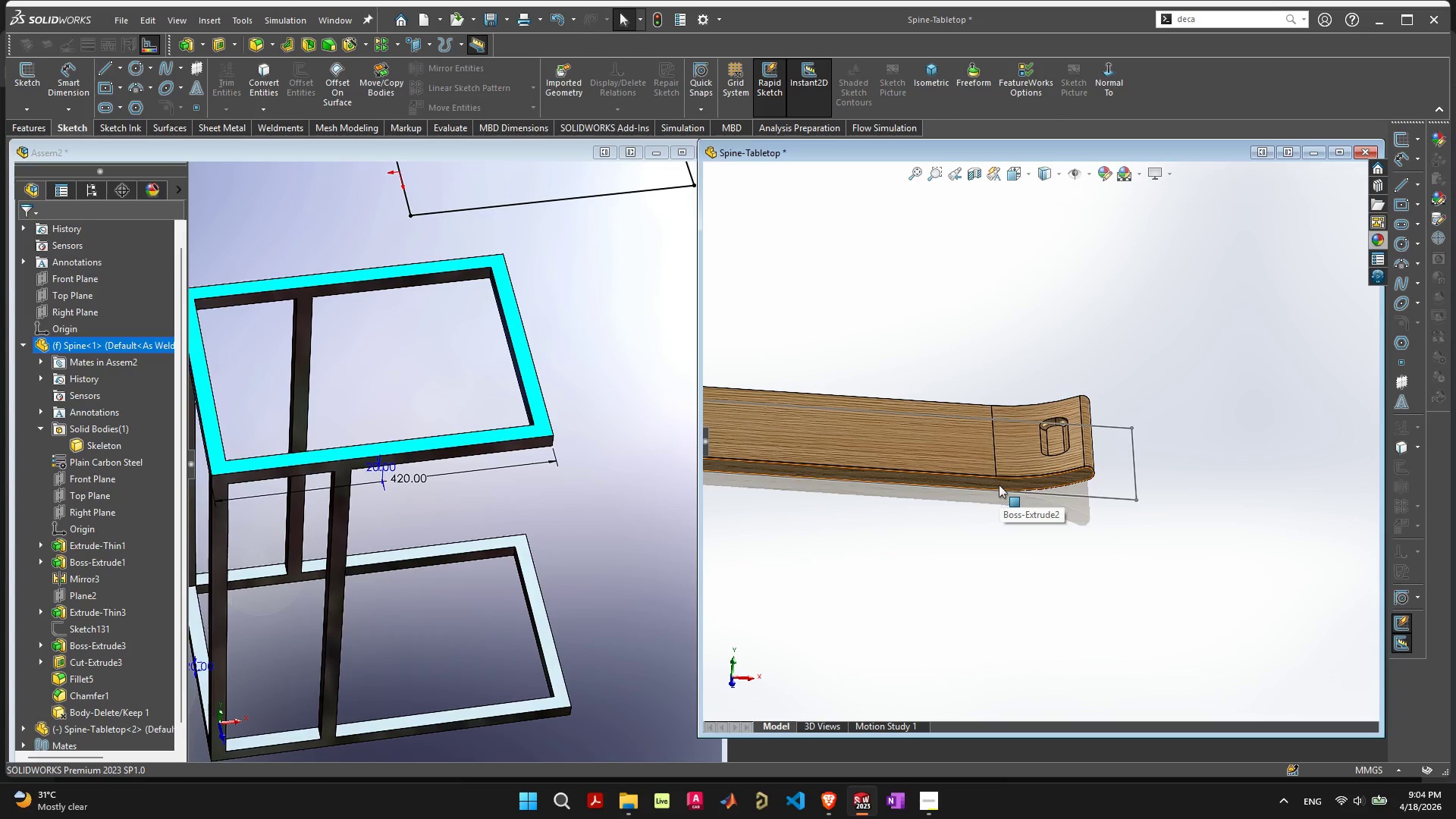 
left_click([999, 485])
 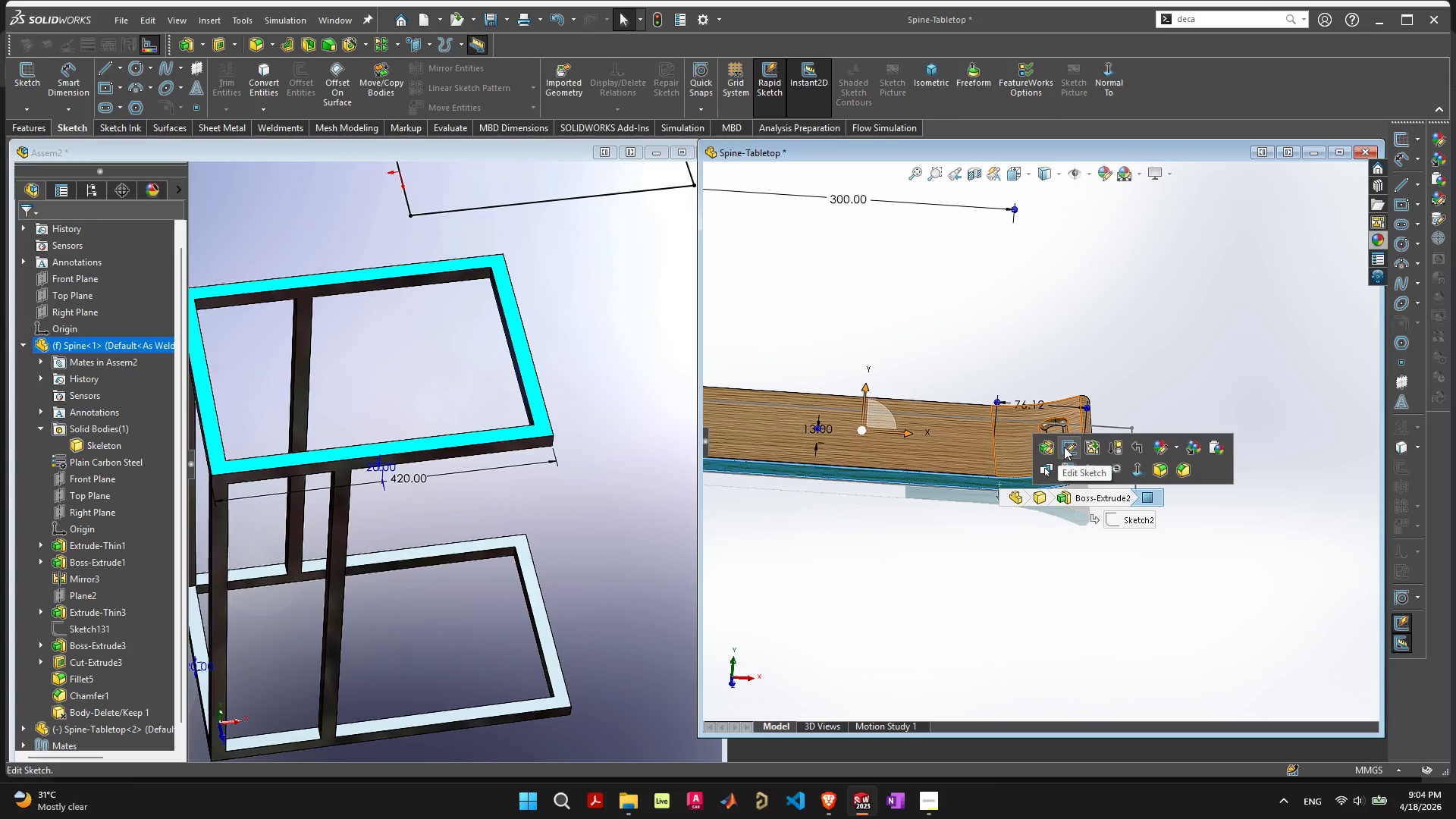 
left_click([1065, 447])
 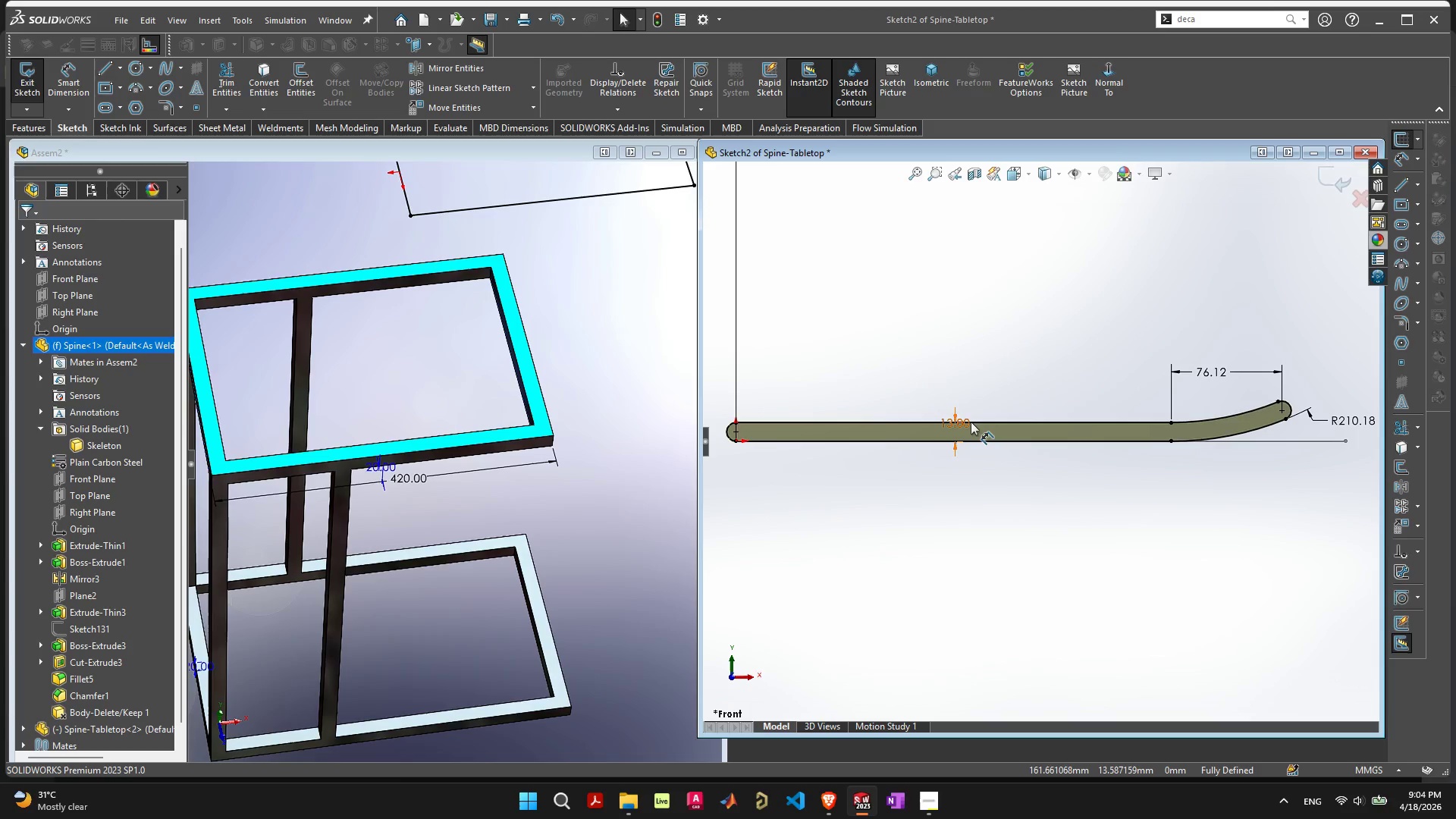 
scroll: coordinate [1002, 397], scroll_direction: down, amount: 3.0
 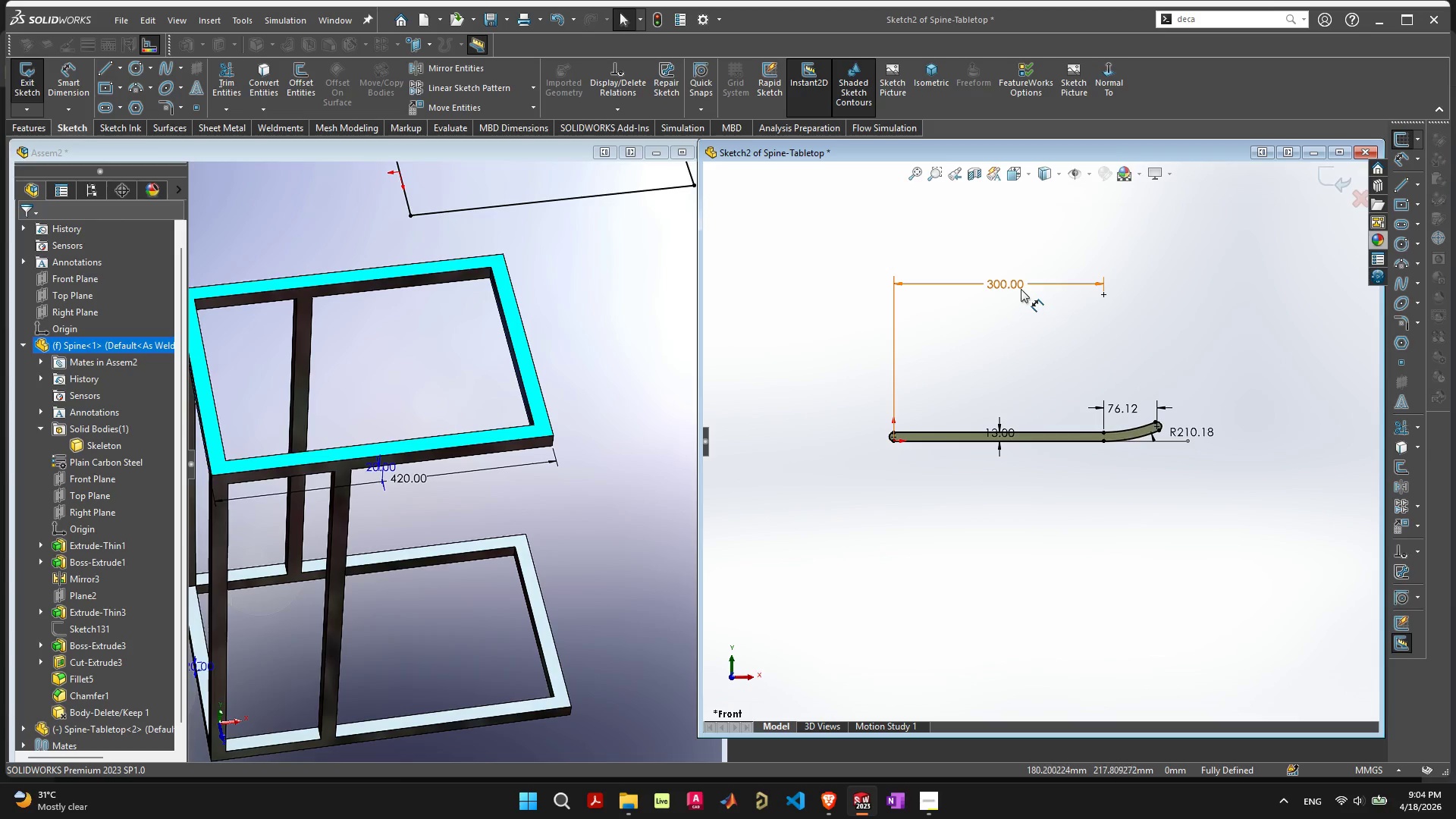 
left_click([1020, 288])
 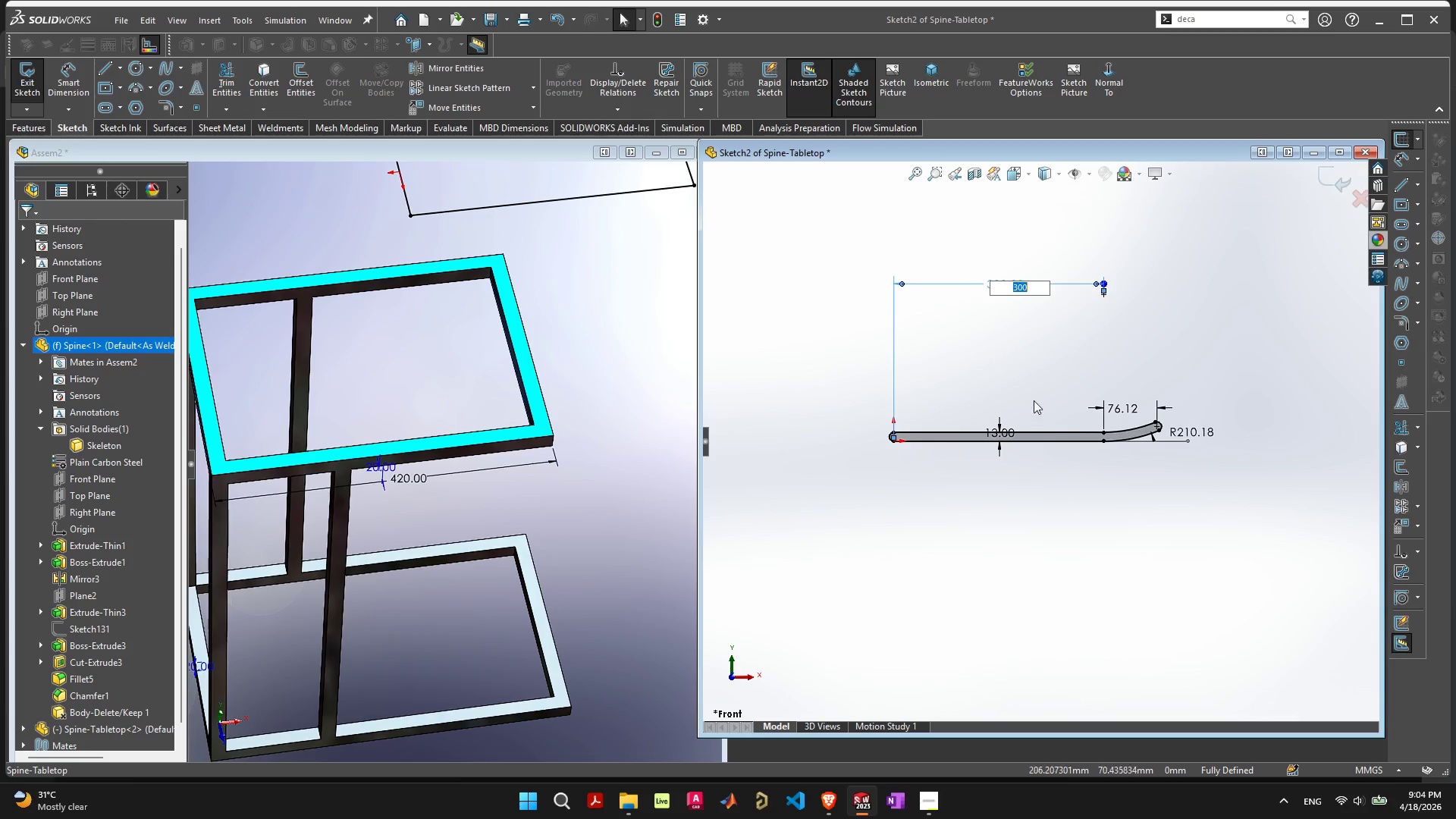 
left_click([1042, 367])
 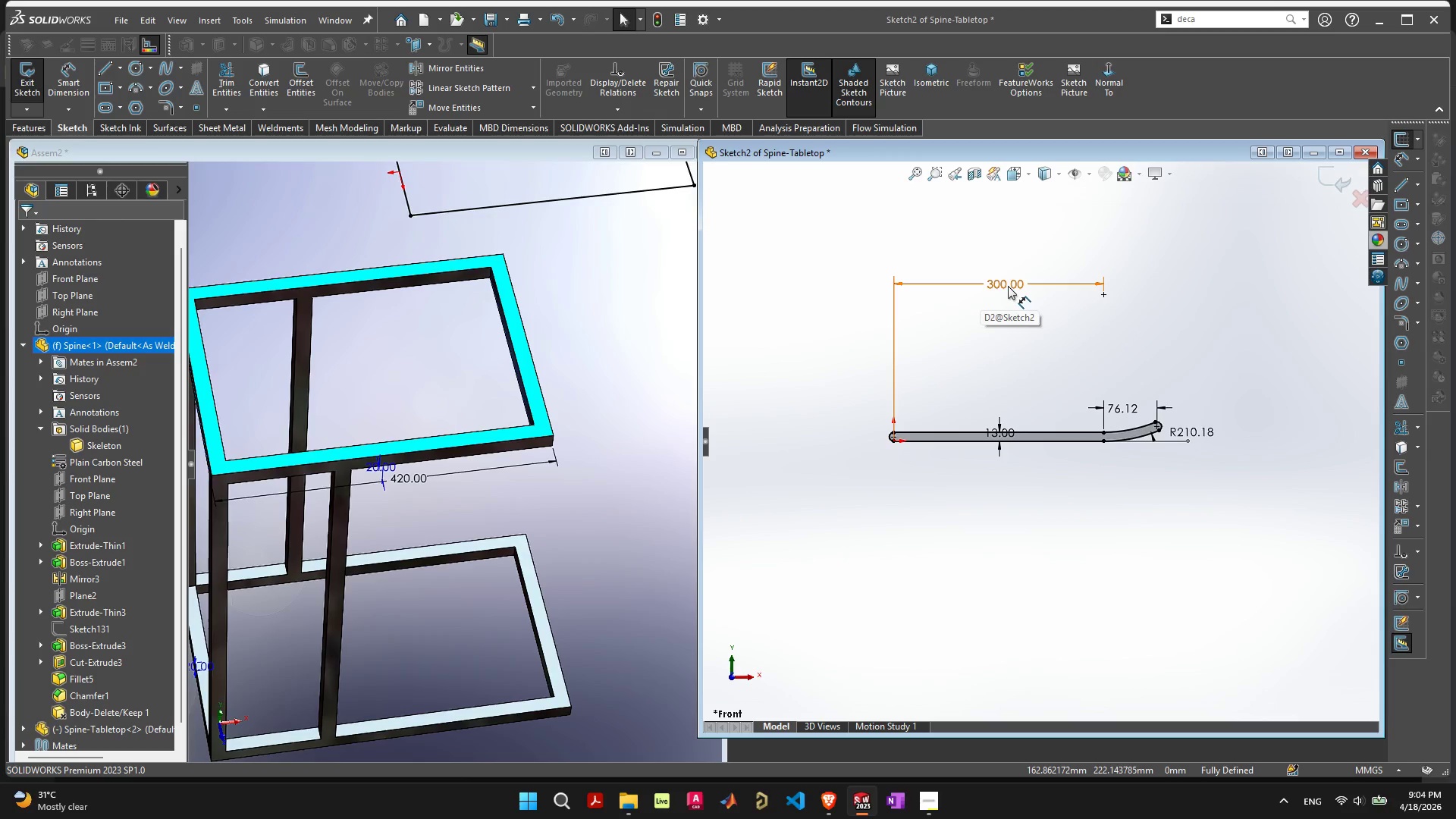 
double_click([1008, 286])
 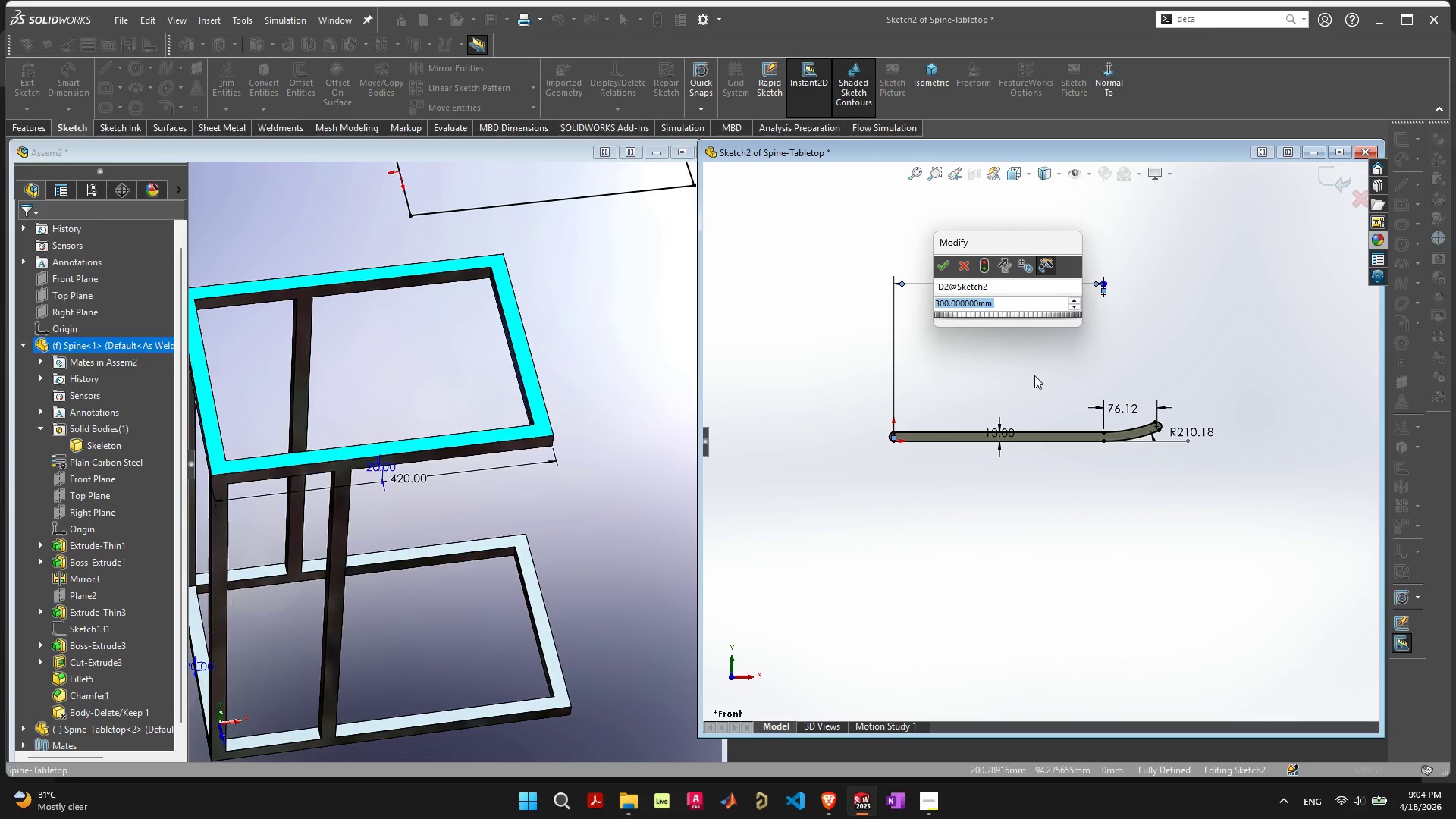 
type(420)
 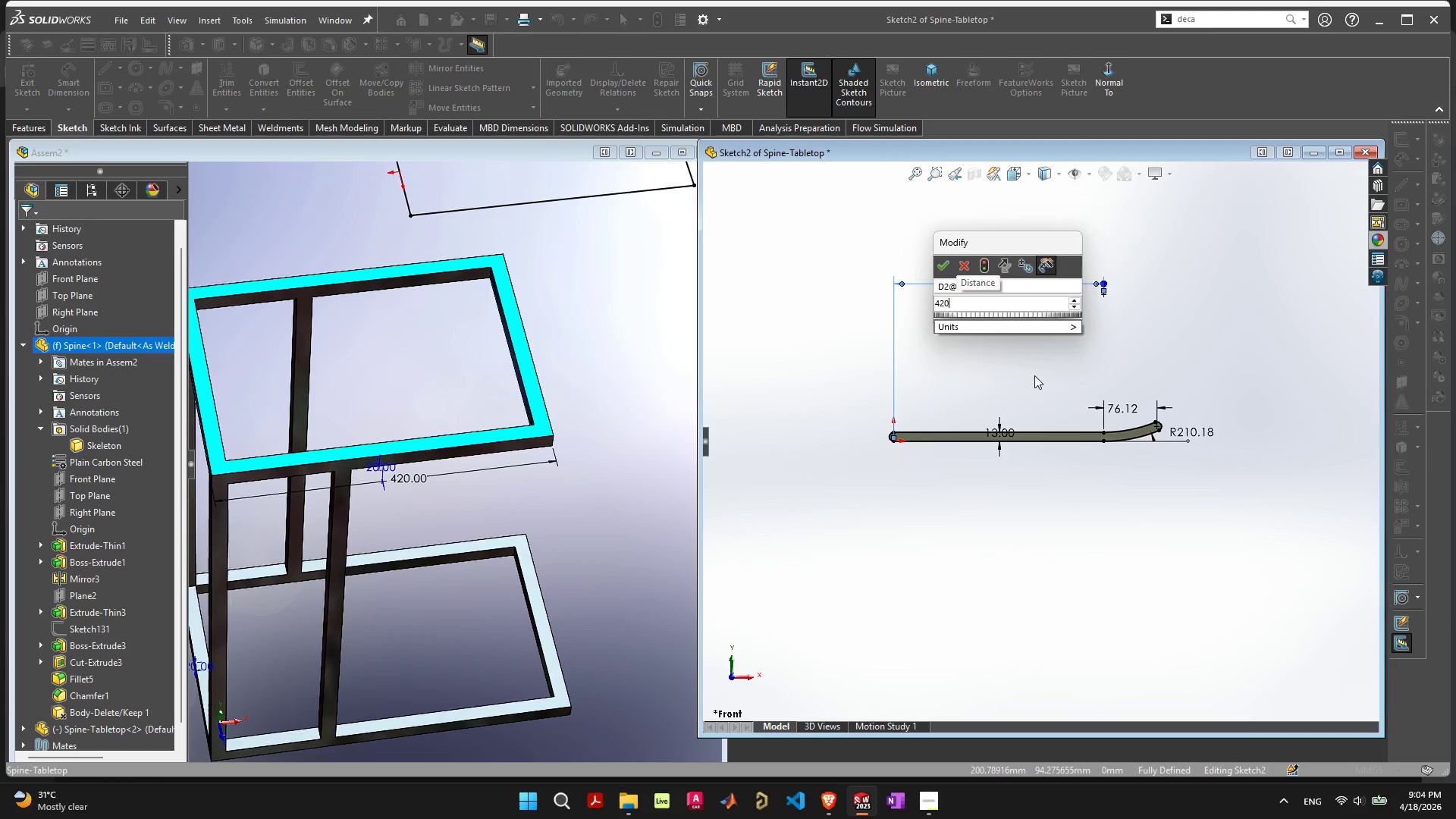 
key(Enter)
 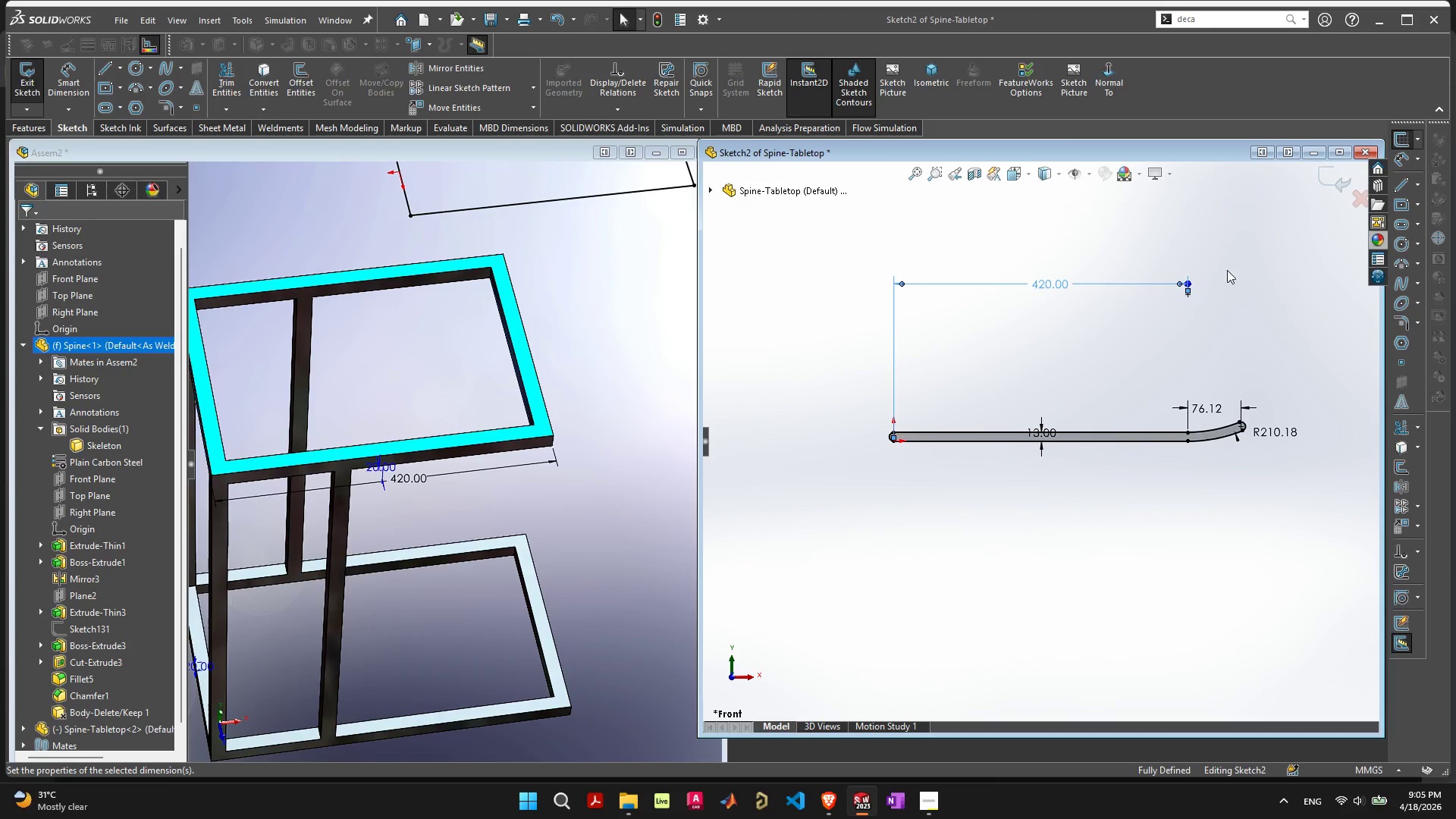 
left_click([1325, 177])
 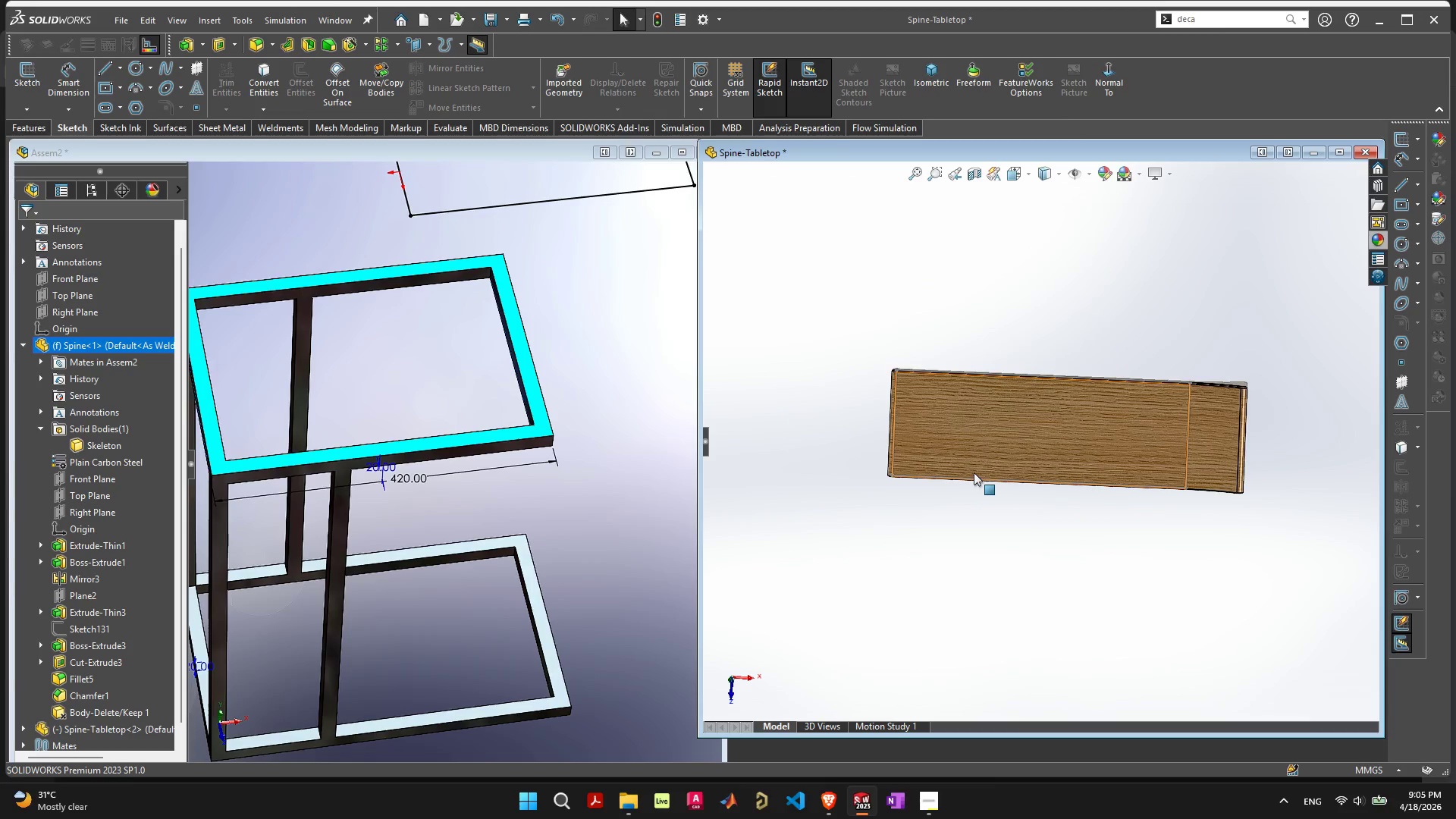 
left_click([901, 431])
 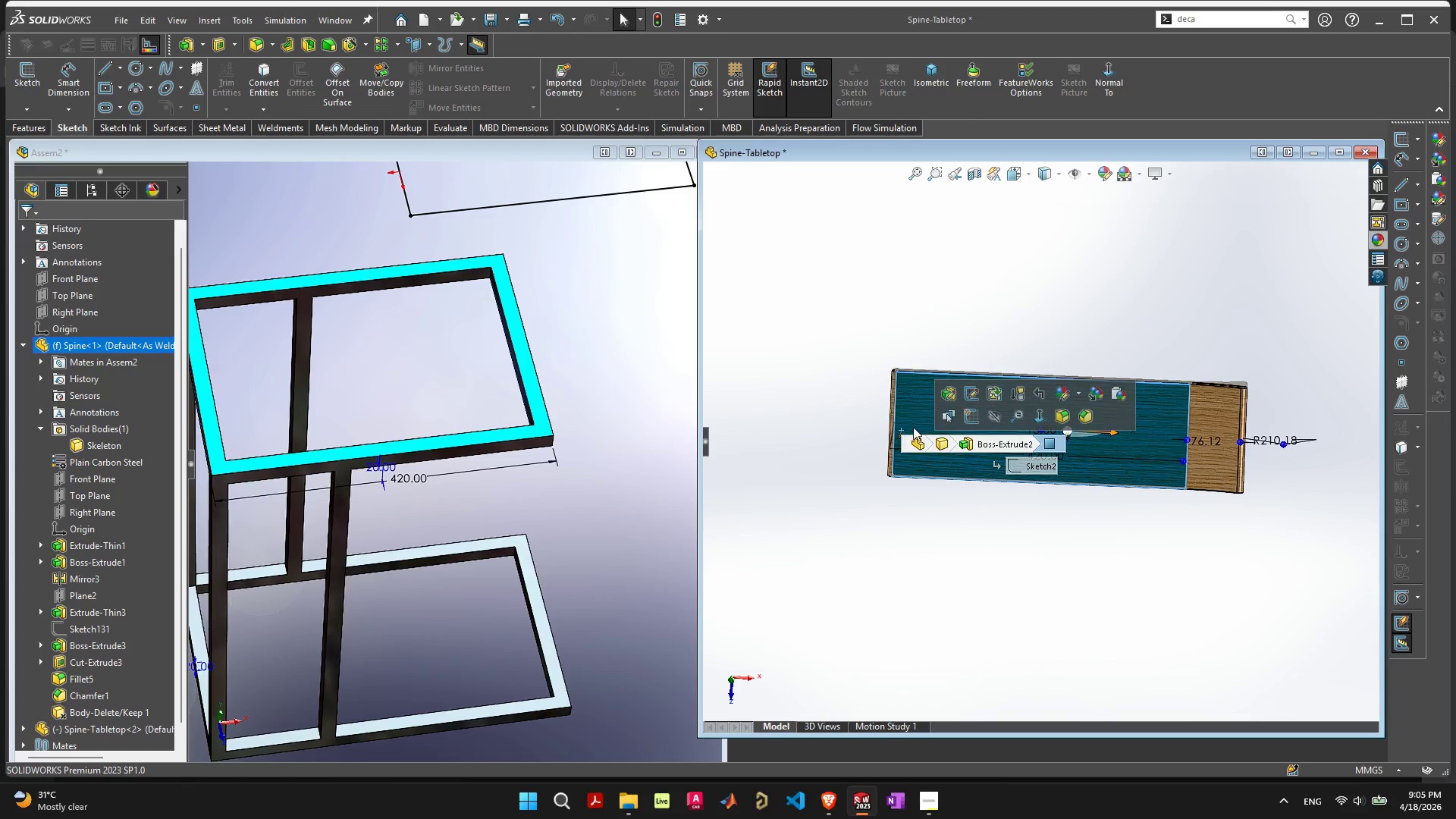 
mouse_move([968, 408])
 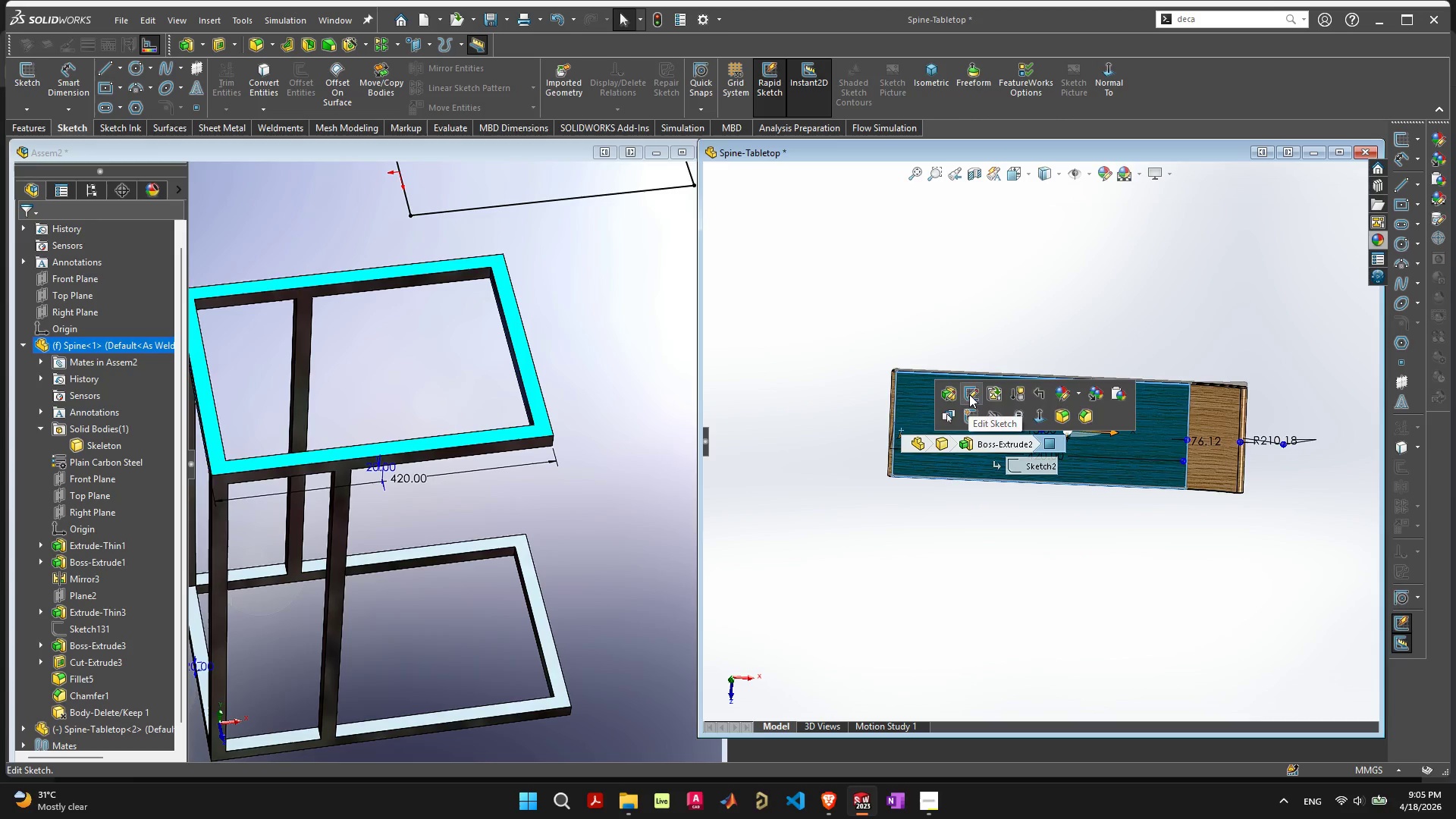 
left_click([969, 394])
 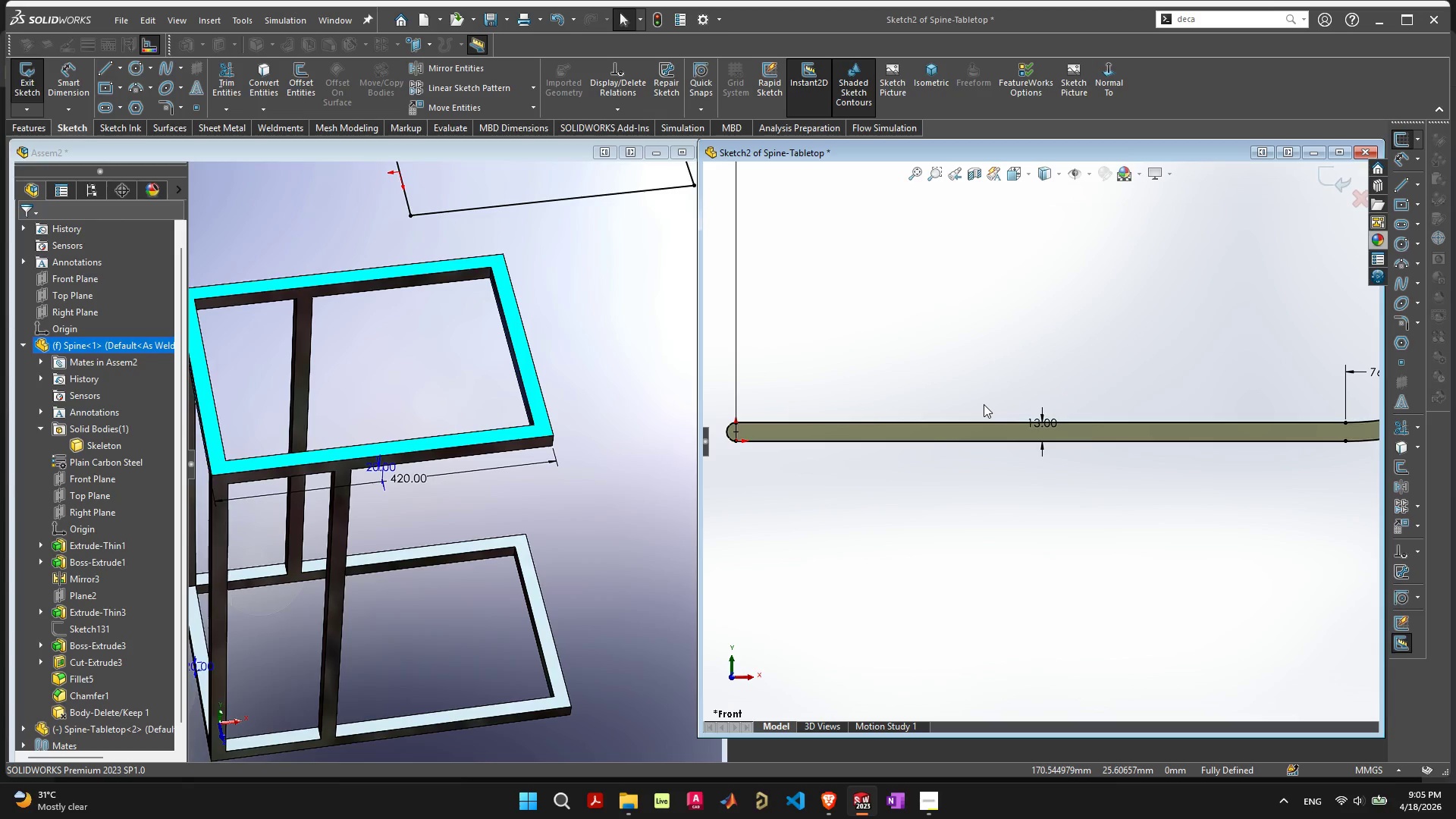 
scroll: coordinate [984, 404], scroll_direction: down, amount: 3.0
 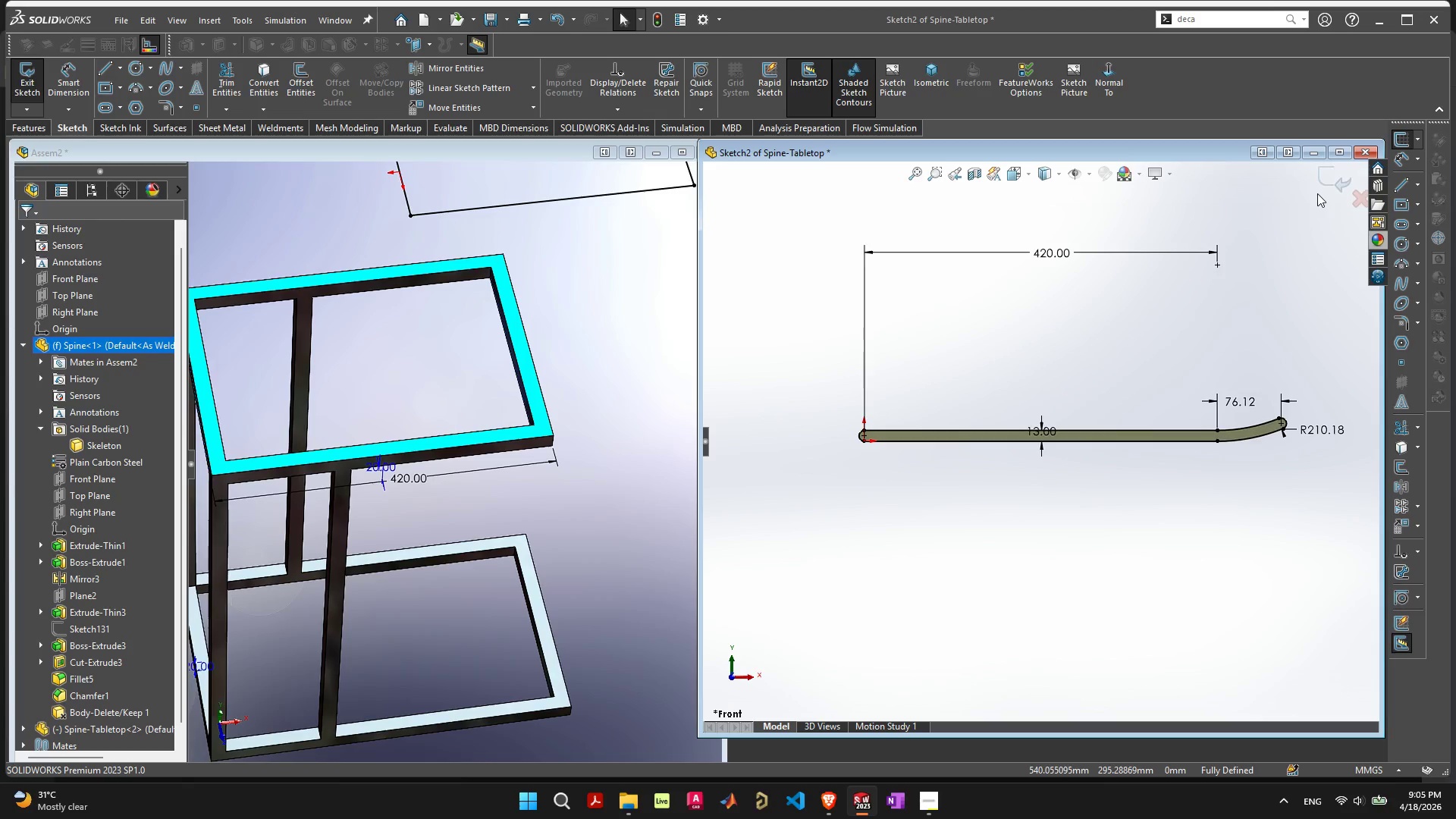 
left_click([1327, 178])
 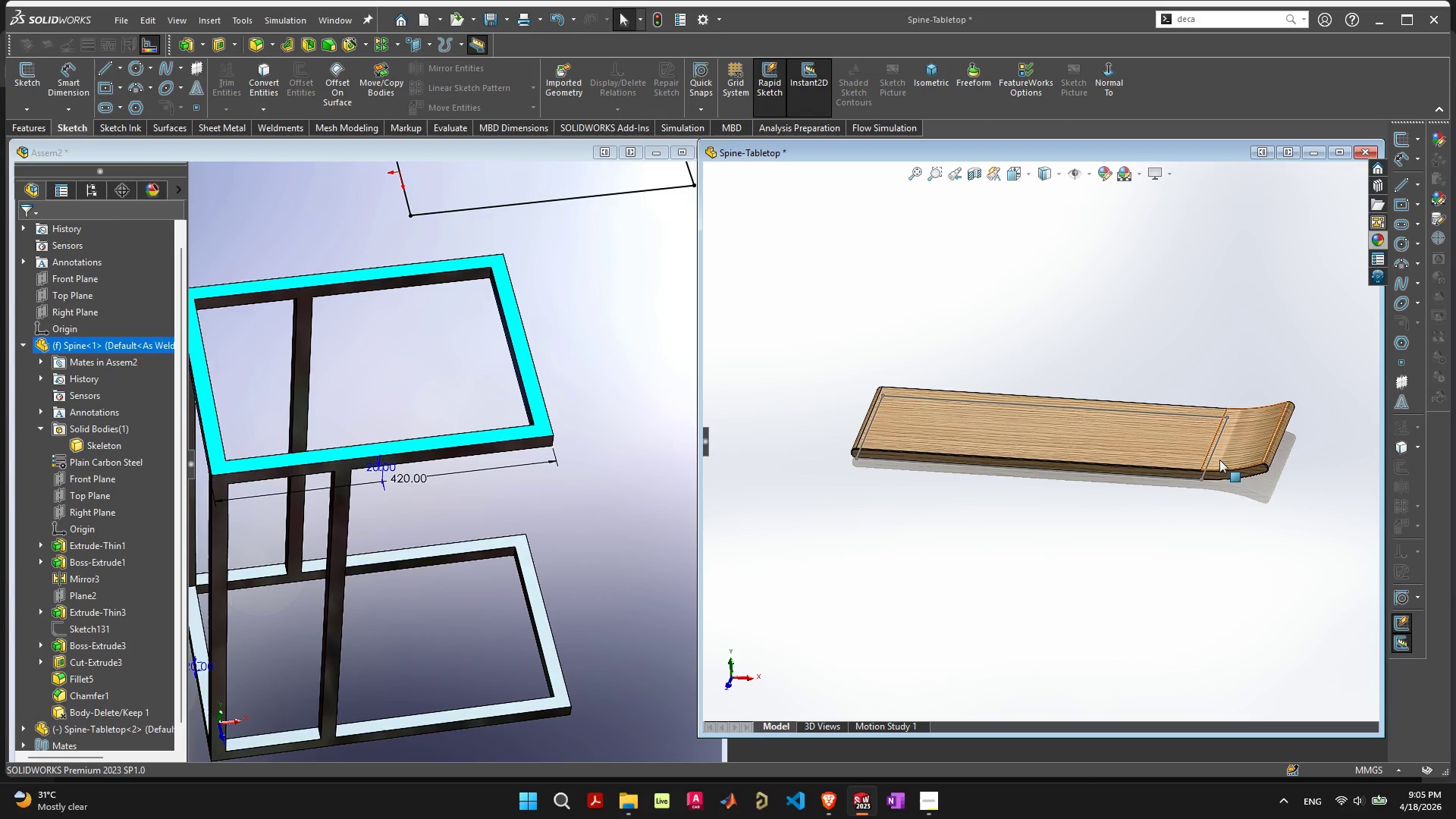 
left_click([1213, 450])
 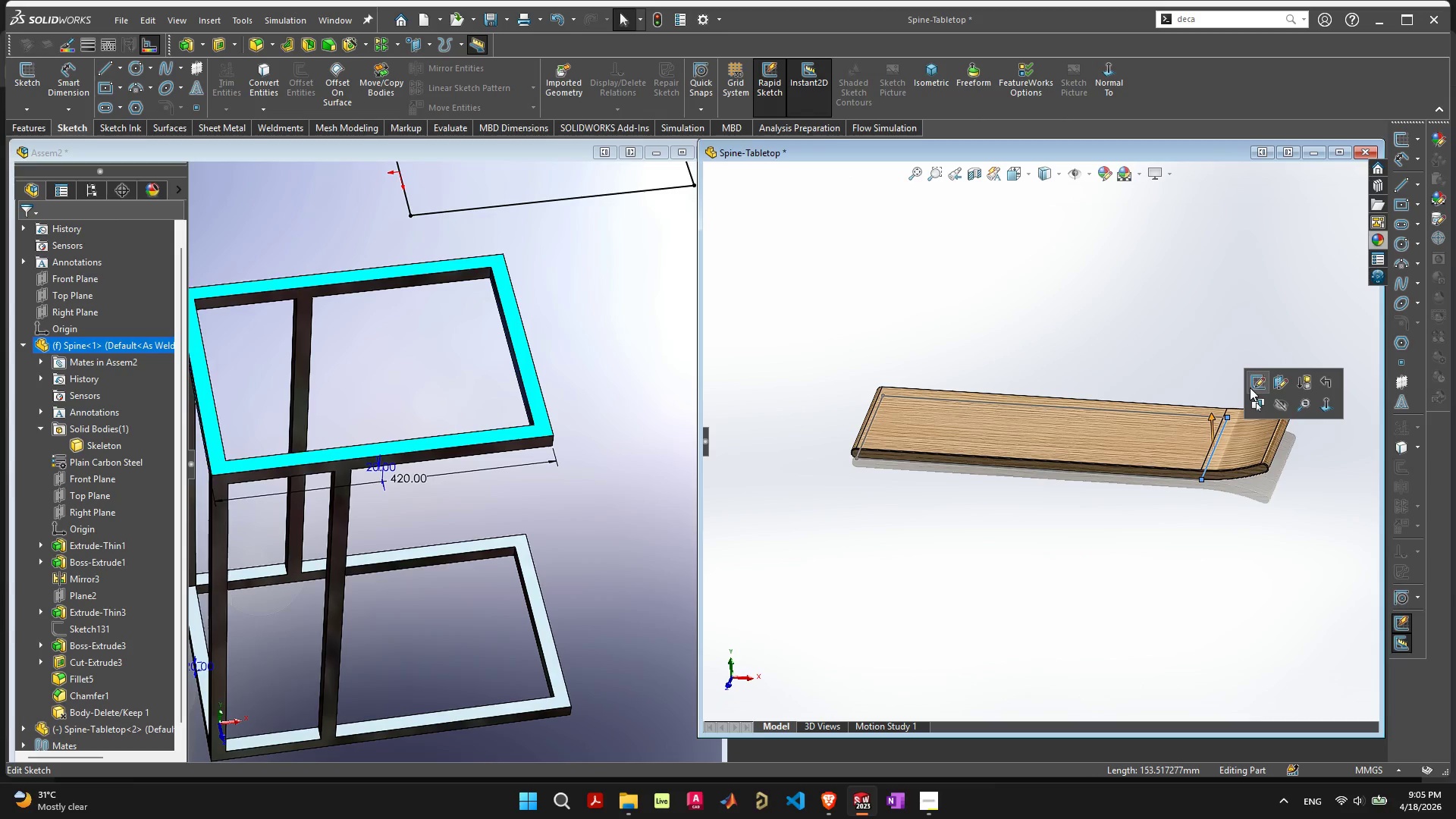 
left_click([1257, 381])
 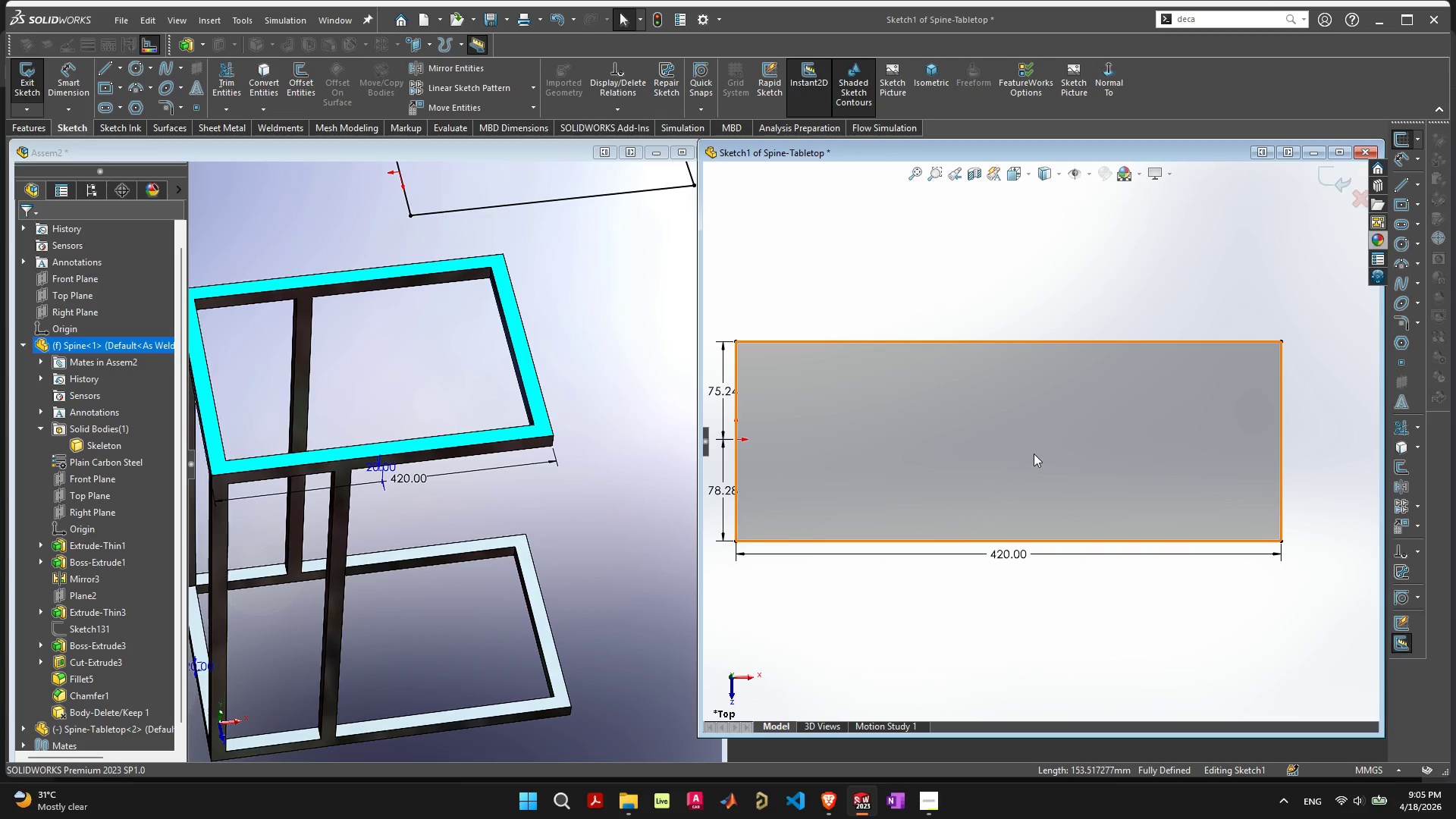 
scroll: coordinate [1029, 463], scroll_direction: down, amount: 2.0
 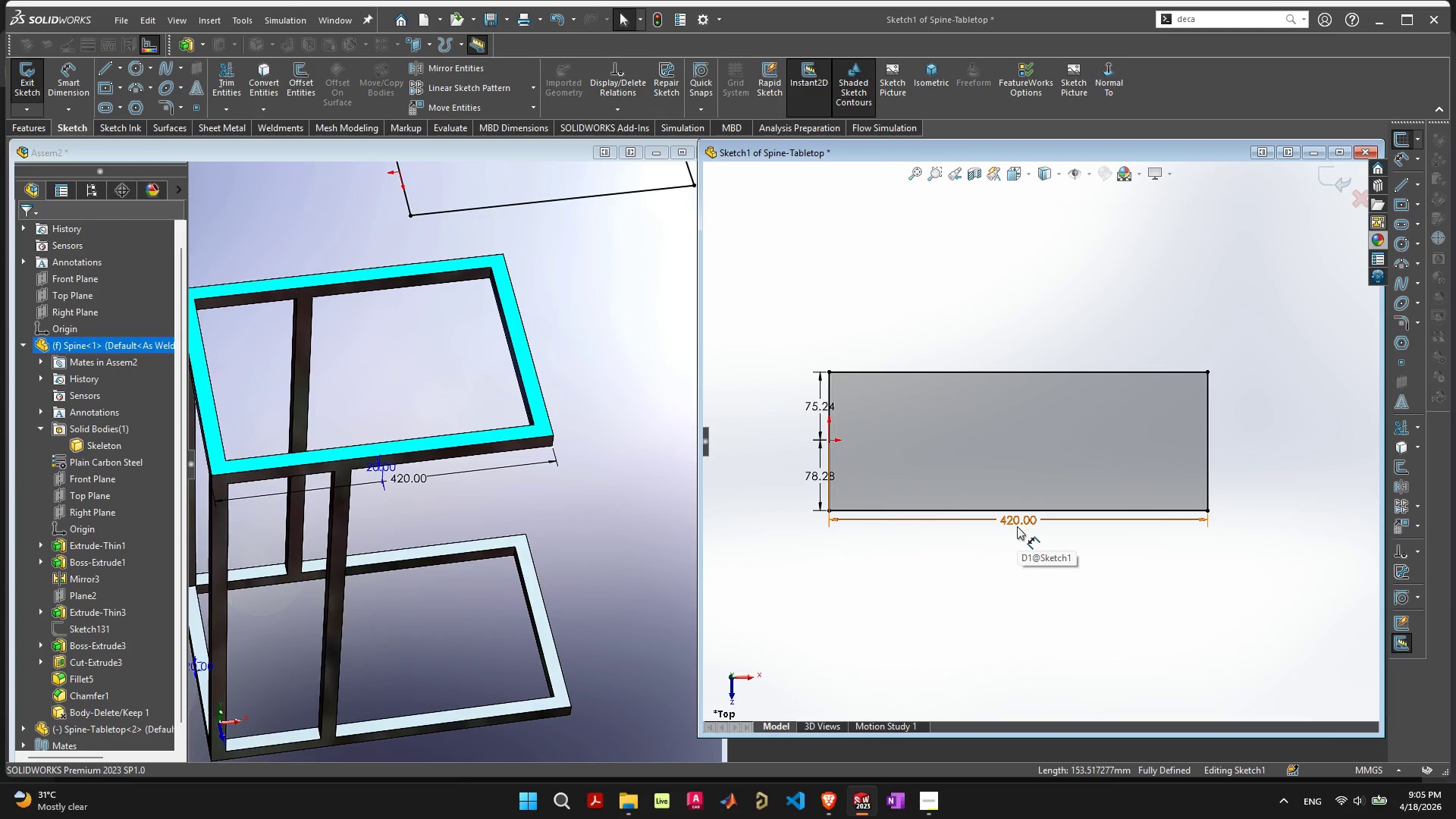 
wait(7.98)
 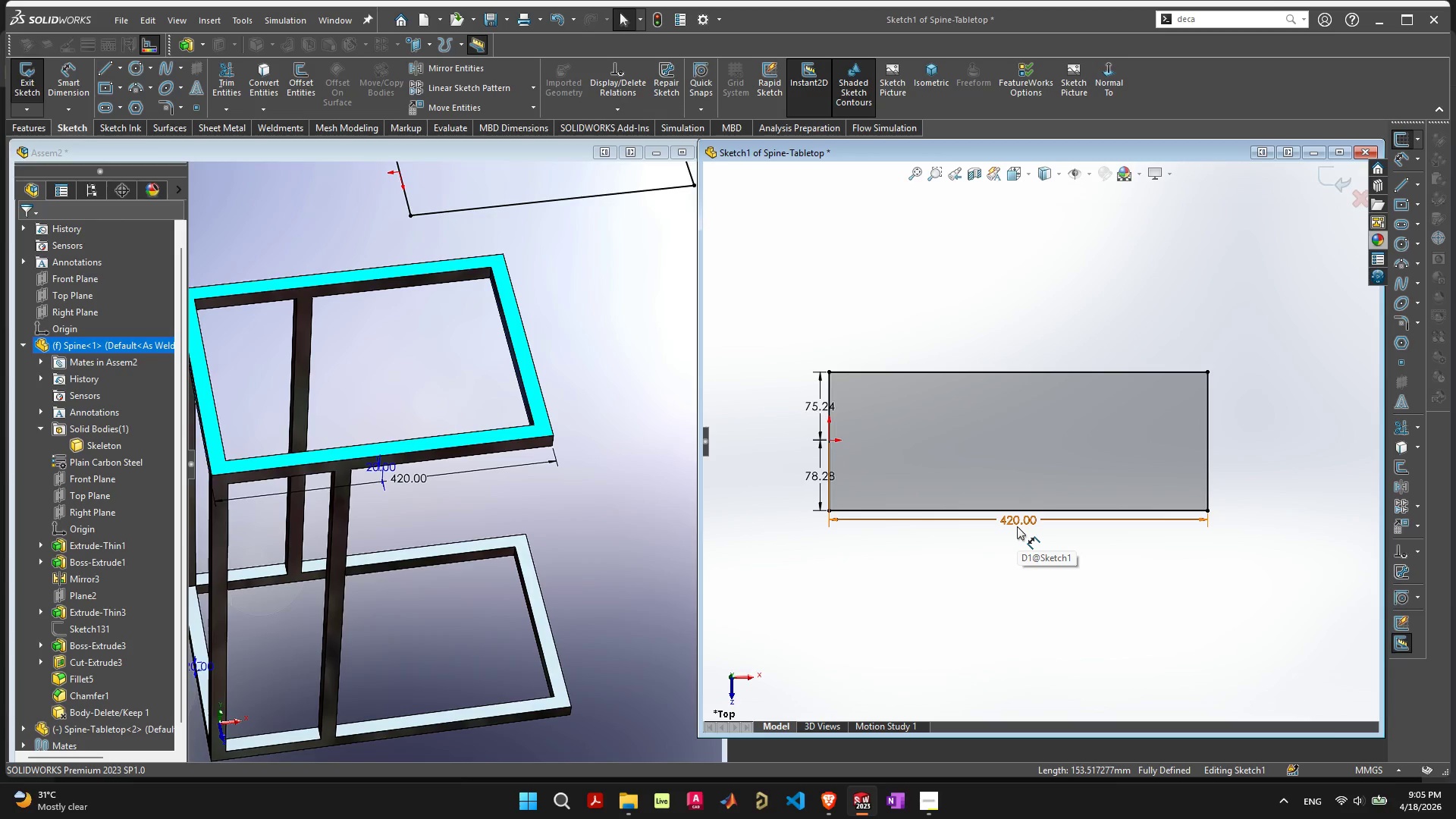 
left_click([810, 401])
 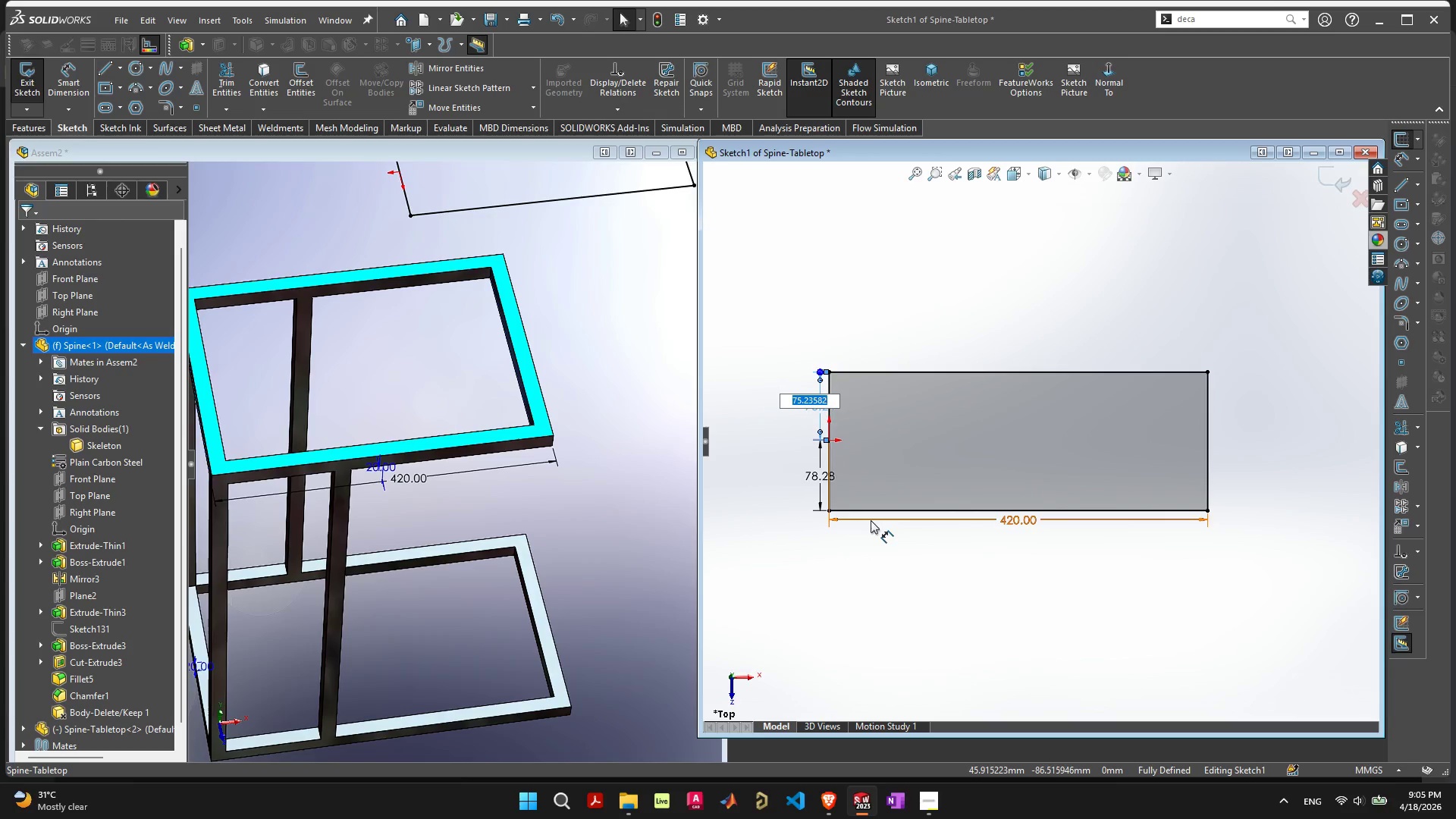 
key(Delete)
 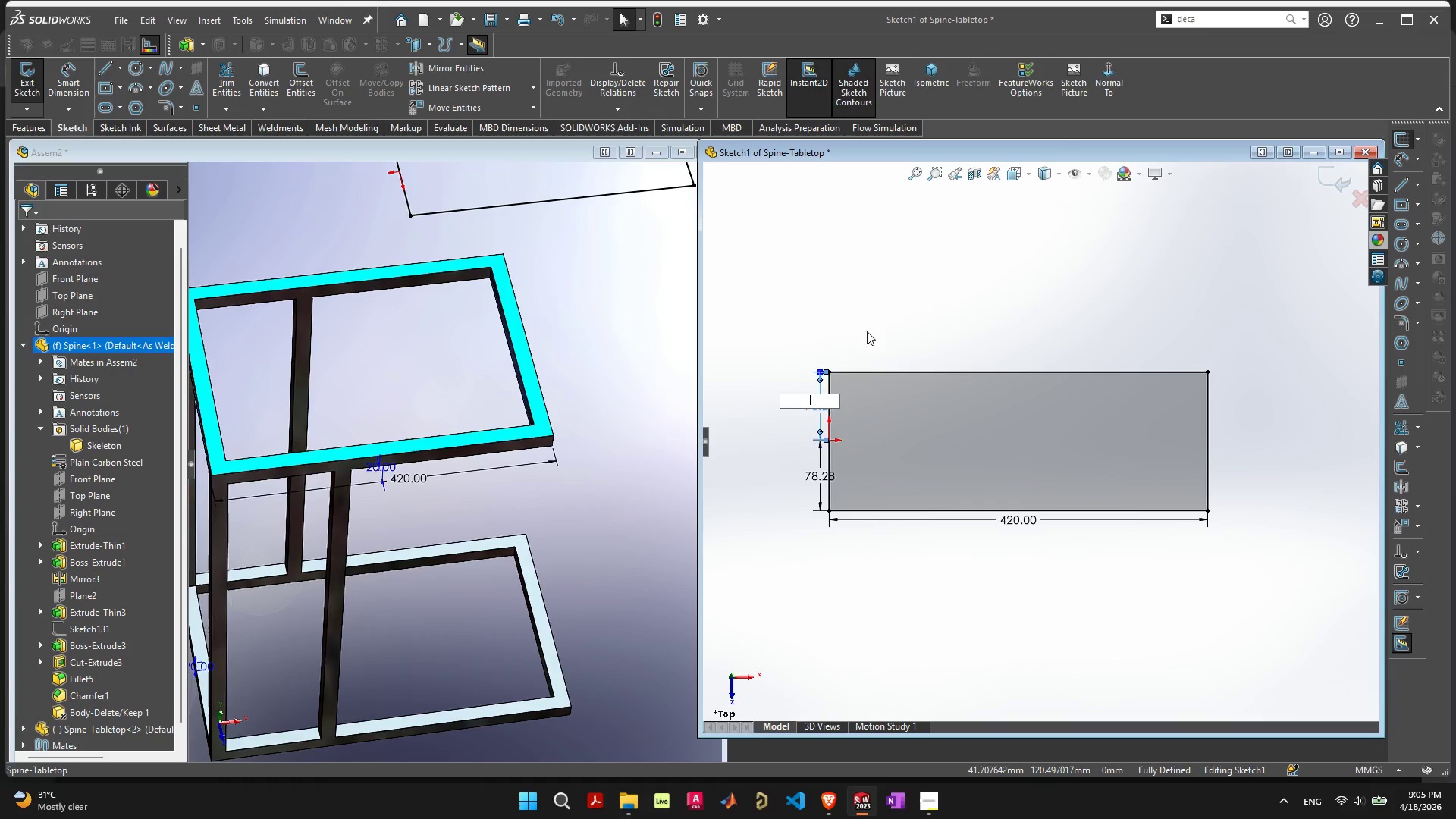 
left_click([867, 331])
 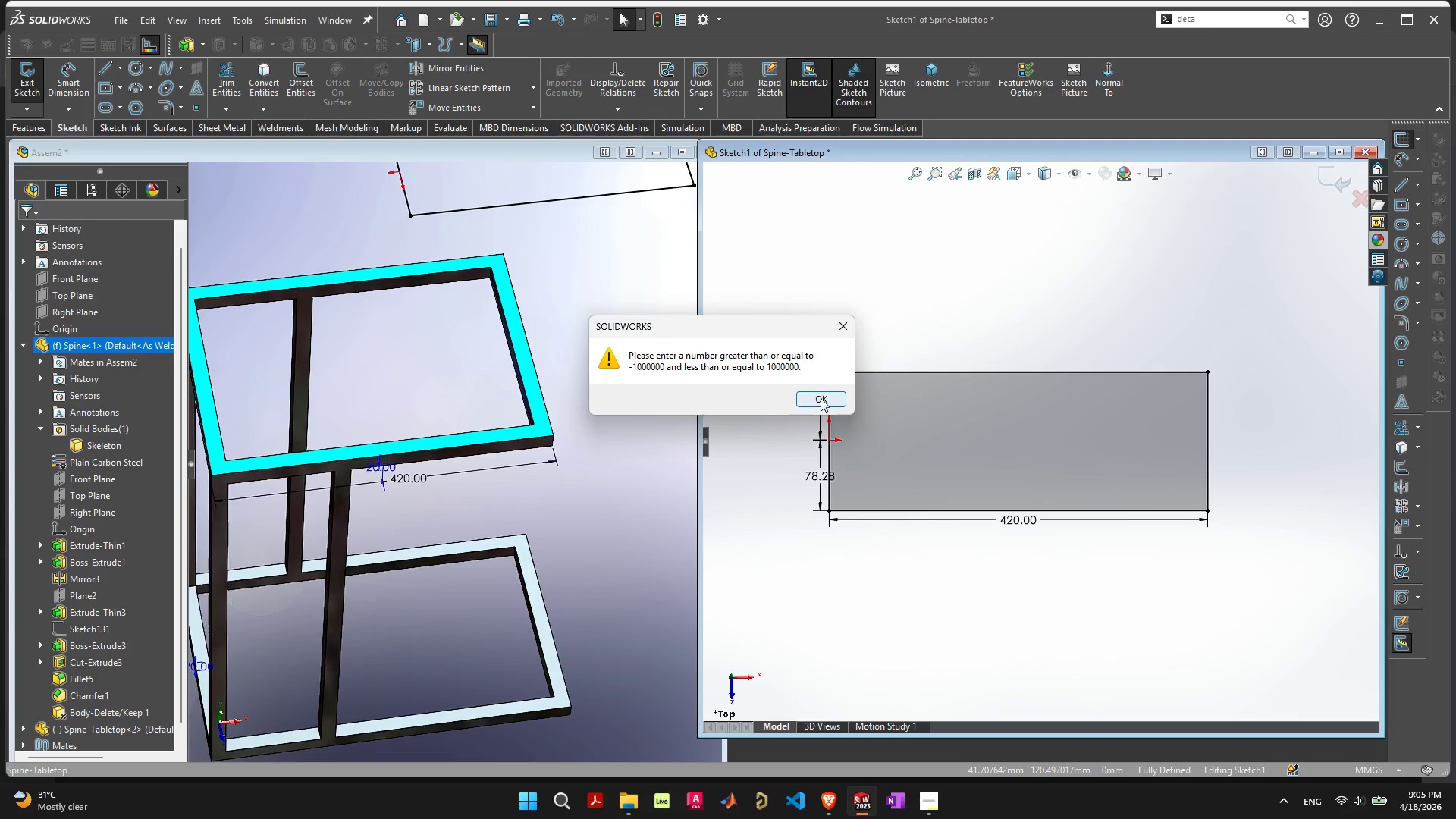 
left_click([821, 398])
 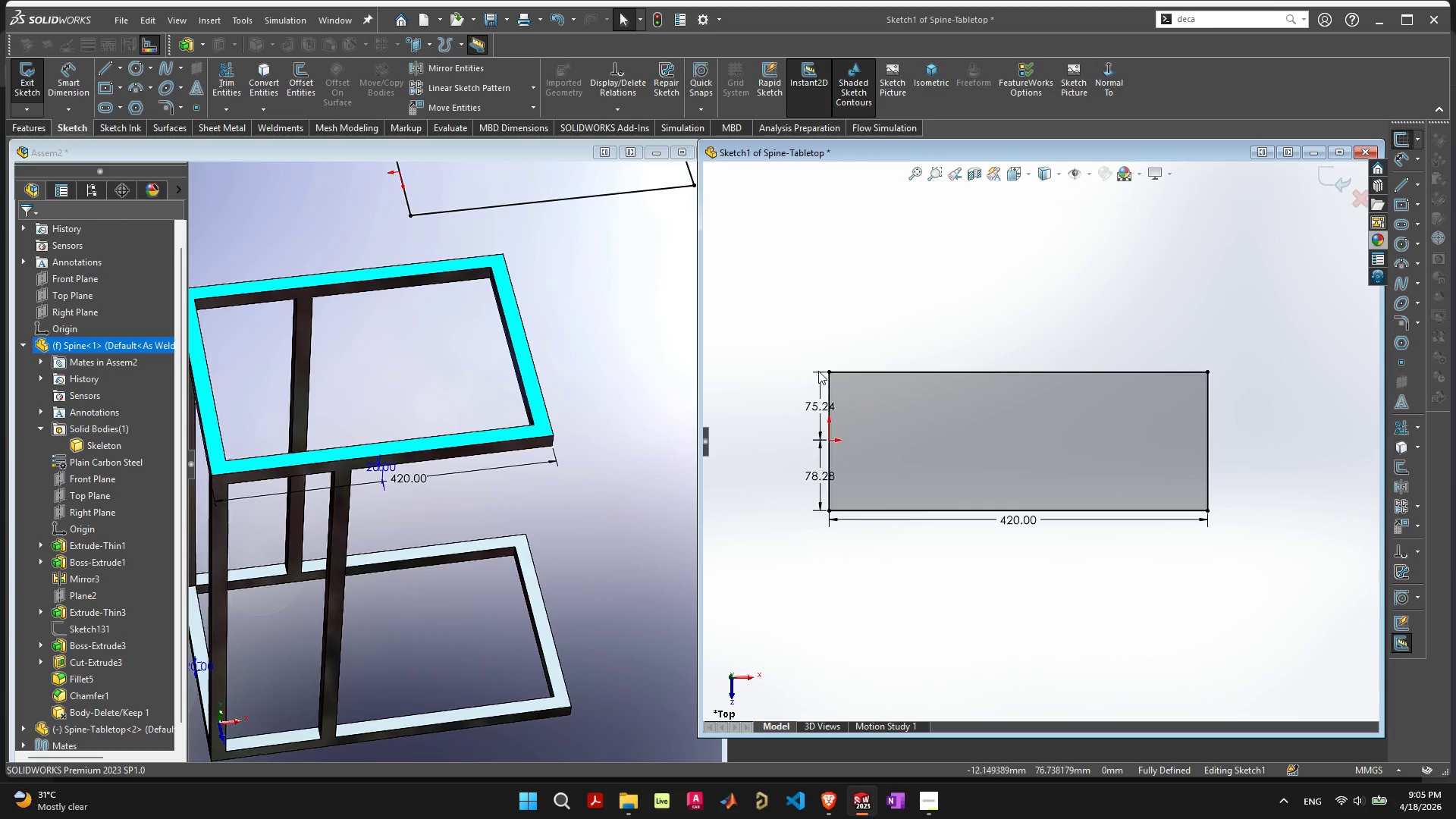 
double_click([818, 371])
 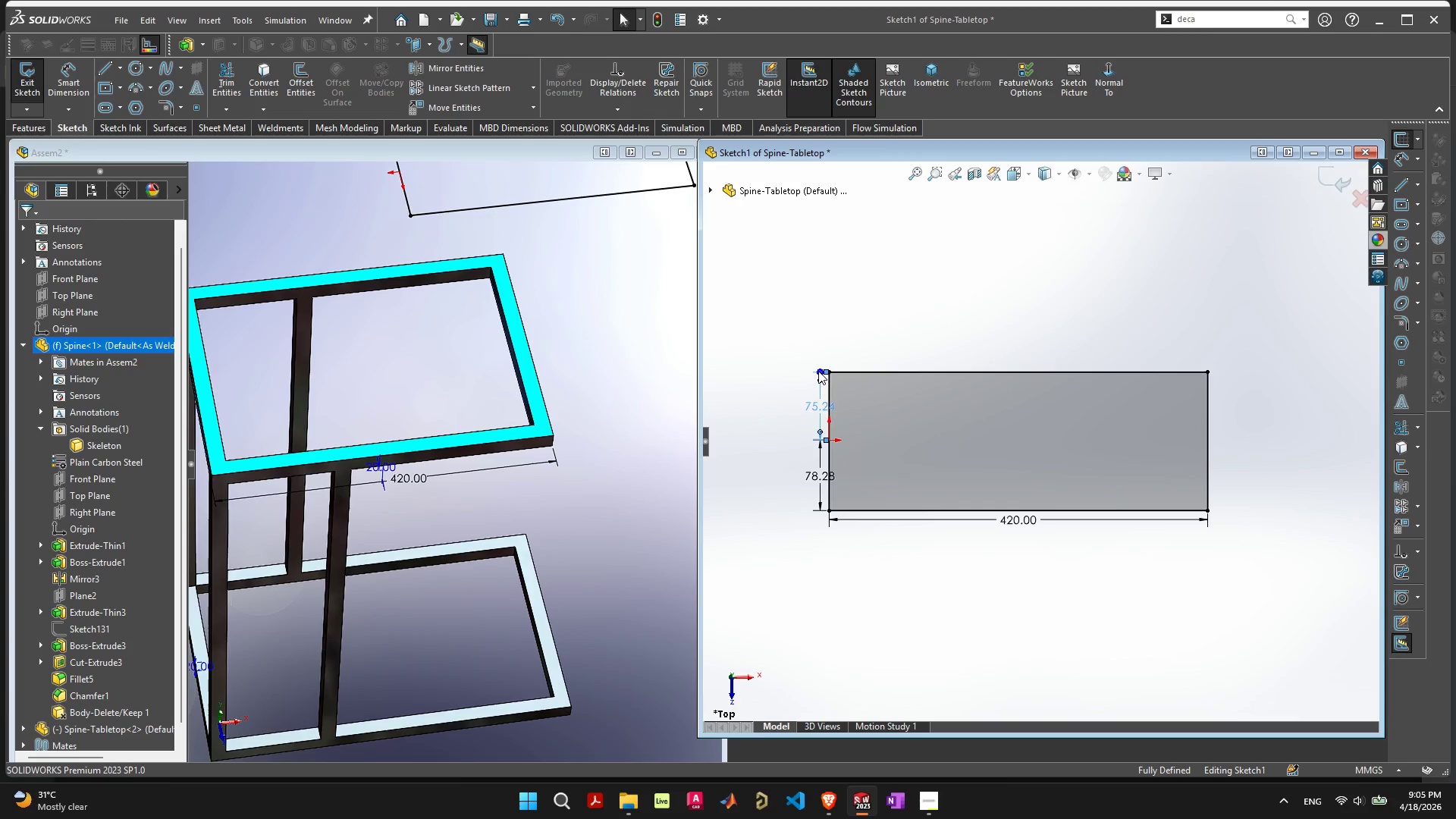 
hold_key(key=Delete, duration=1.45)
 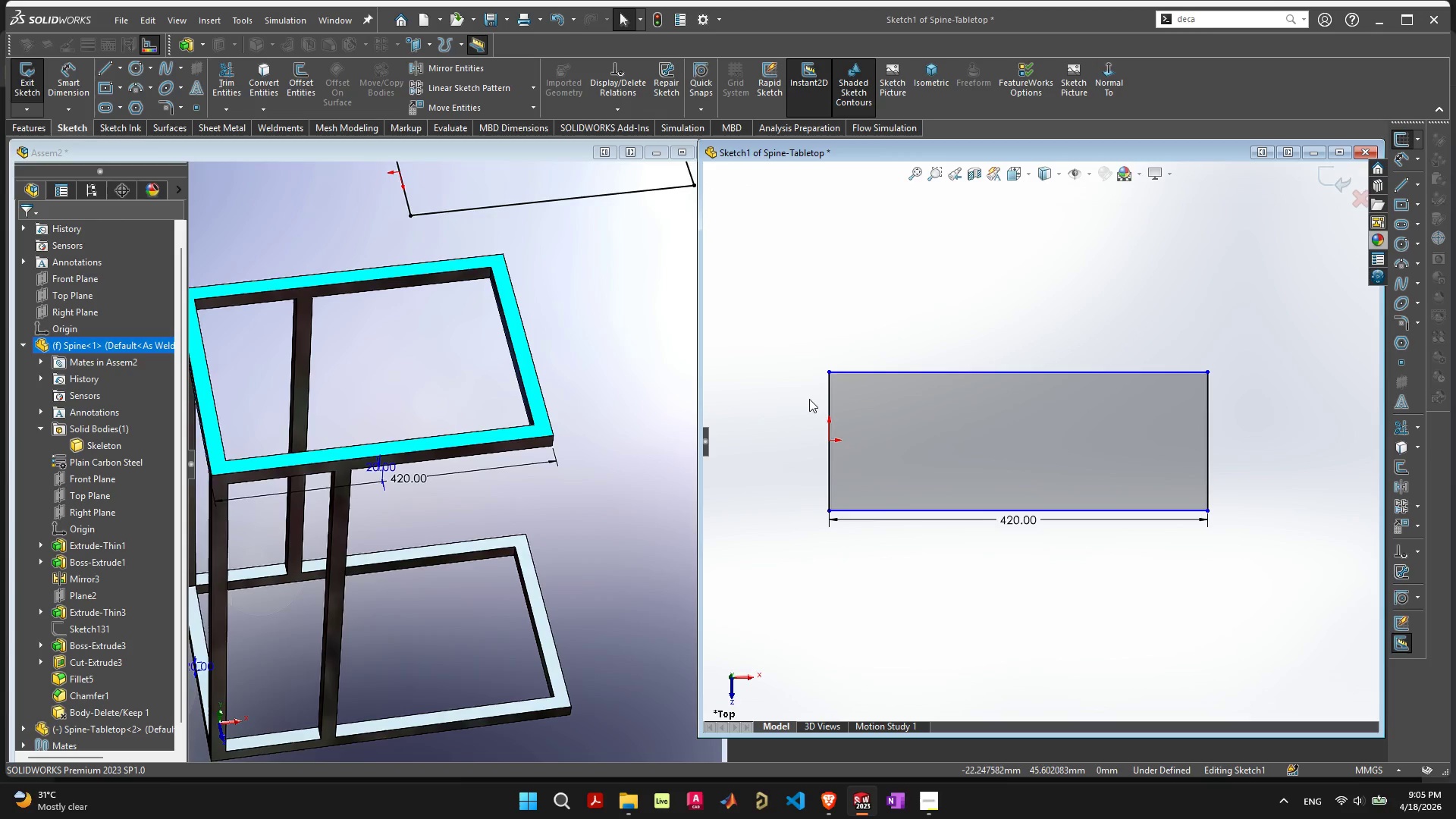 
left_click([817, 441])
 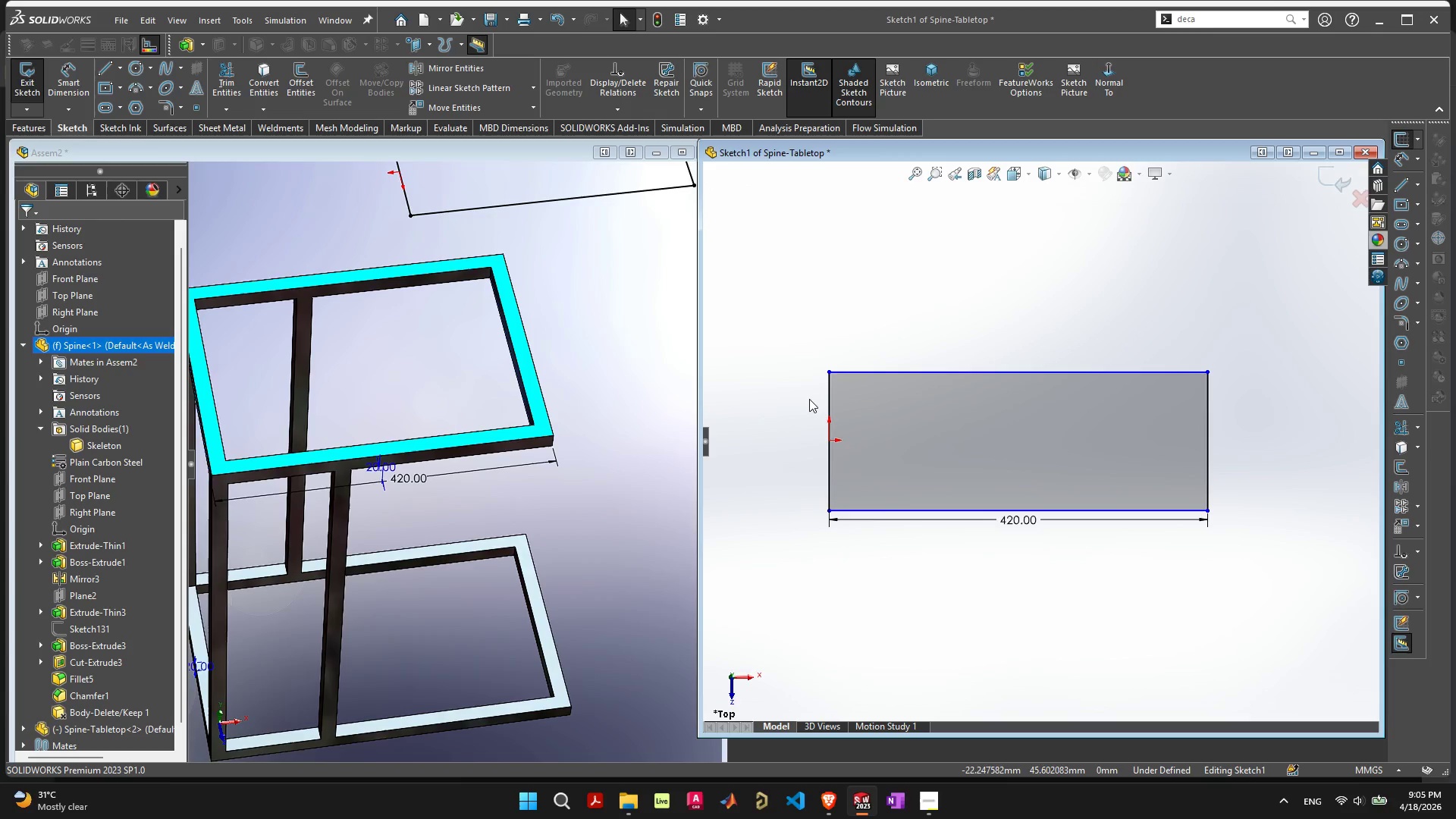 
left_click([790, 422])
 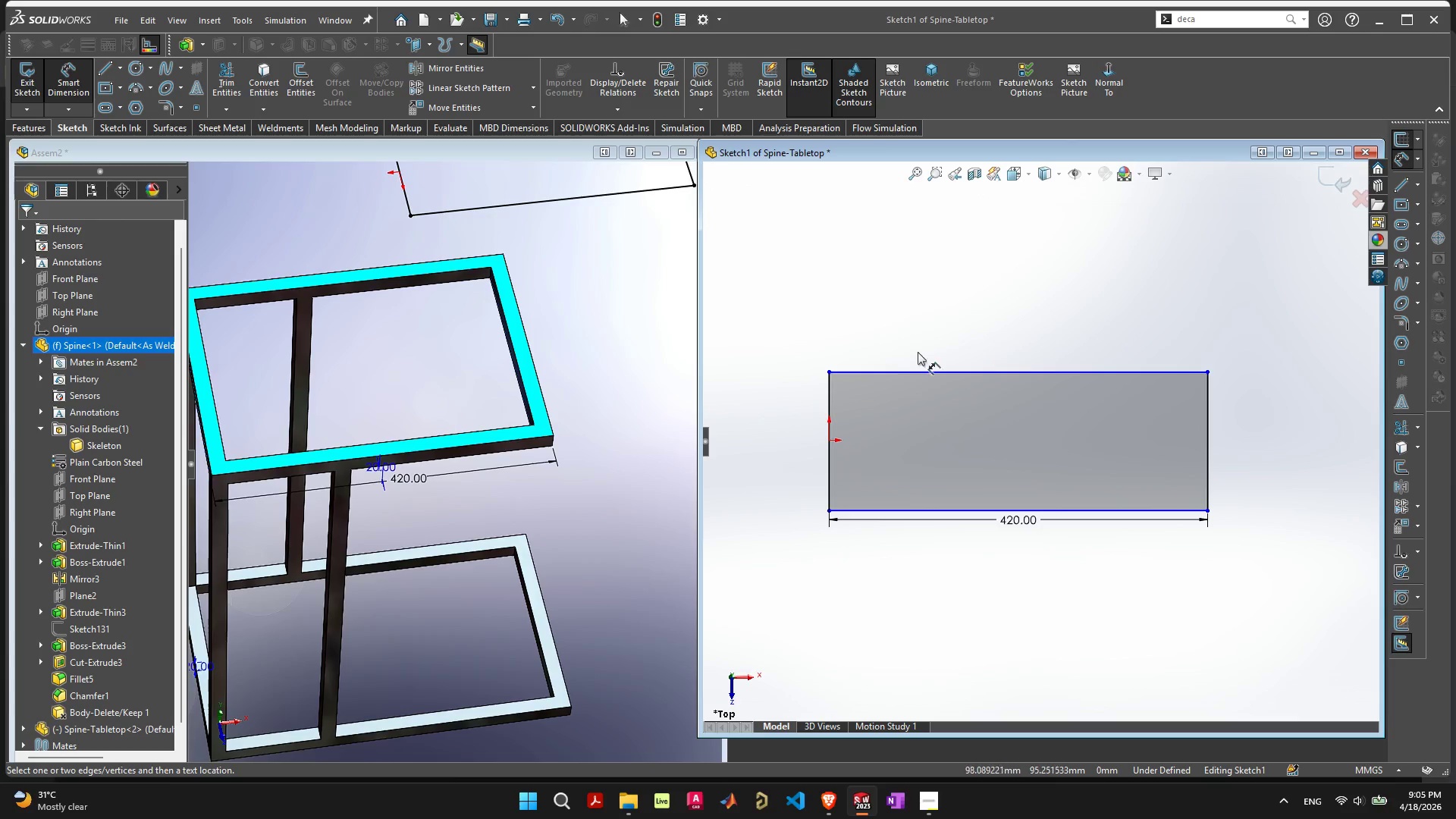 
left_click([920, 372])
 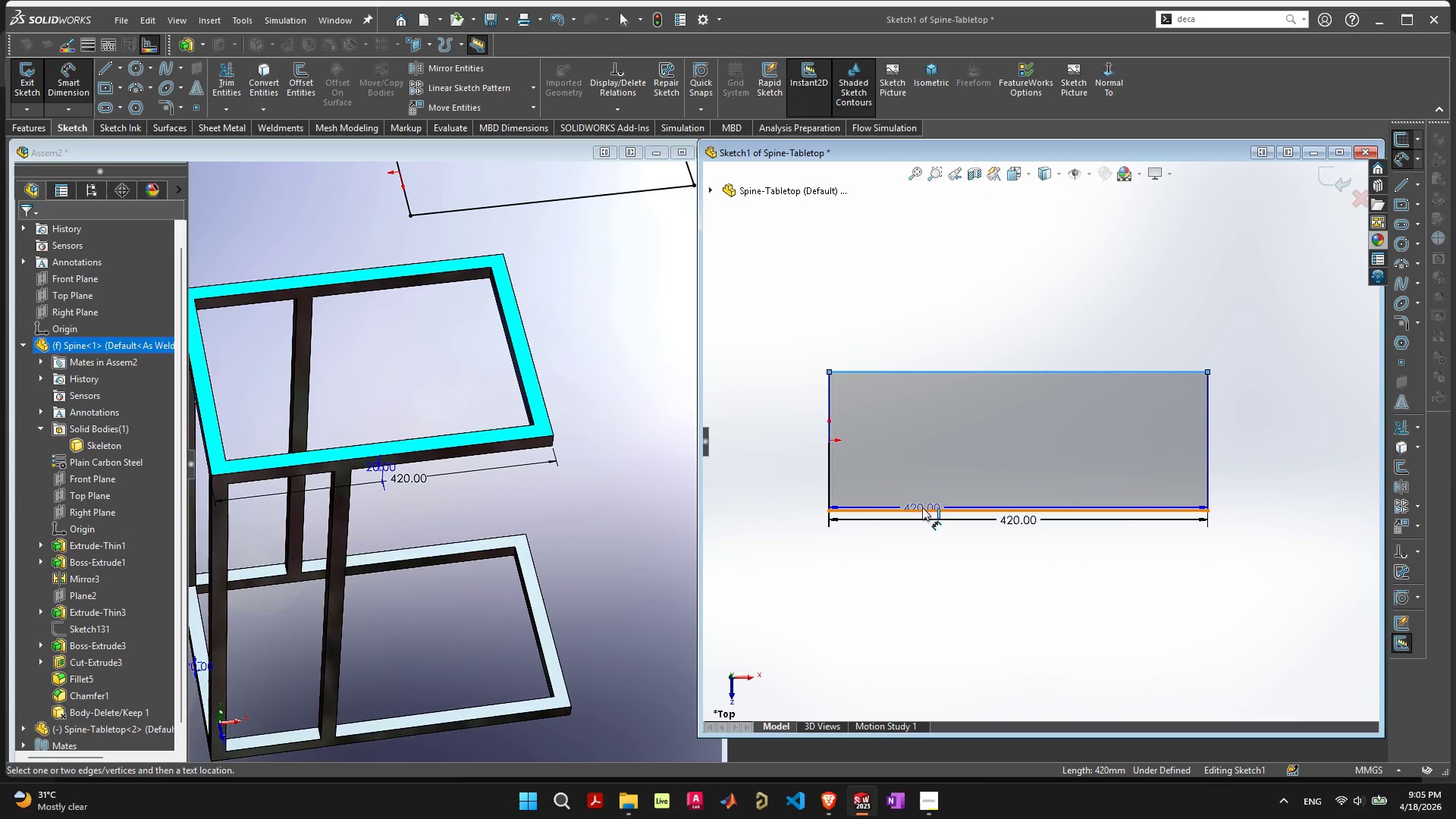 
left_click([922, 507])
 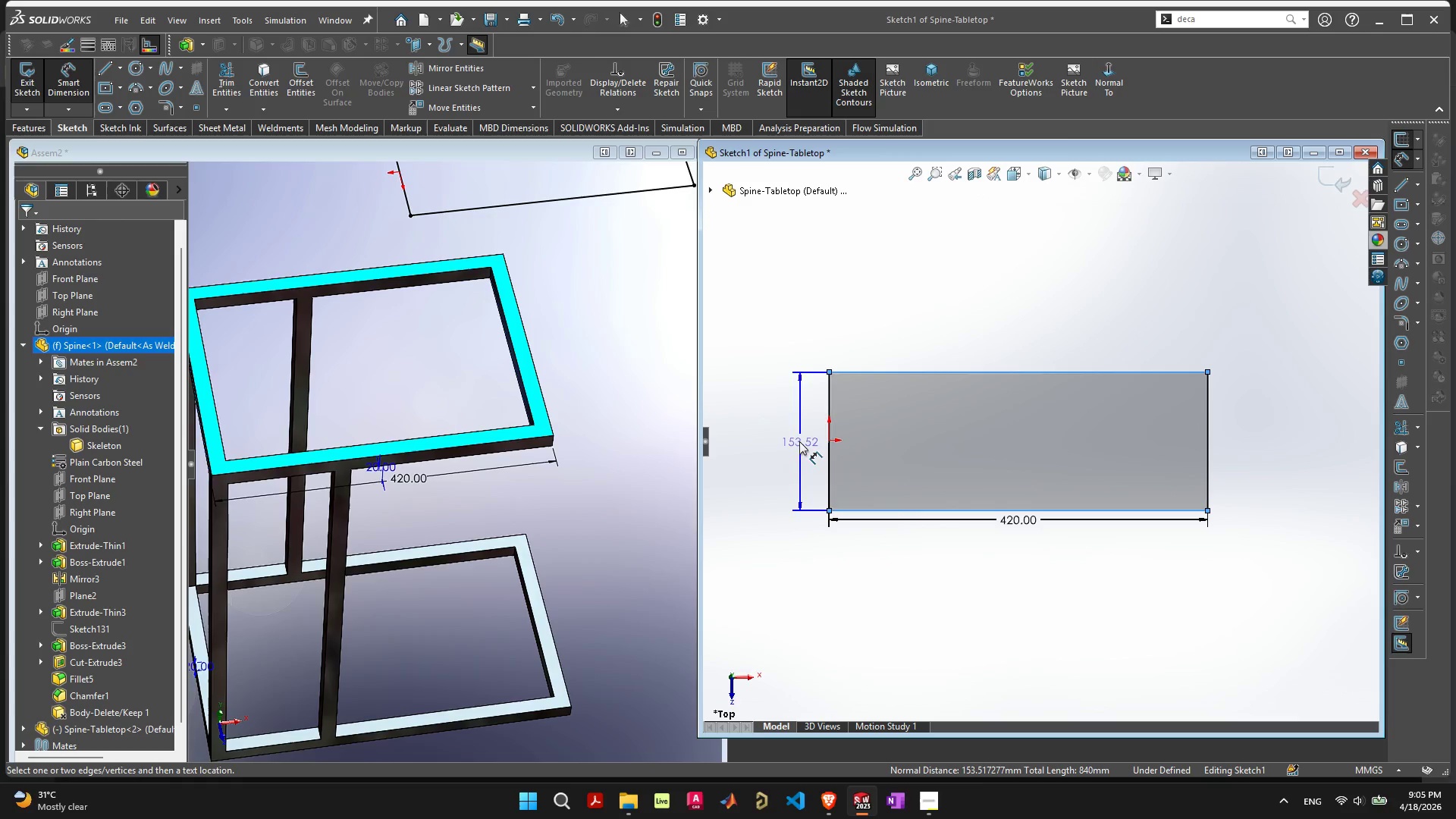 
left_click([792, 440])
 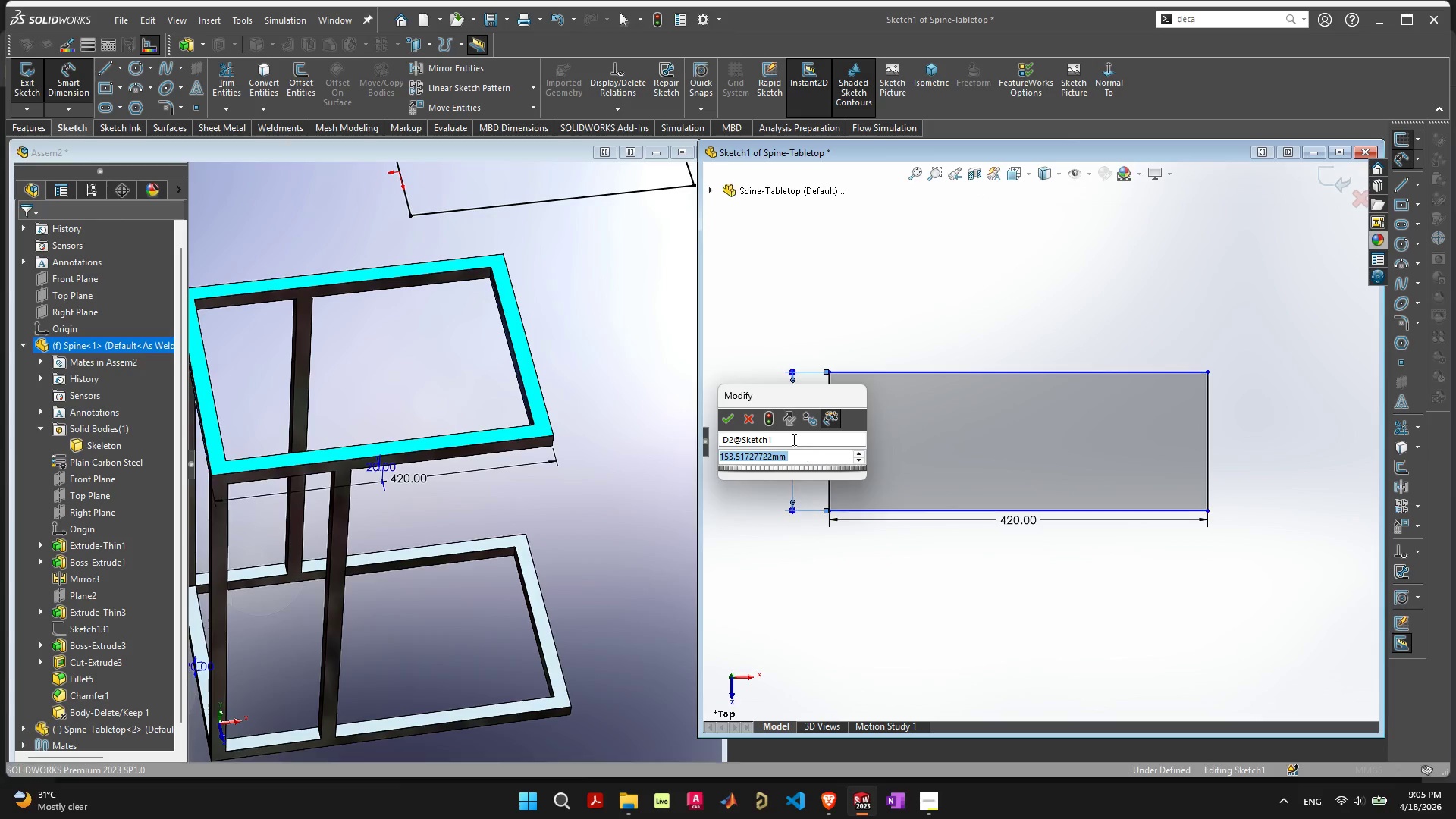 
type(300)
 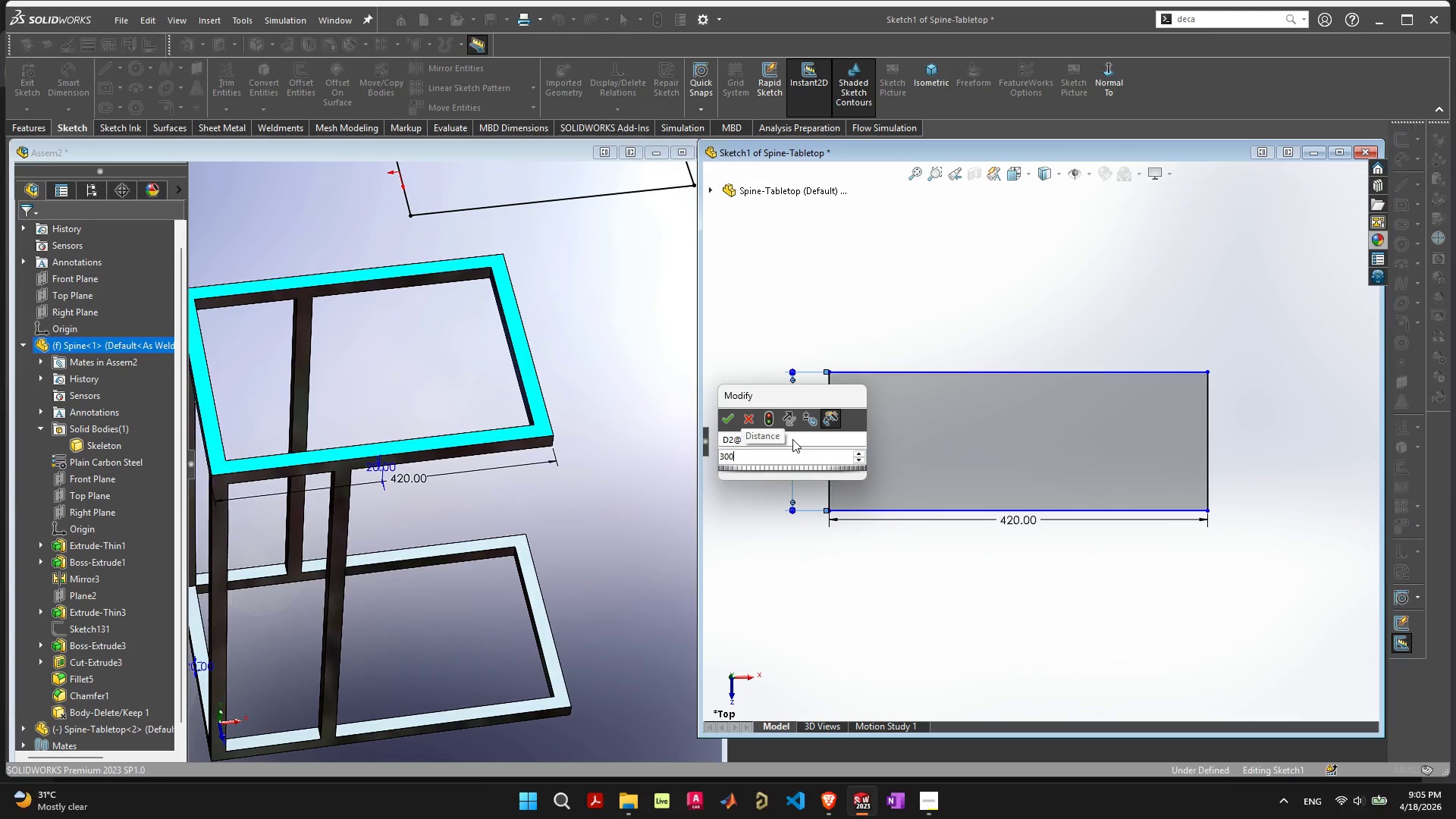 
key(Enter)
 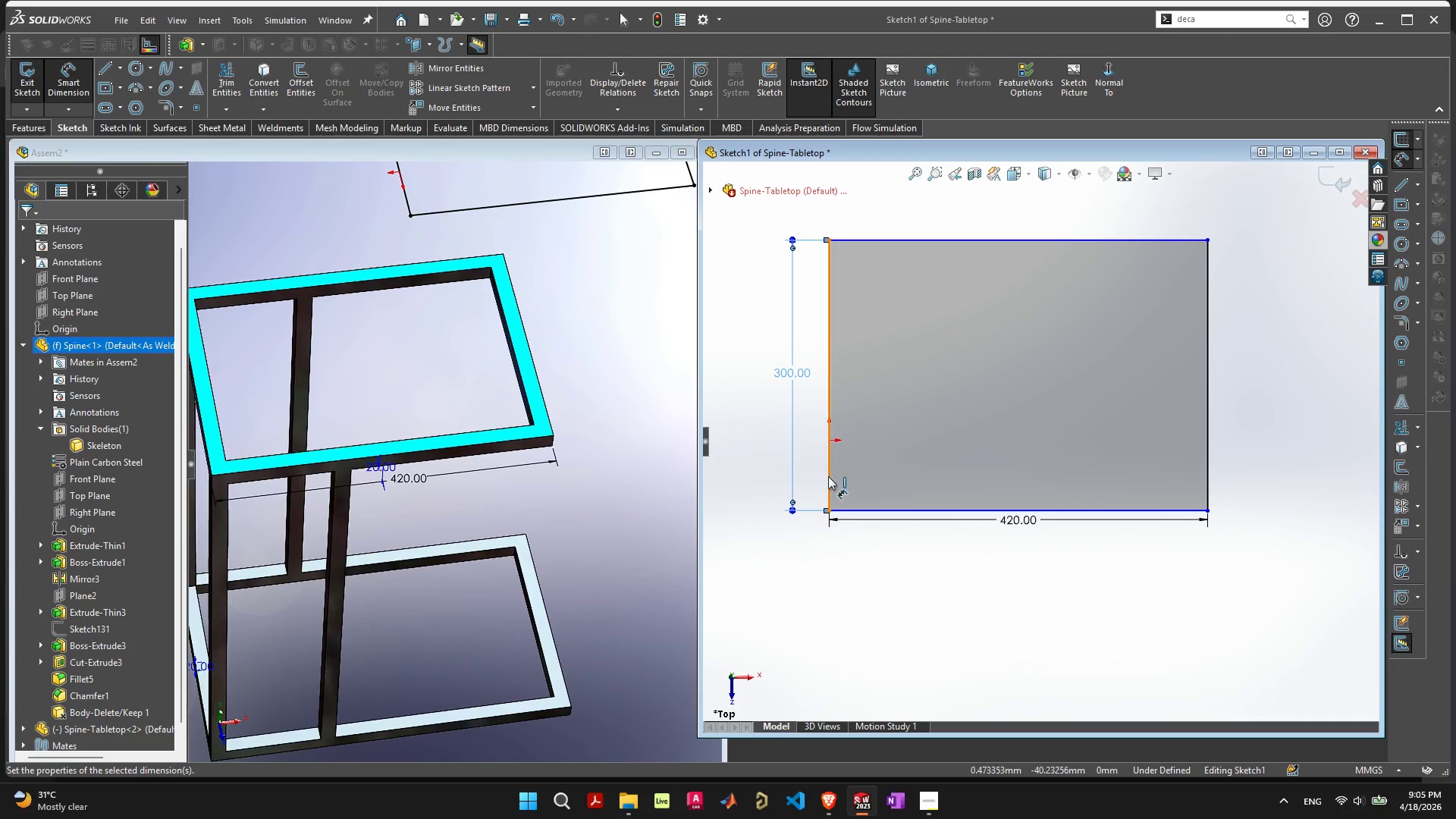 
key(Escape)
 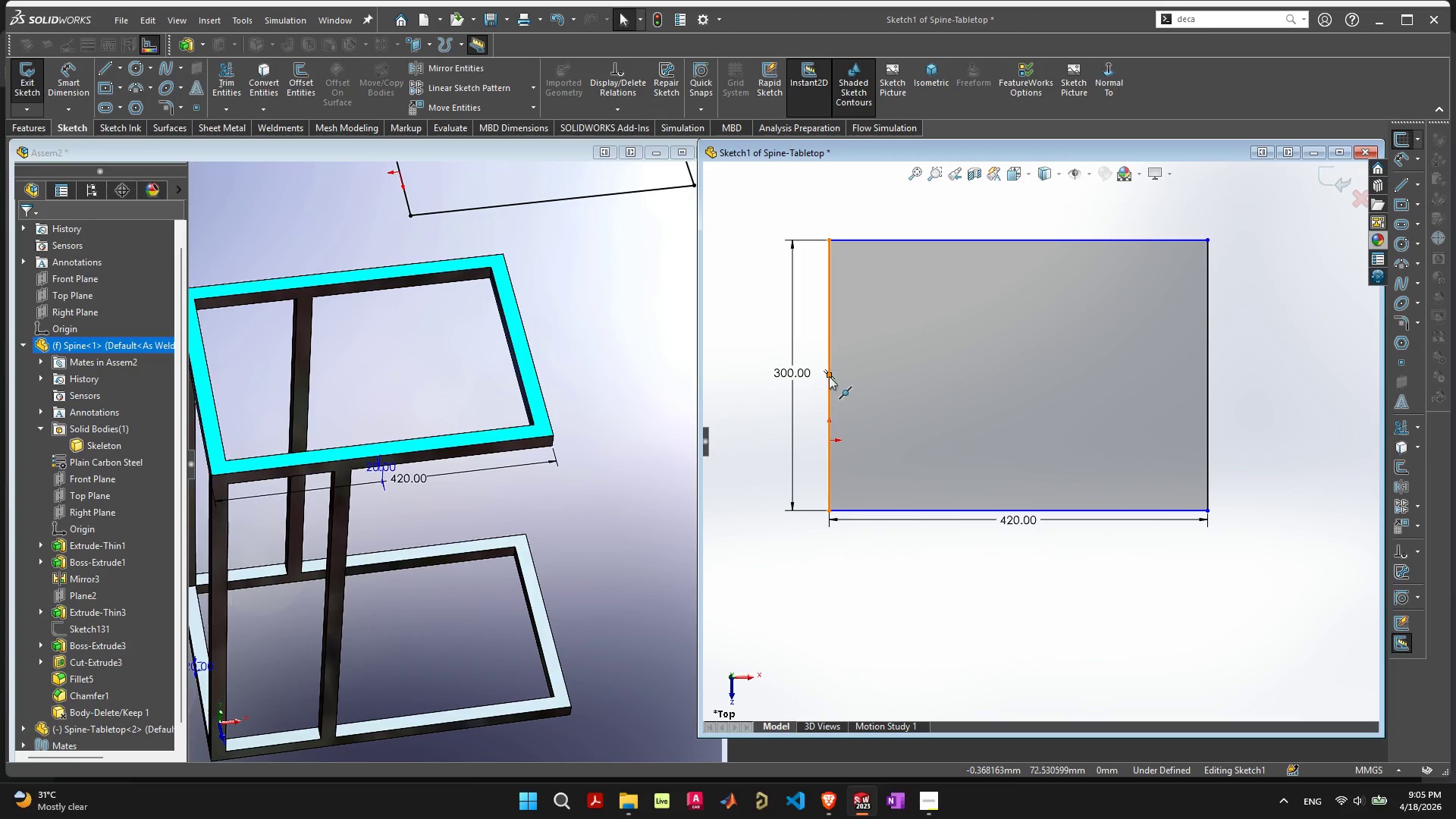 
left_click([830, 373])
 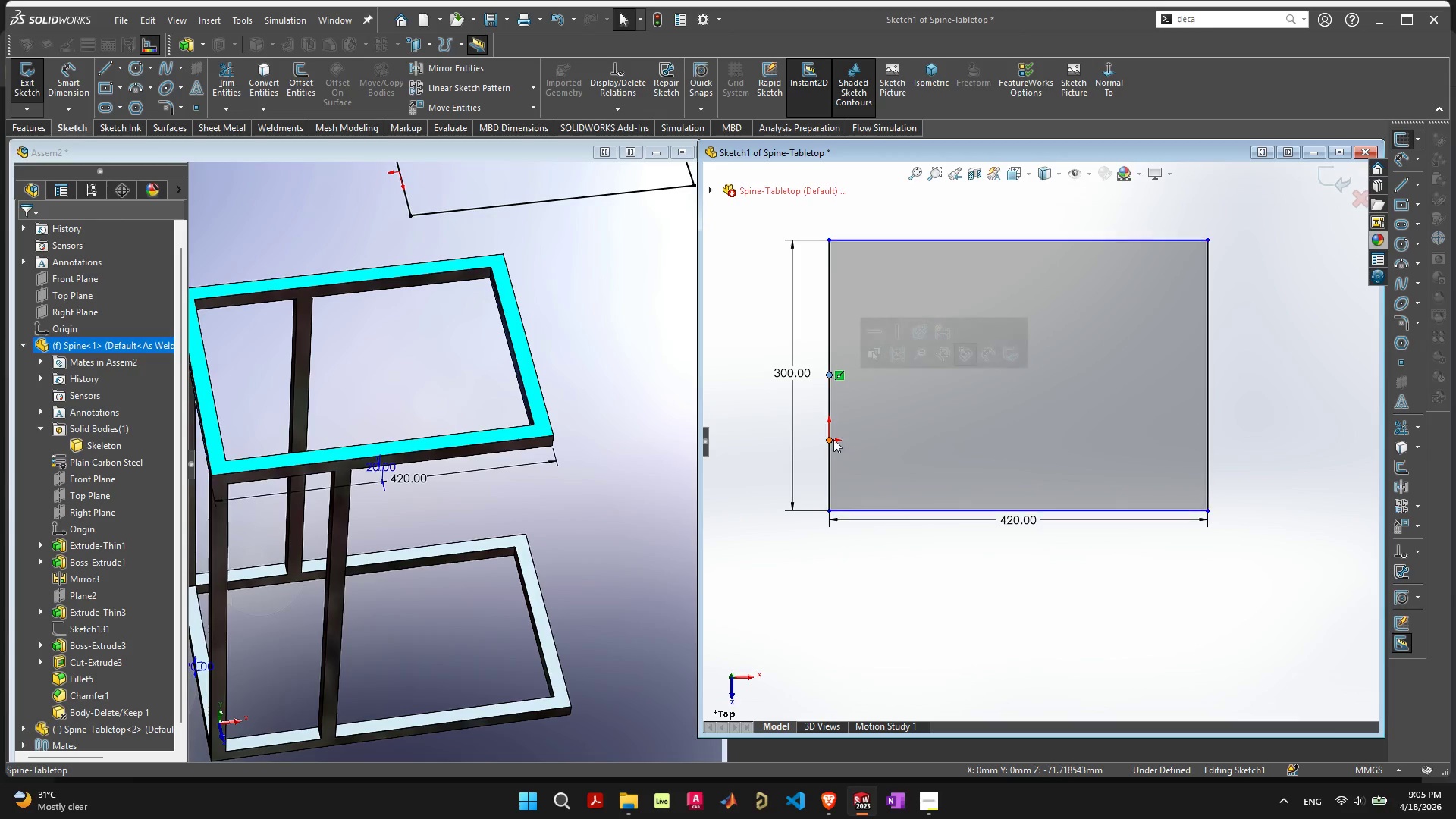 
hold_key(key=ControlLeft, duration=0.56)
left_click([830, 438])
 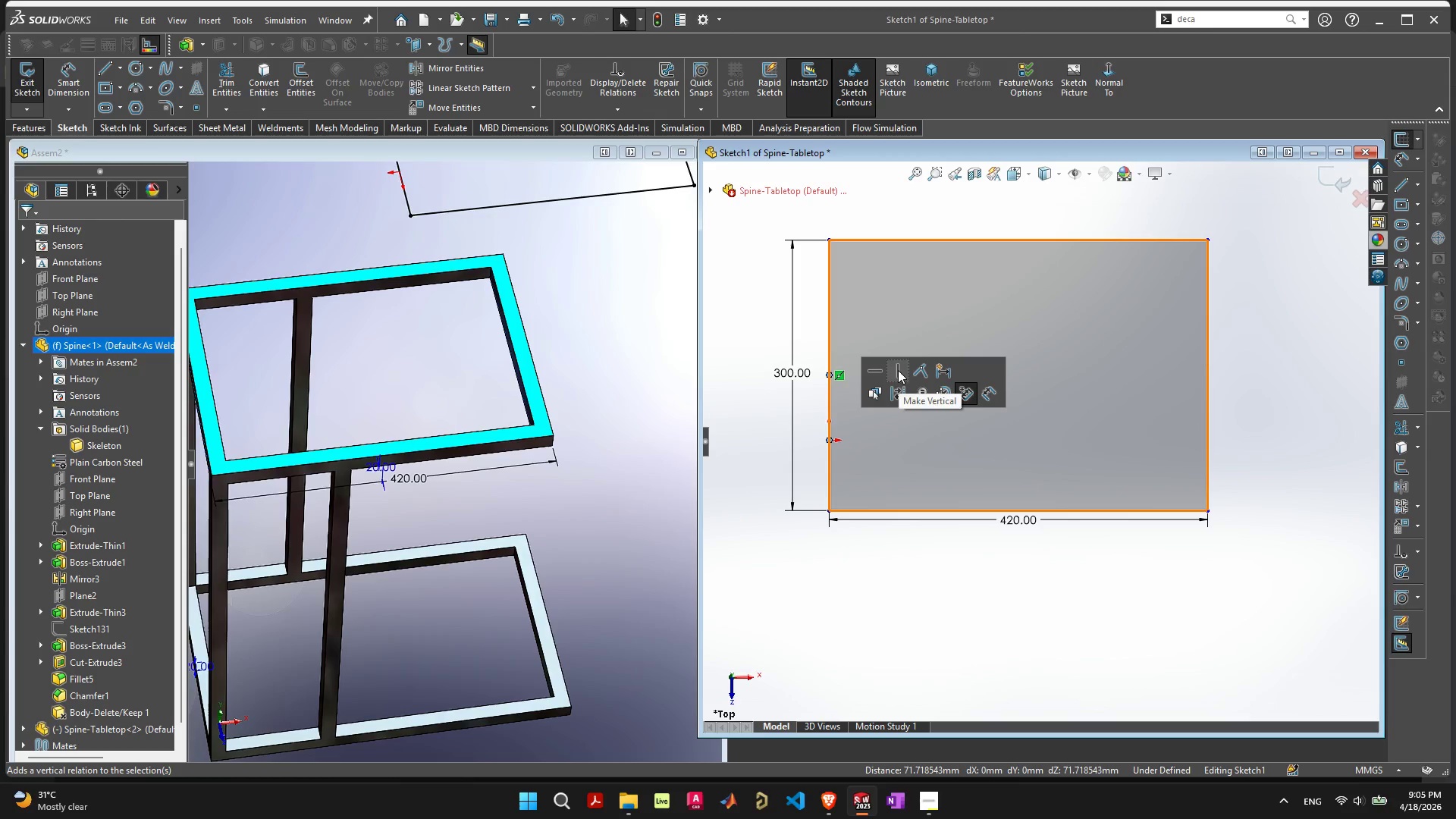 
left_click([915, 370])
 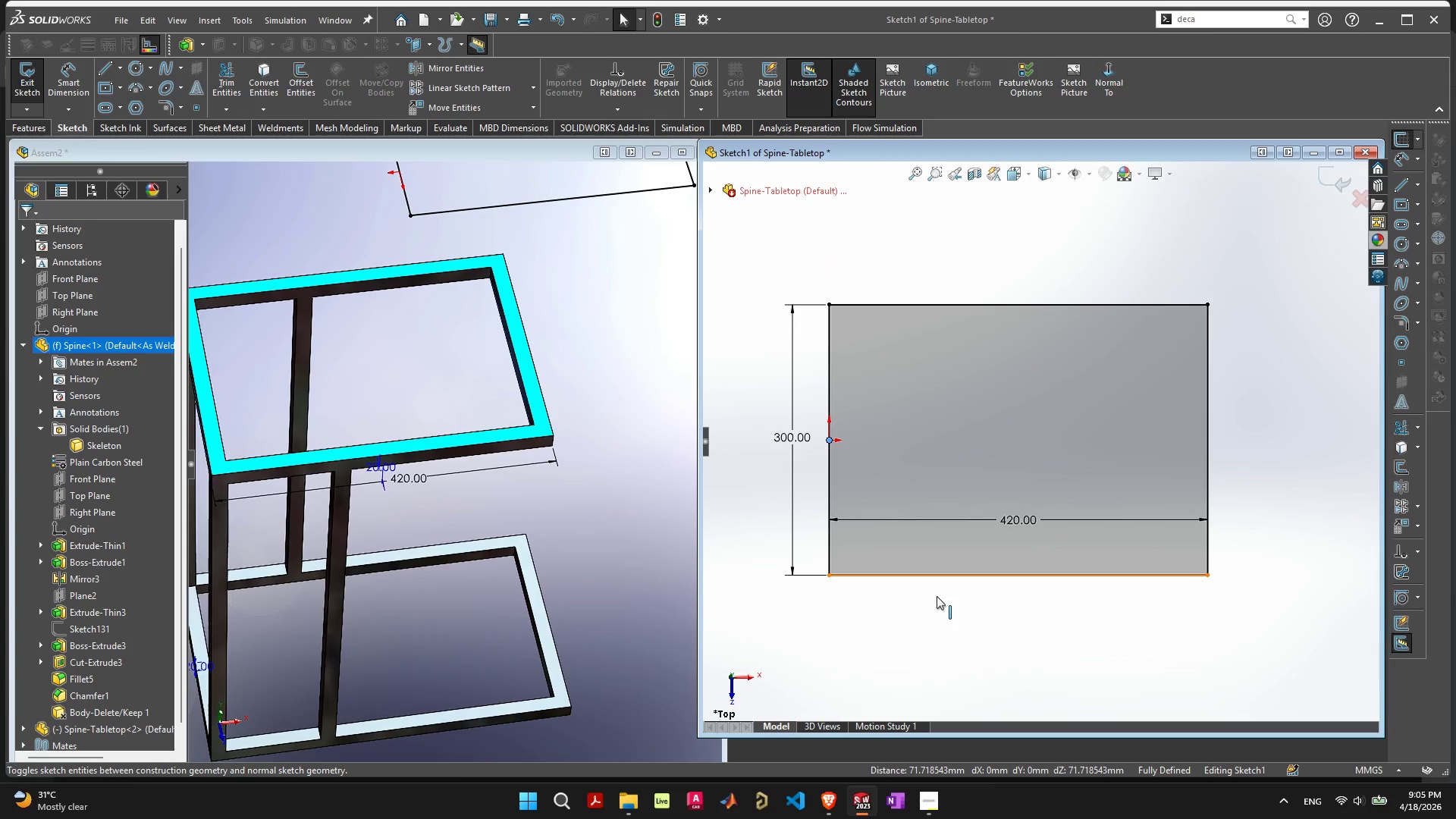 
left_click([962, 628])
 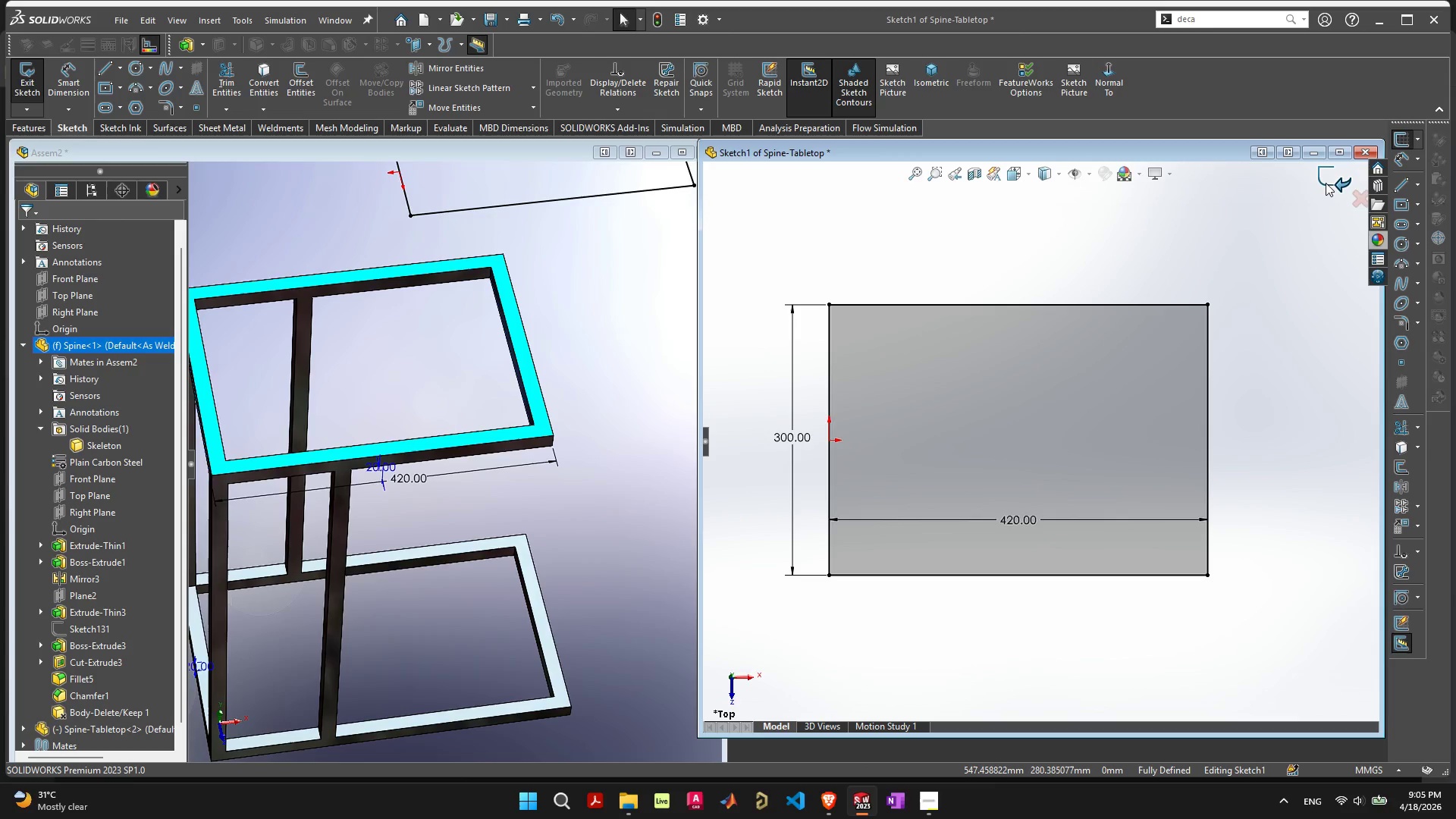 
left_click([1327, 181])
 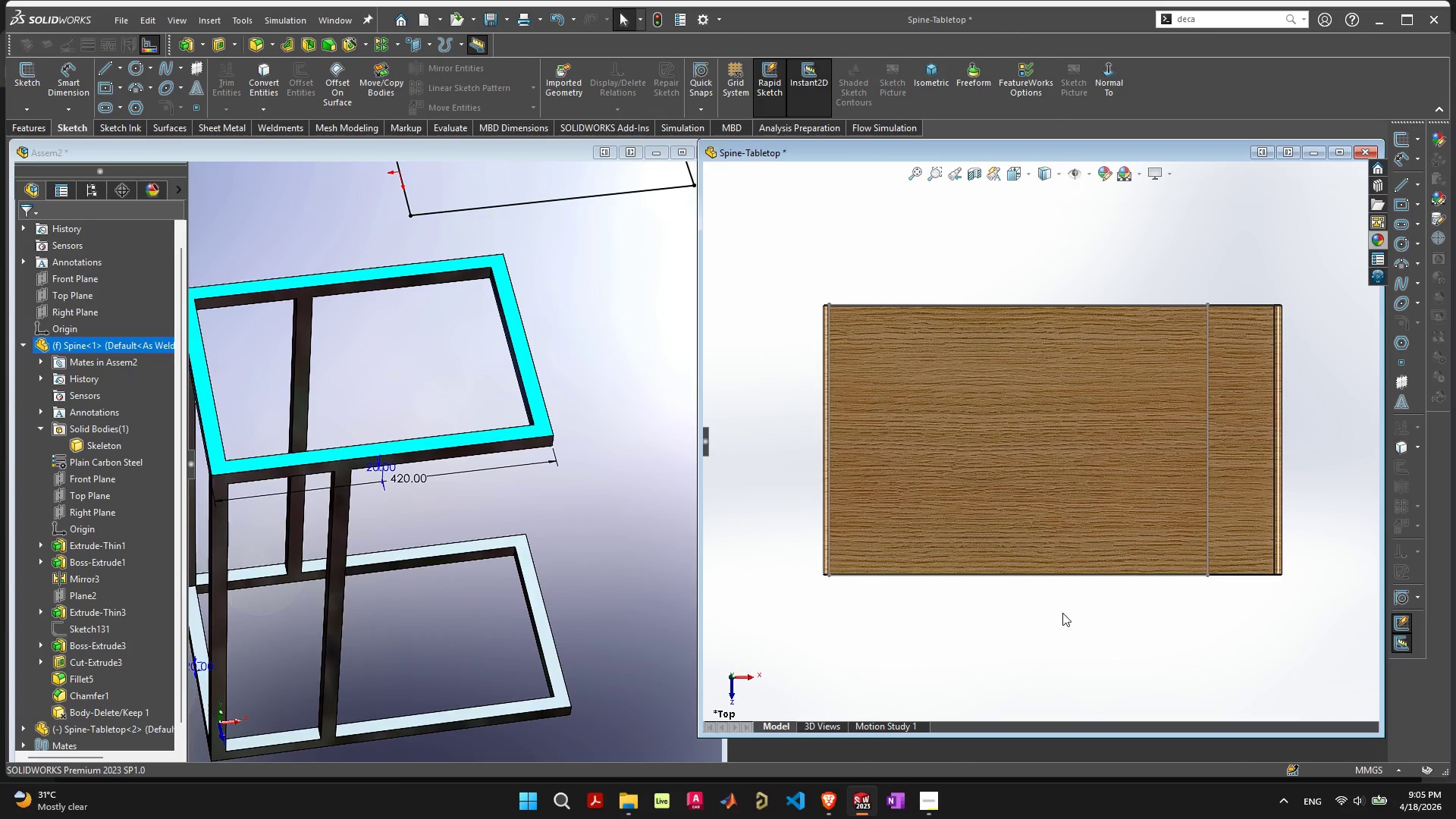 
scroll: coordinate [1062, 613], scroll_direction: down, amount: 3.0
 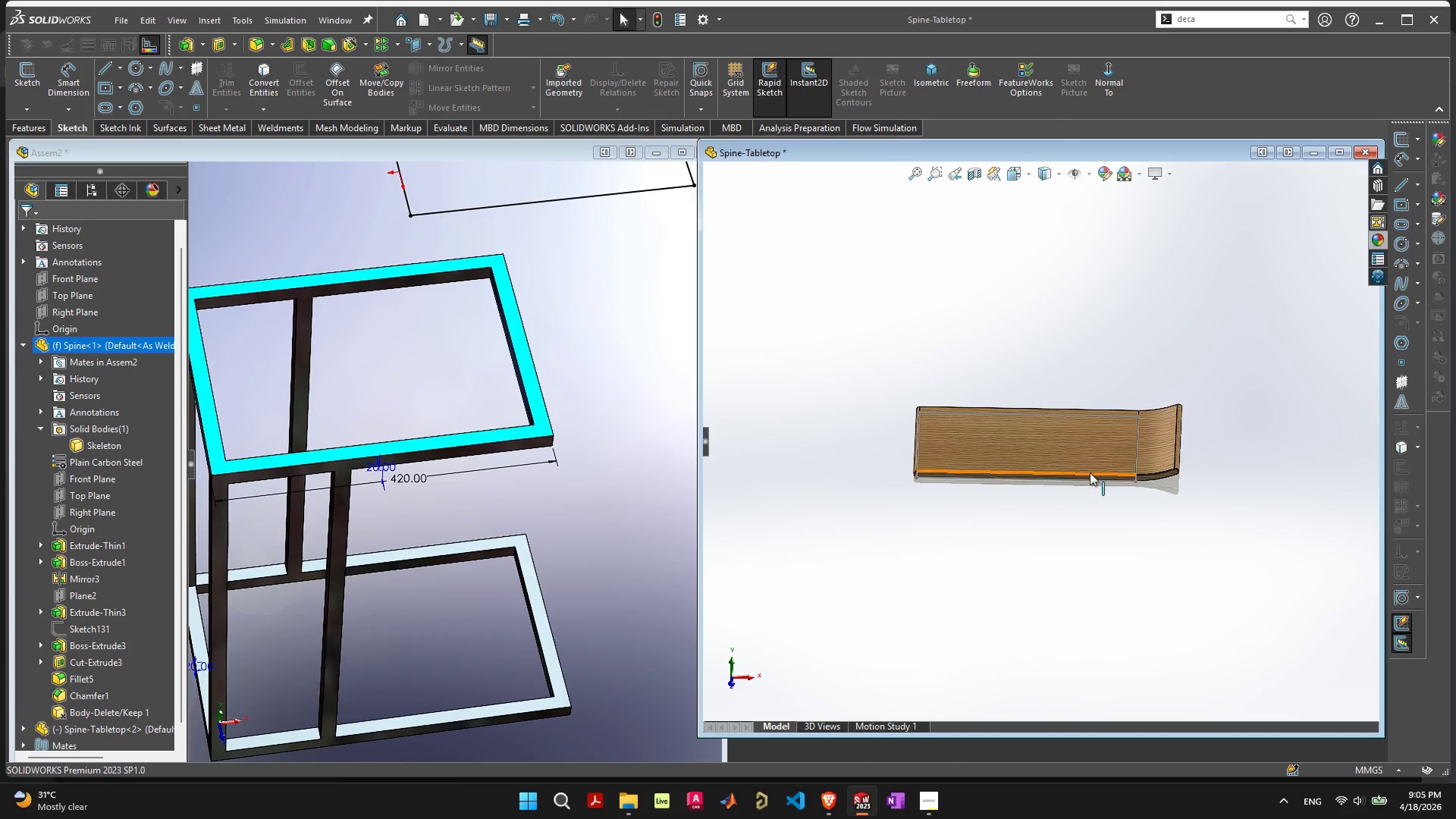 
left_click([1147, 400])
 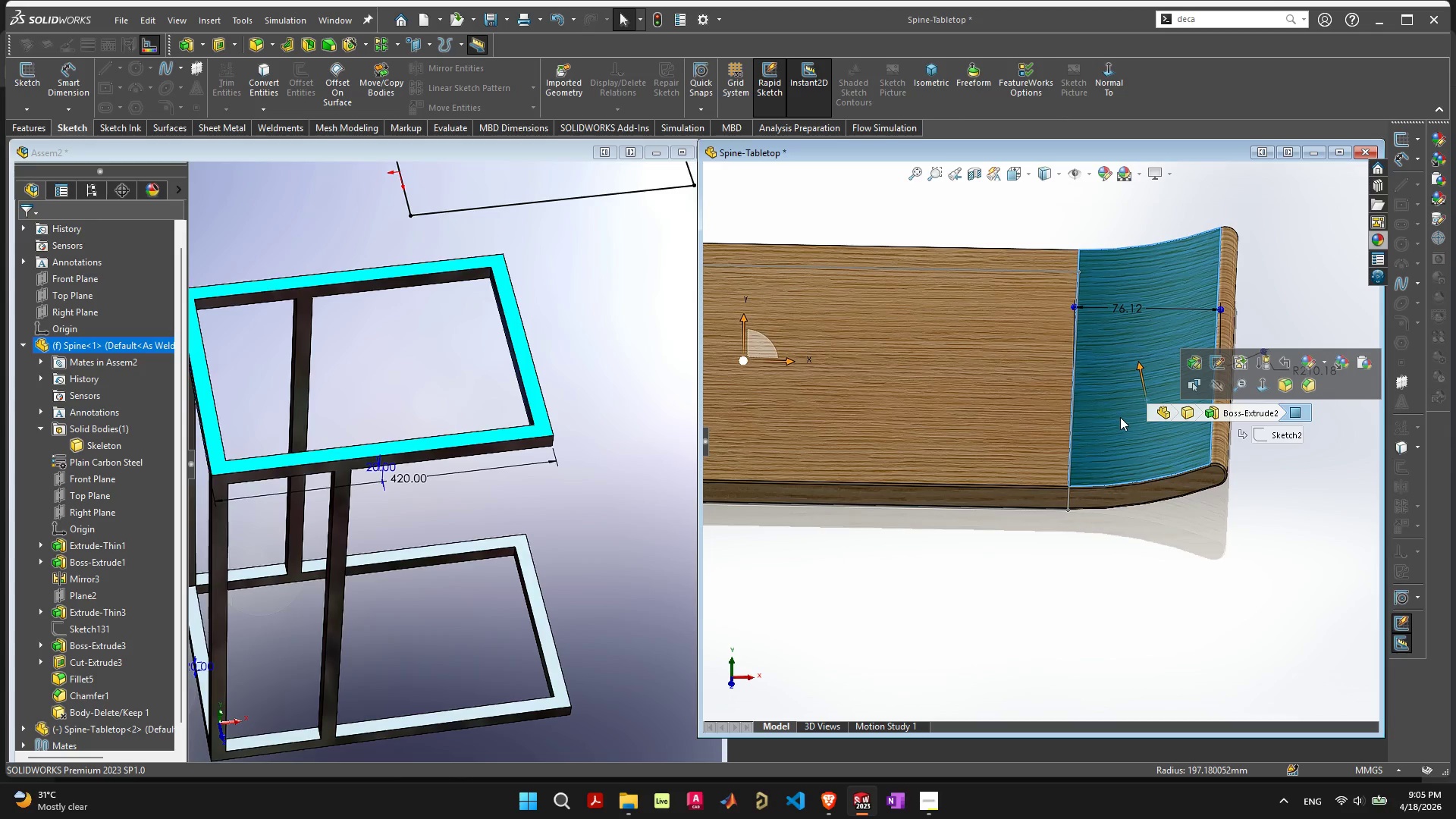 
scroll: coordinate [1156, 506], scroll_direction: up, amount: 6.0
 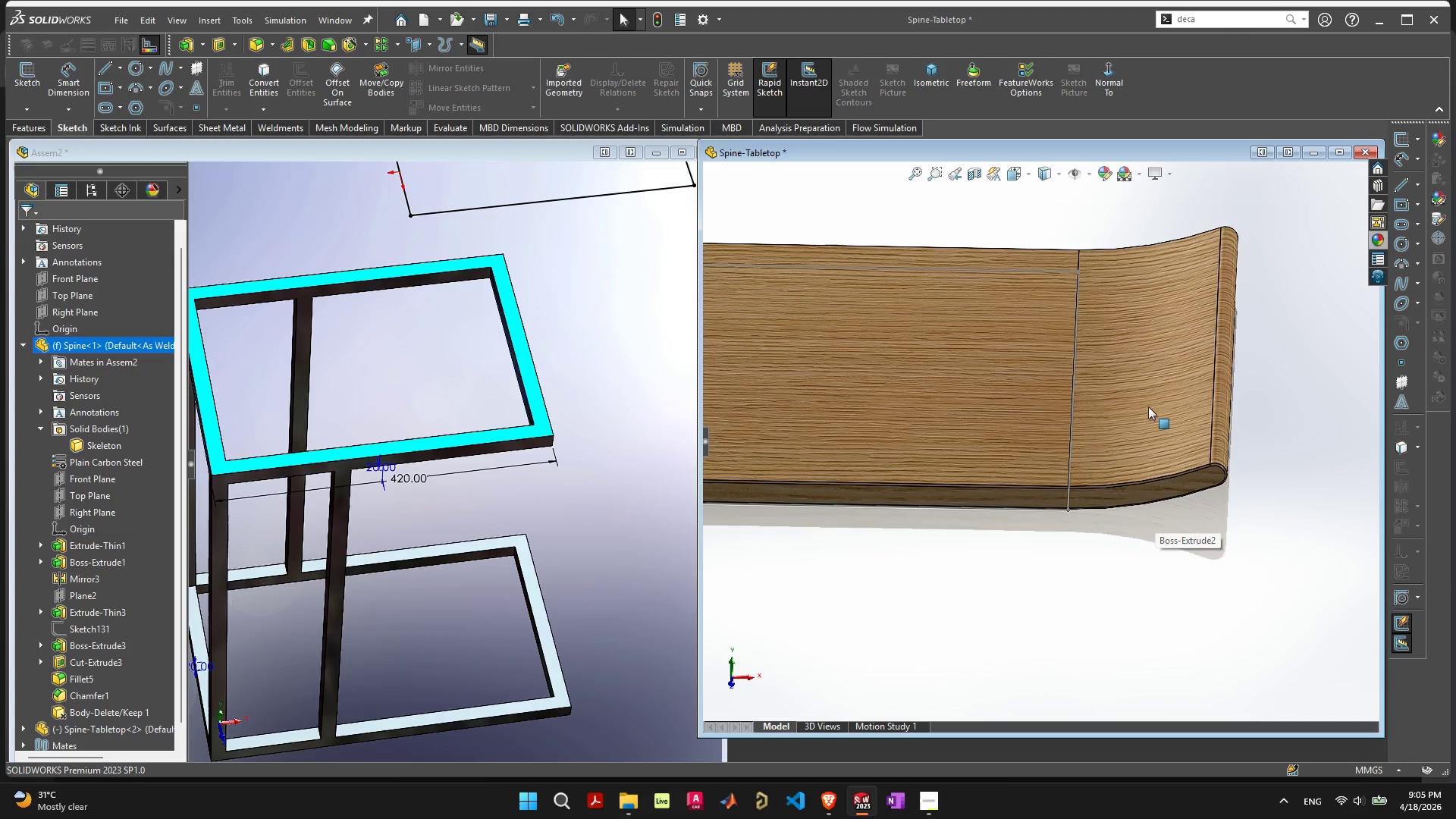 
left_click([1012, 550])
 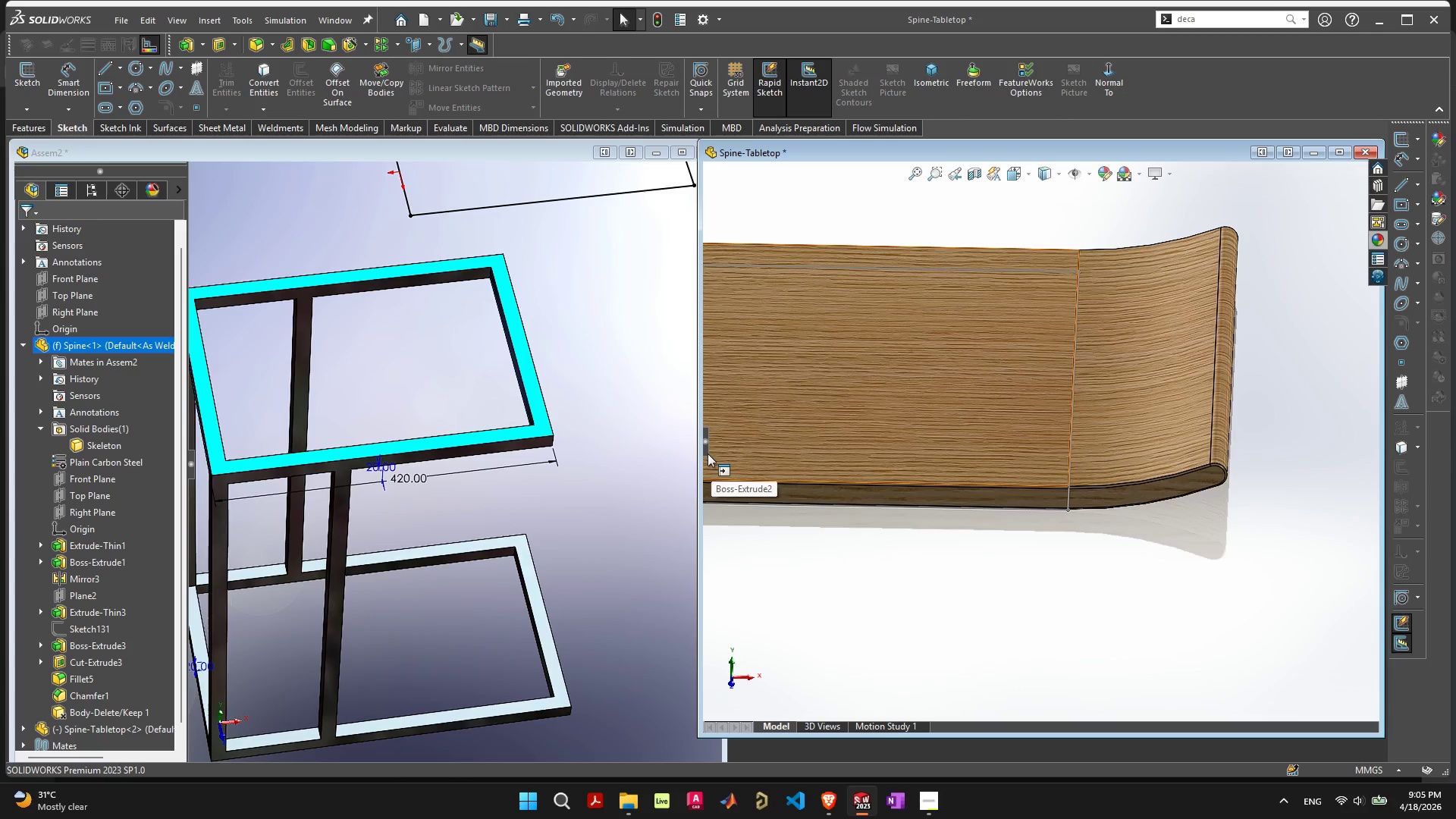 
left_click([707, 451])
 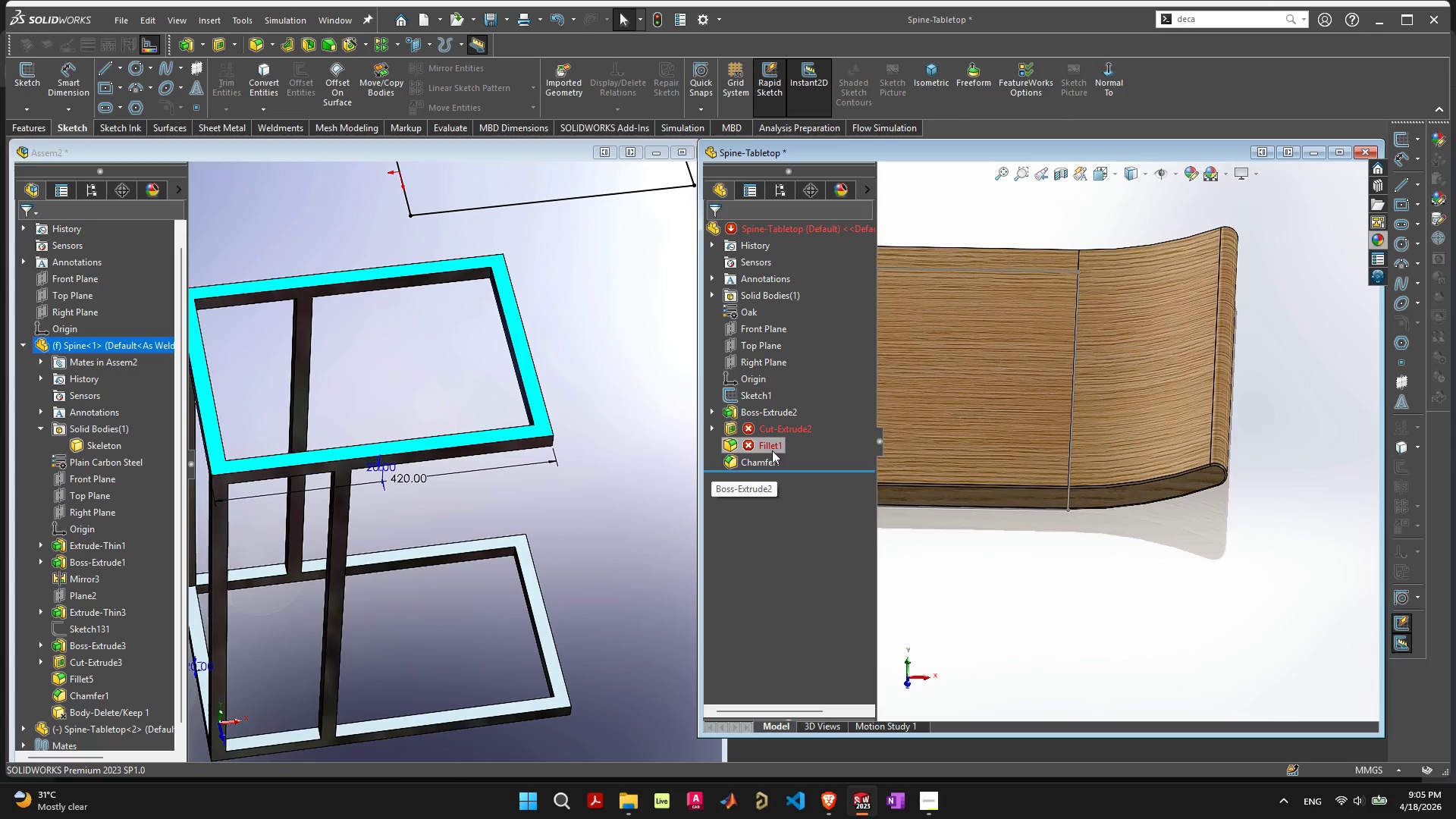 
left_click([772, 450])
 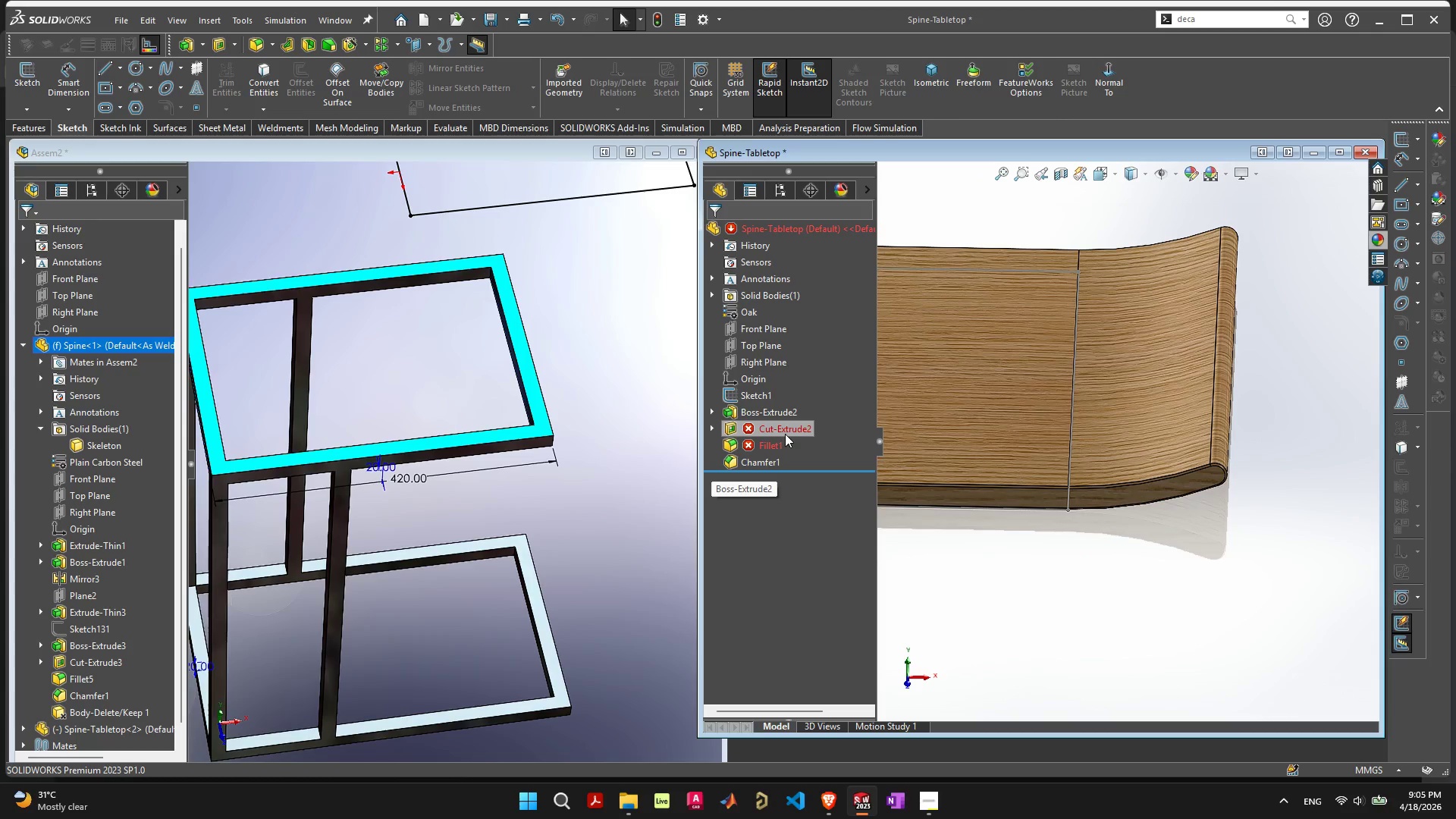 
left_click([785, 434])
 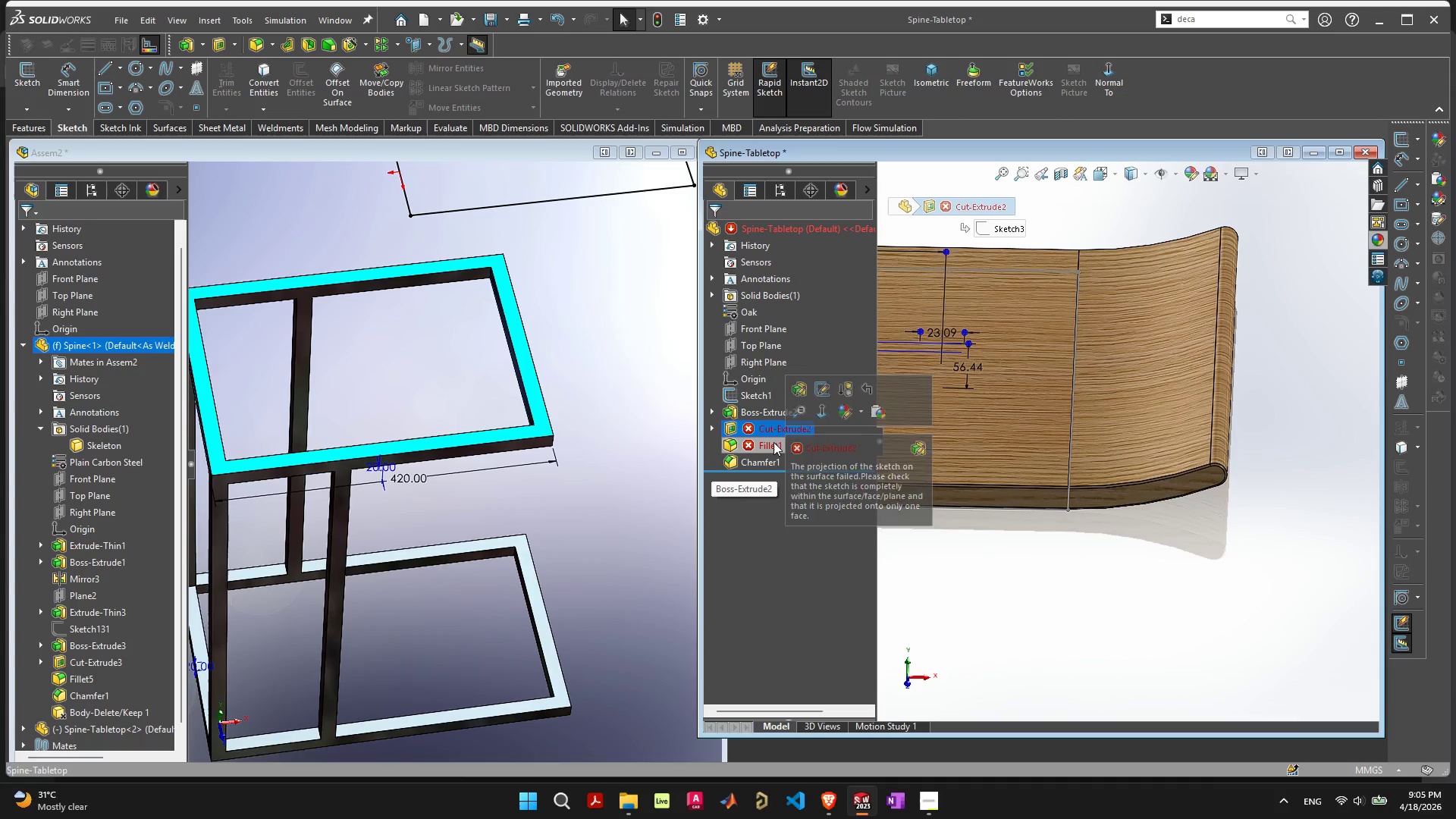 
left_click([774, 442])
 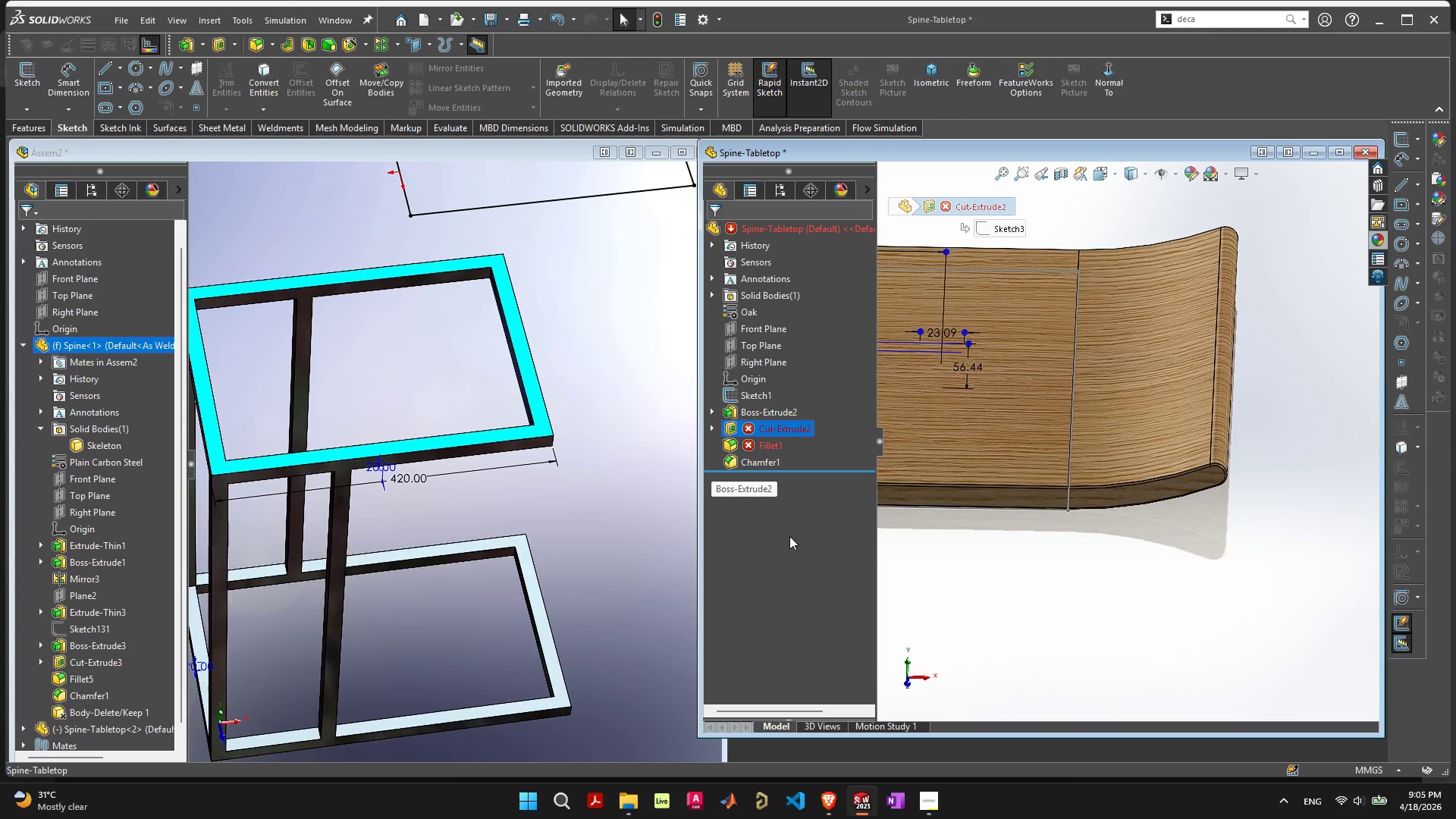 
left_click_drag(start_coordinate=[778, 557], to_coordinate=[777, 553])
 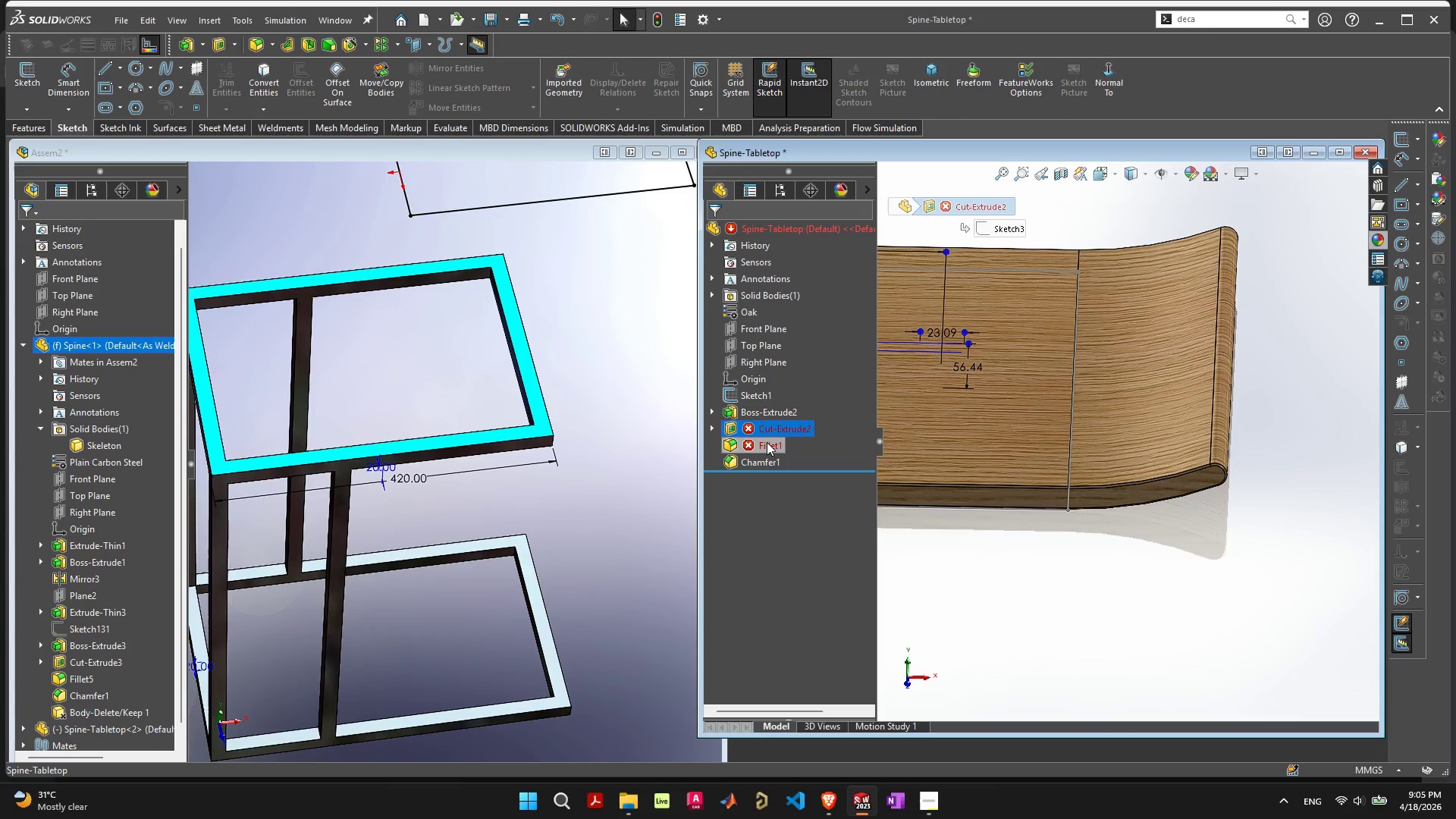 
left_click([767, 442])
 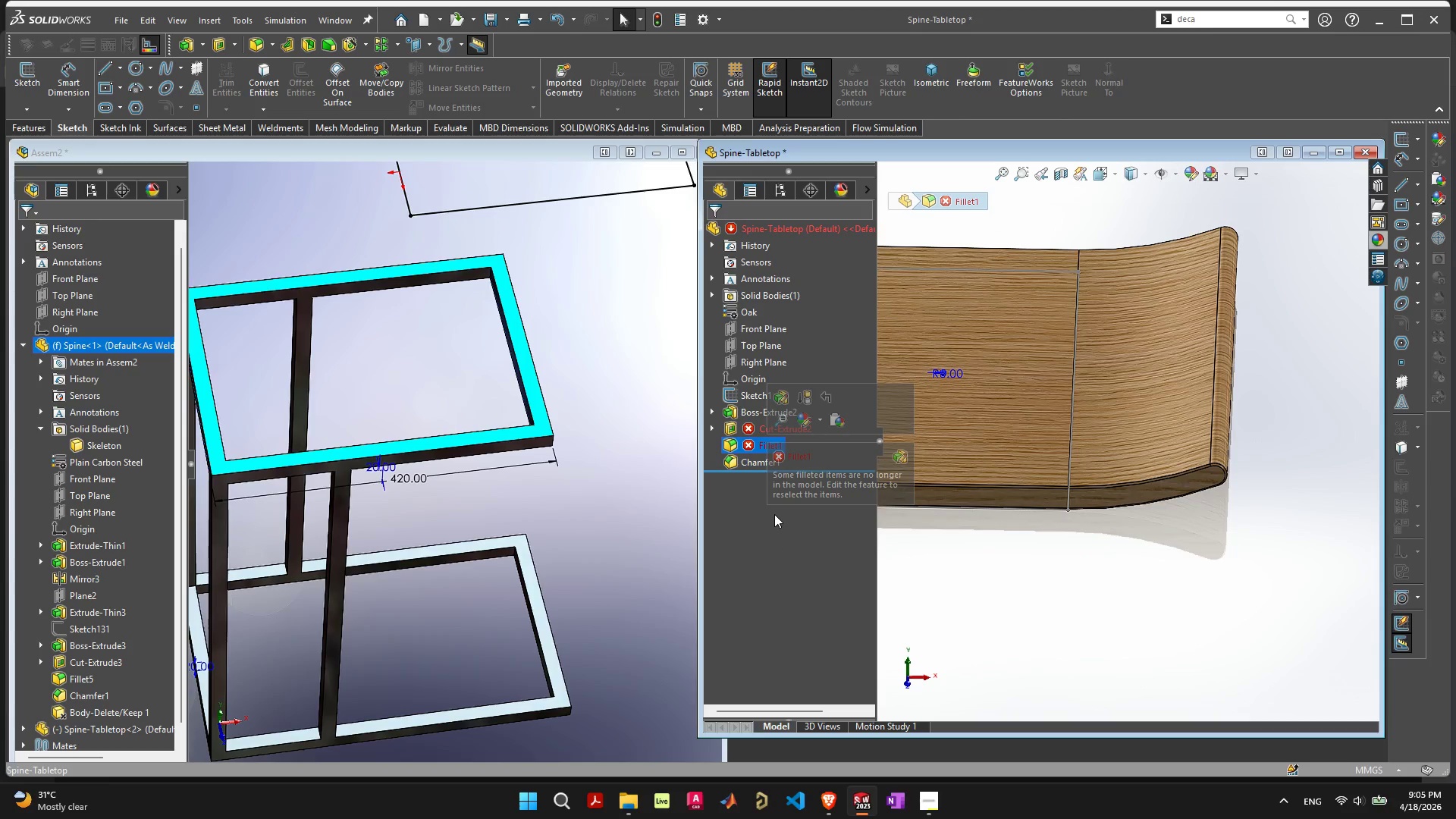 
key(Delete)
 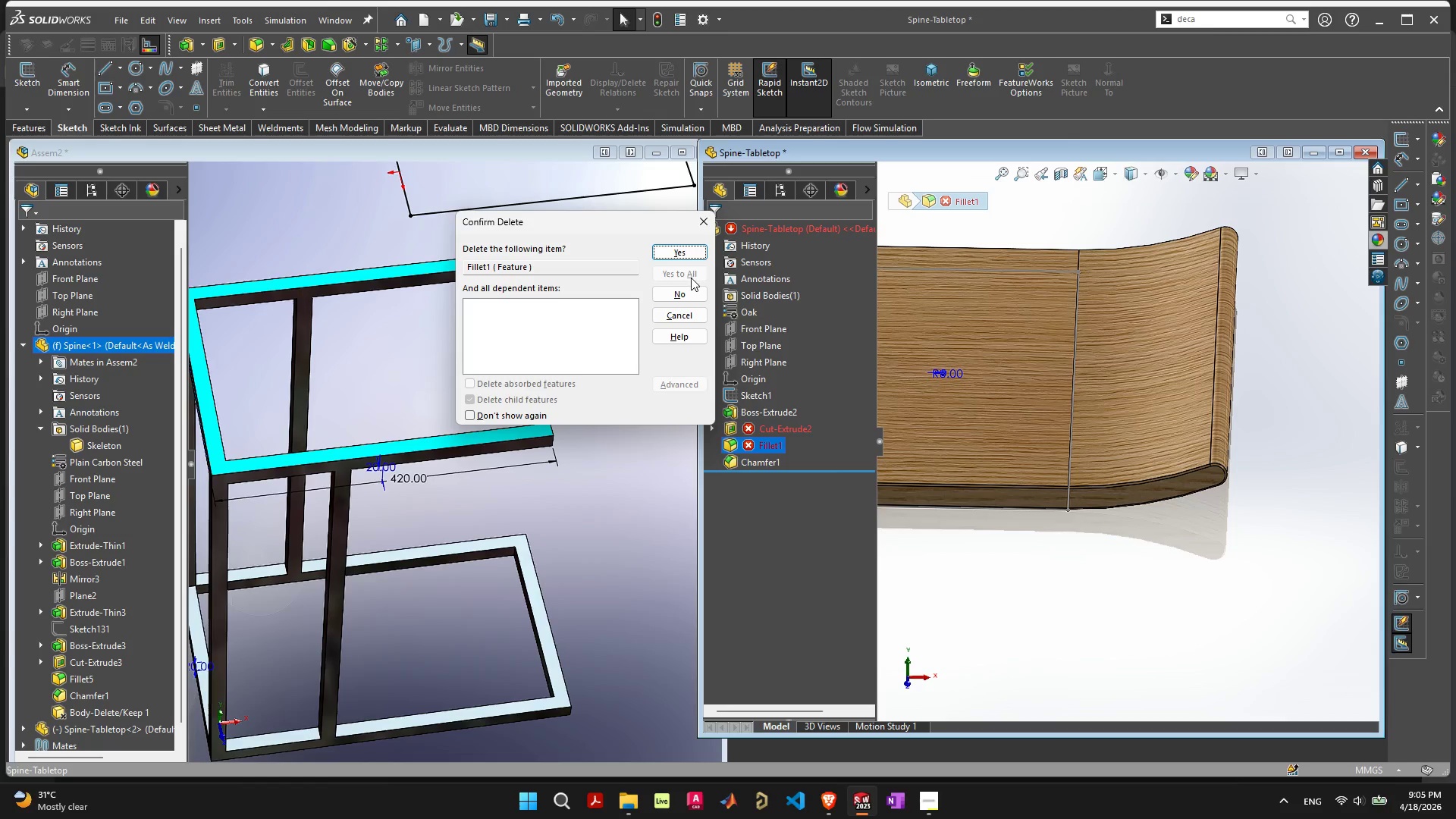 
left_click([687, 249])
 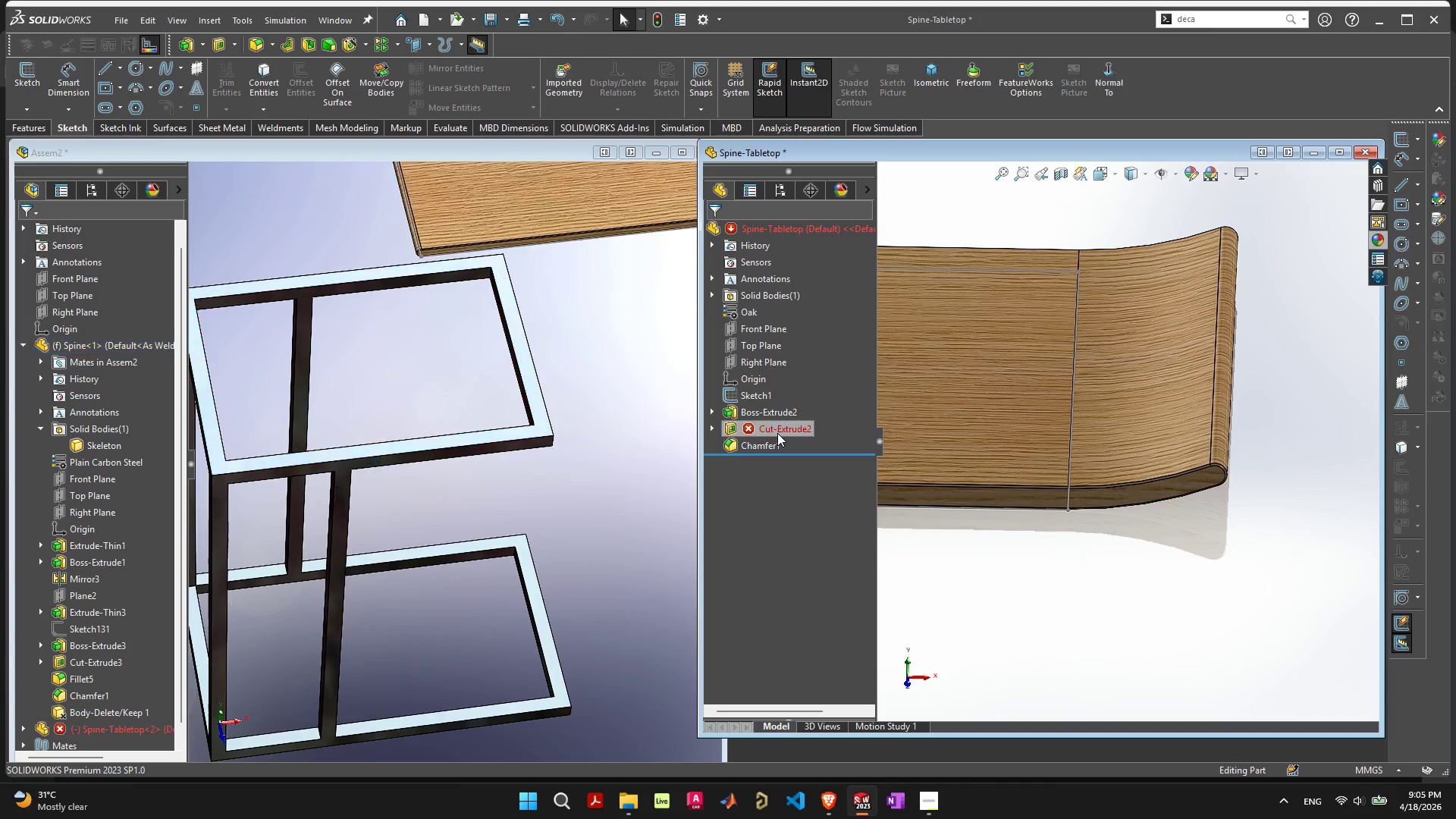 
left_click([777, 433])
 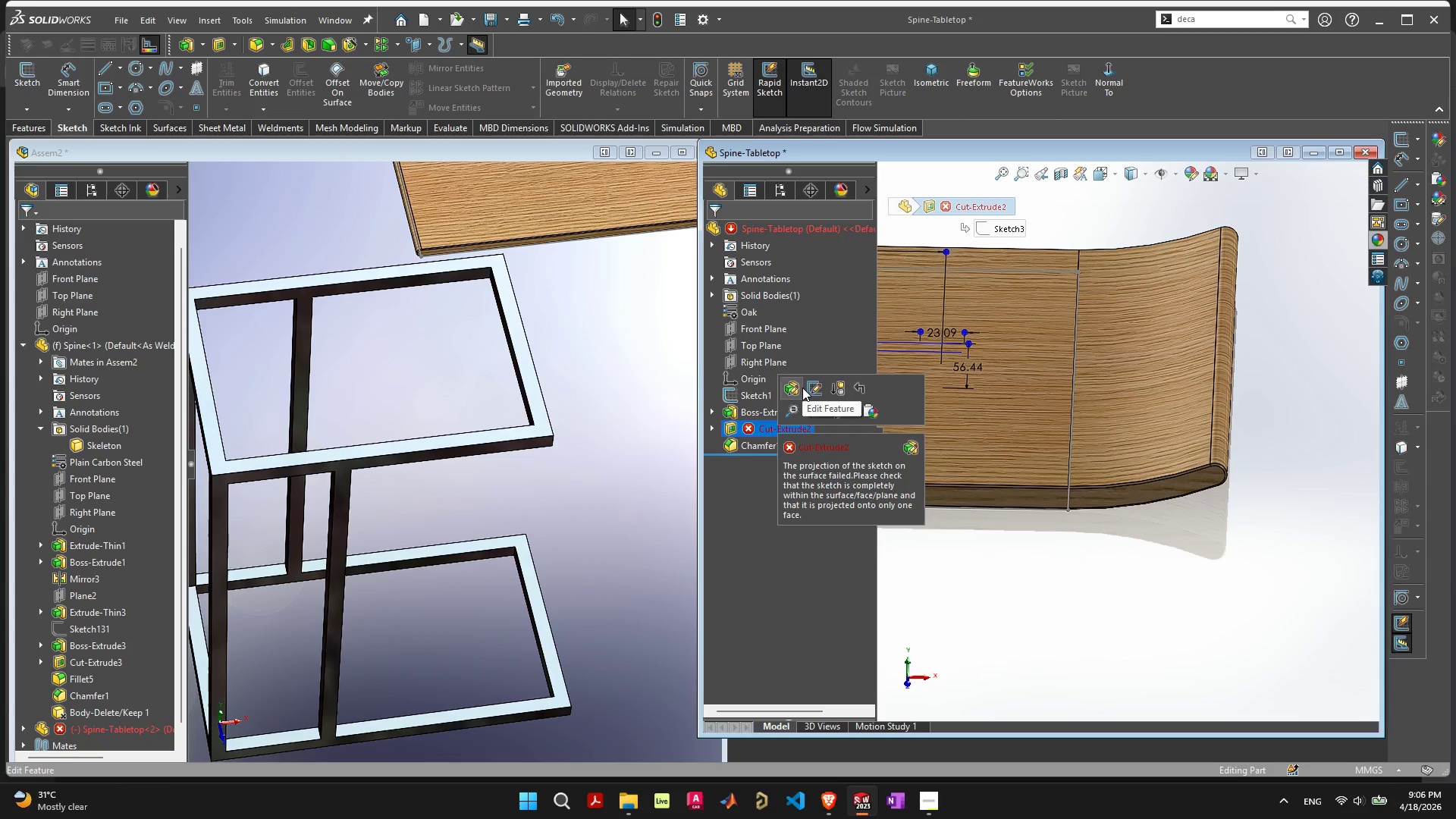 
left_click([814, 387])
 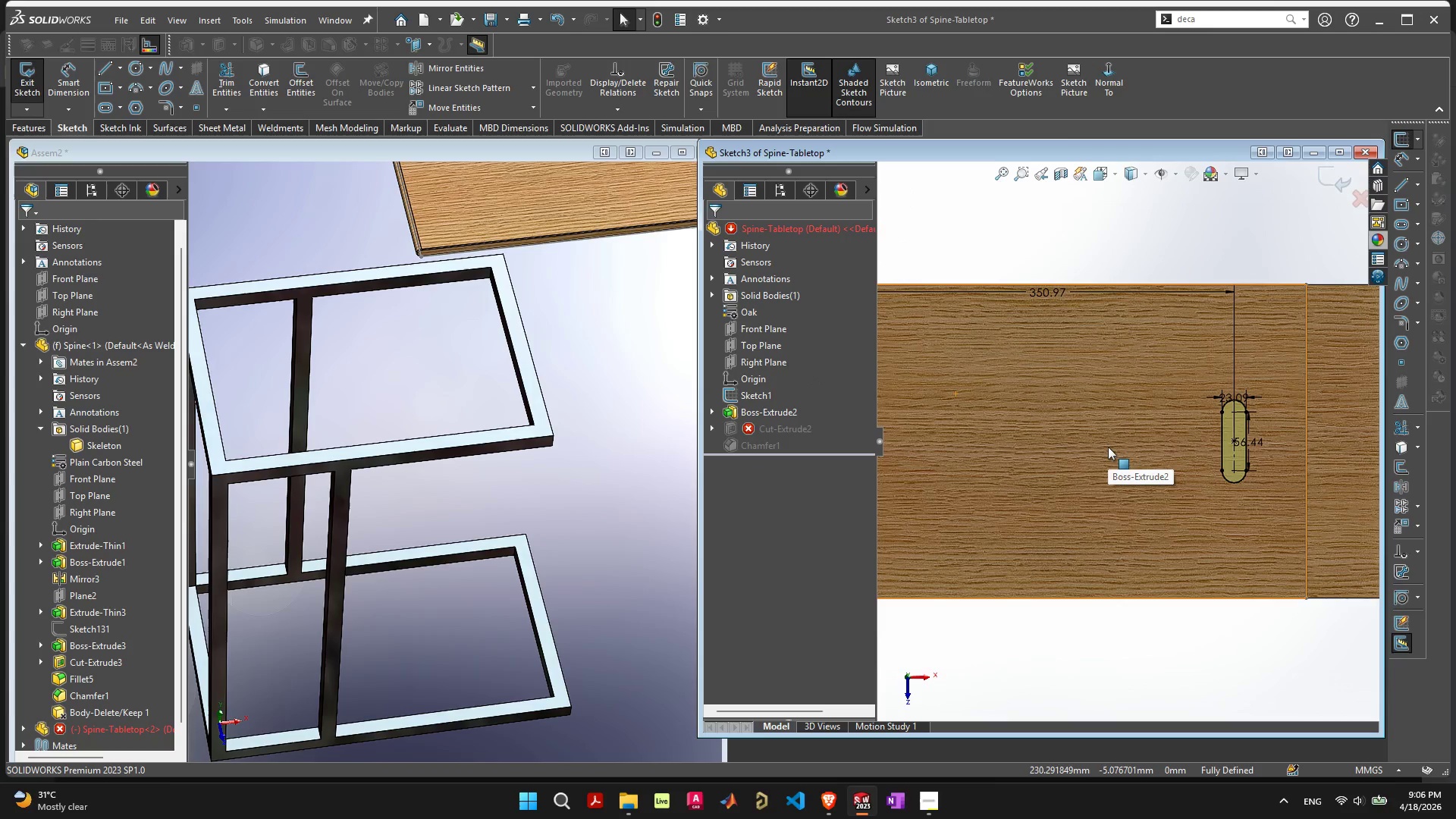 
scroll: coordinate [1235, 448], scroll_direction: none, amount: 0.0
 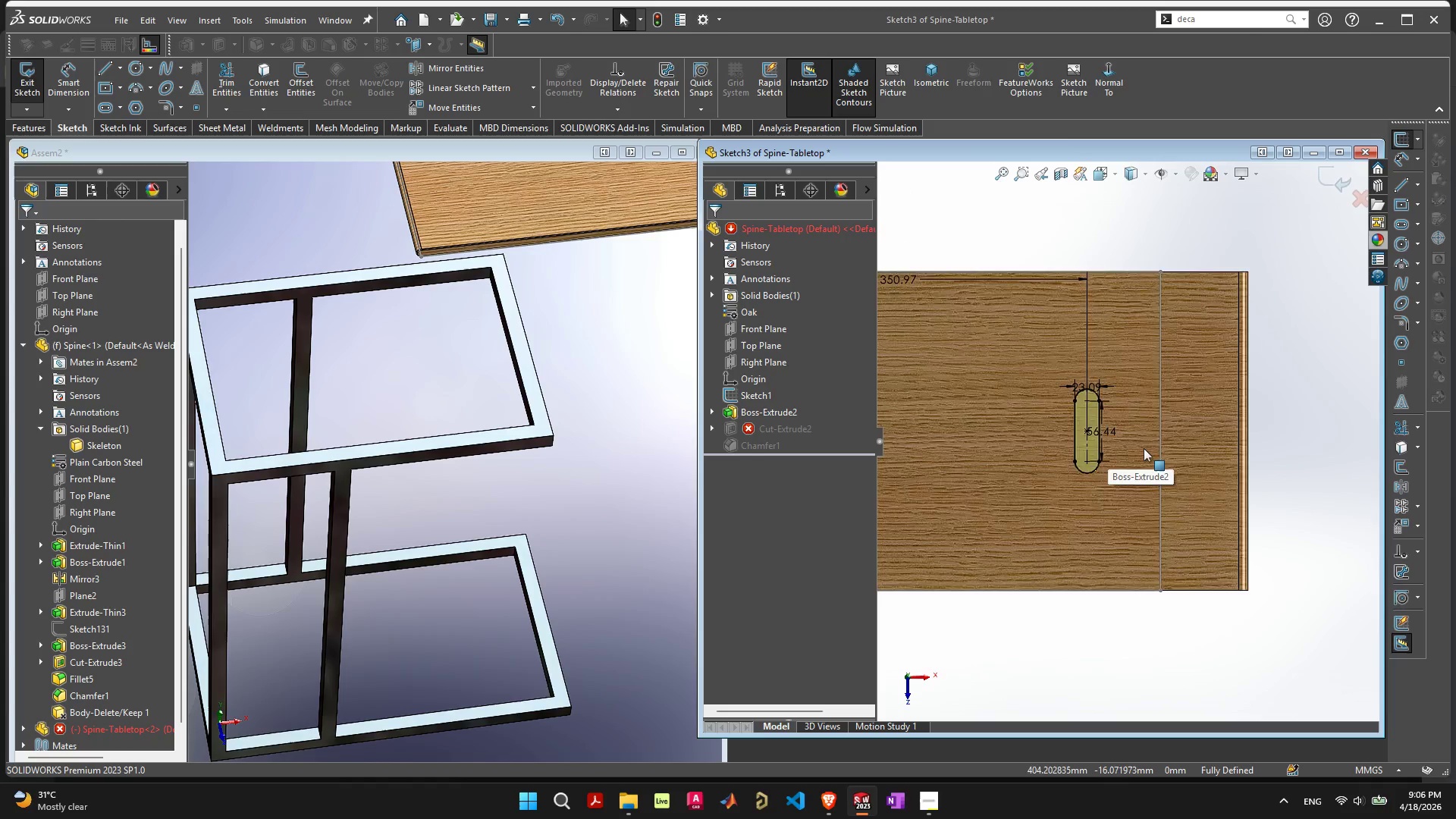 
scroll: coordinate [1128, 452], scroll_direction: down, amount: 2.0
 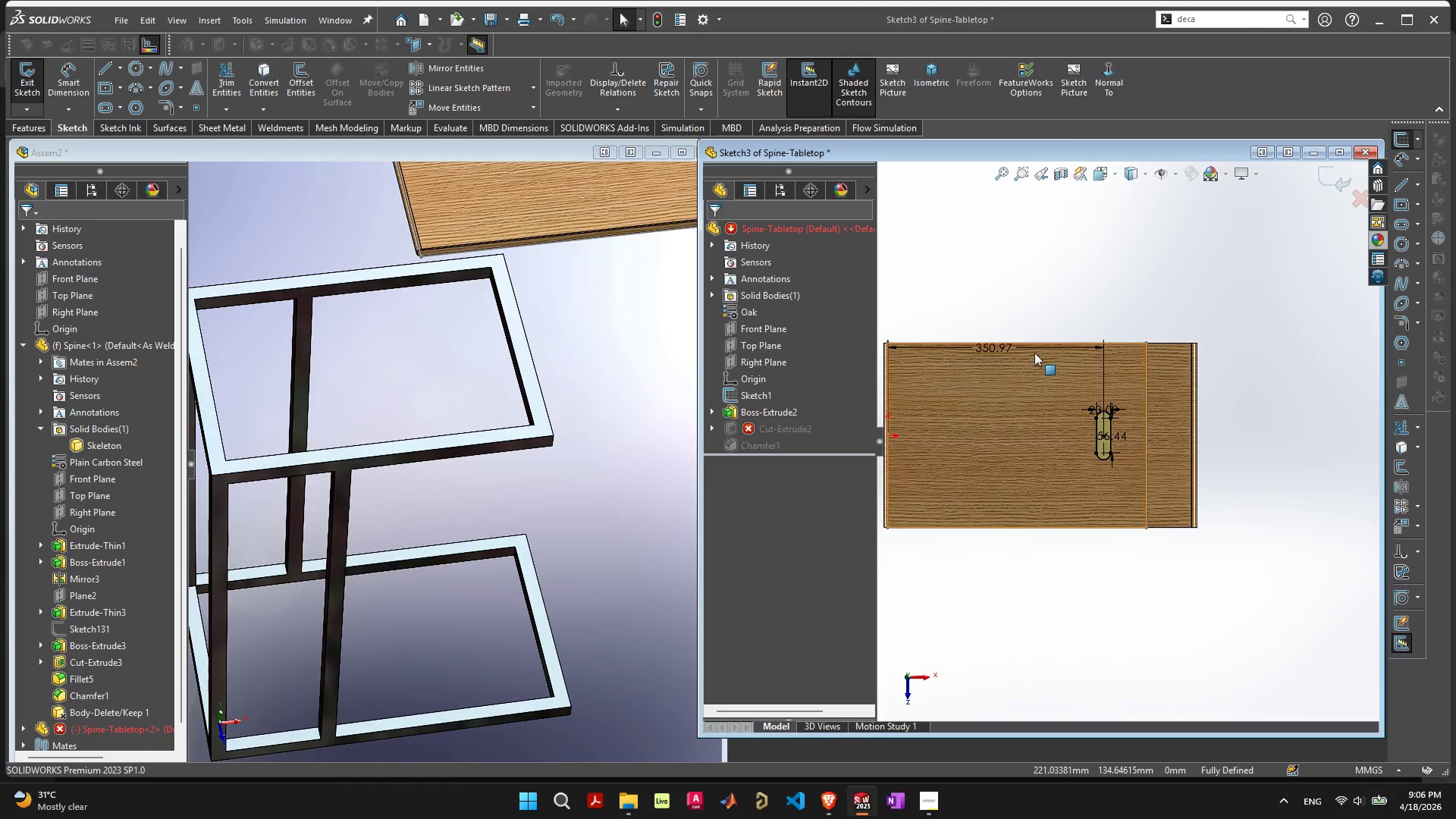 
left_click([1060, 348])
 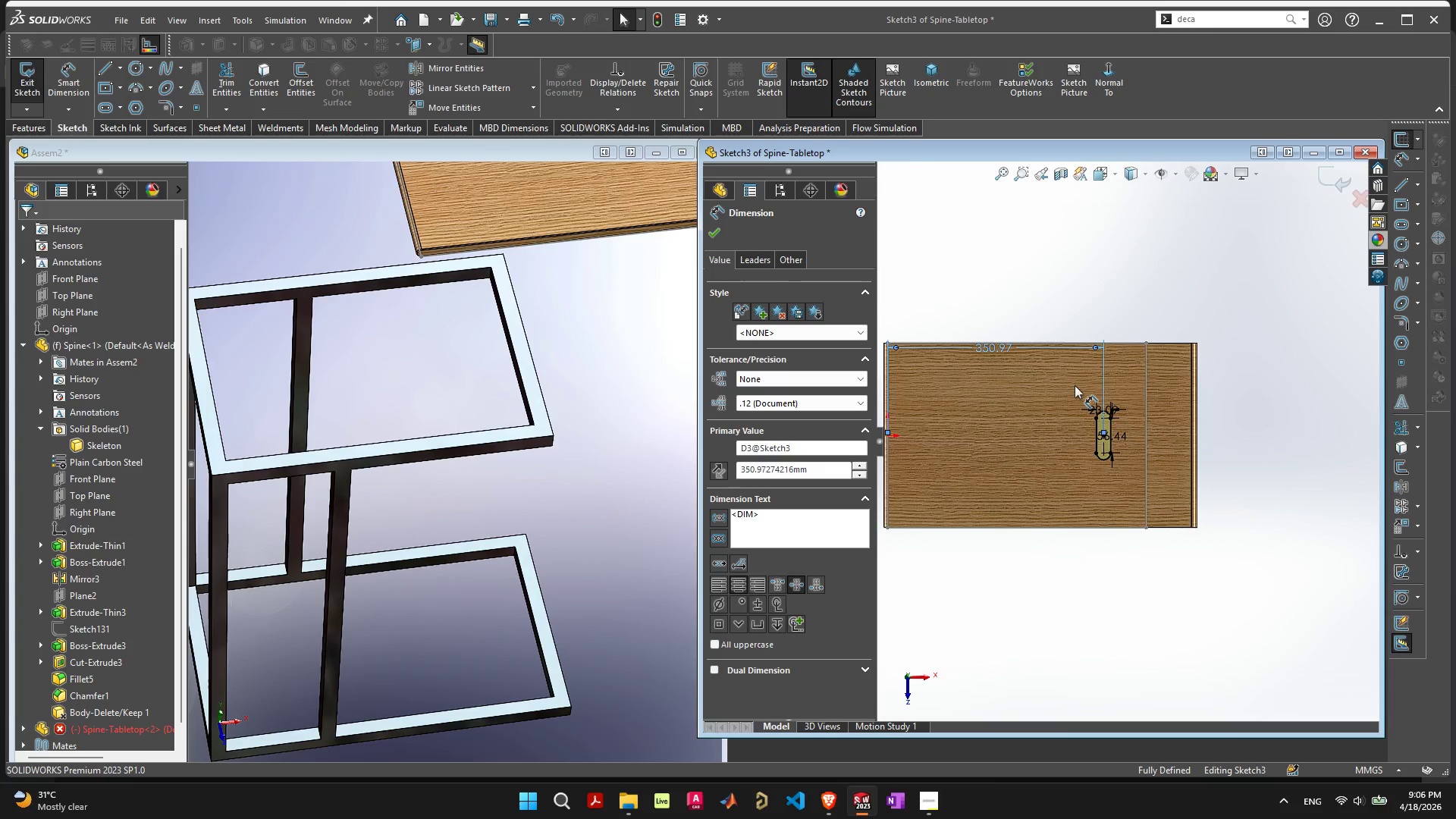 
scroll: coordinate [1128, 469], scroll_direction: up, amount: 5.0
 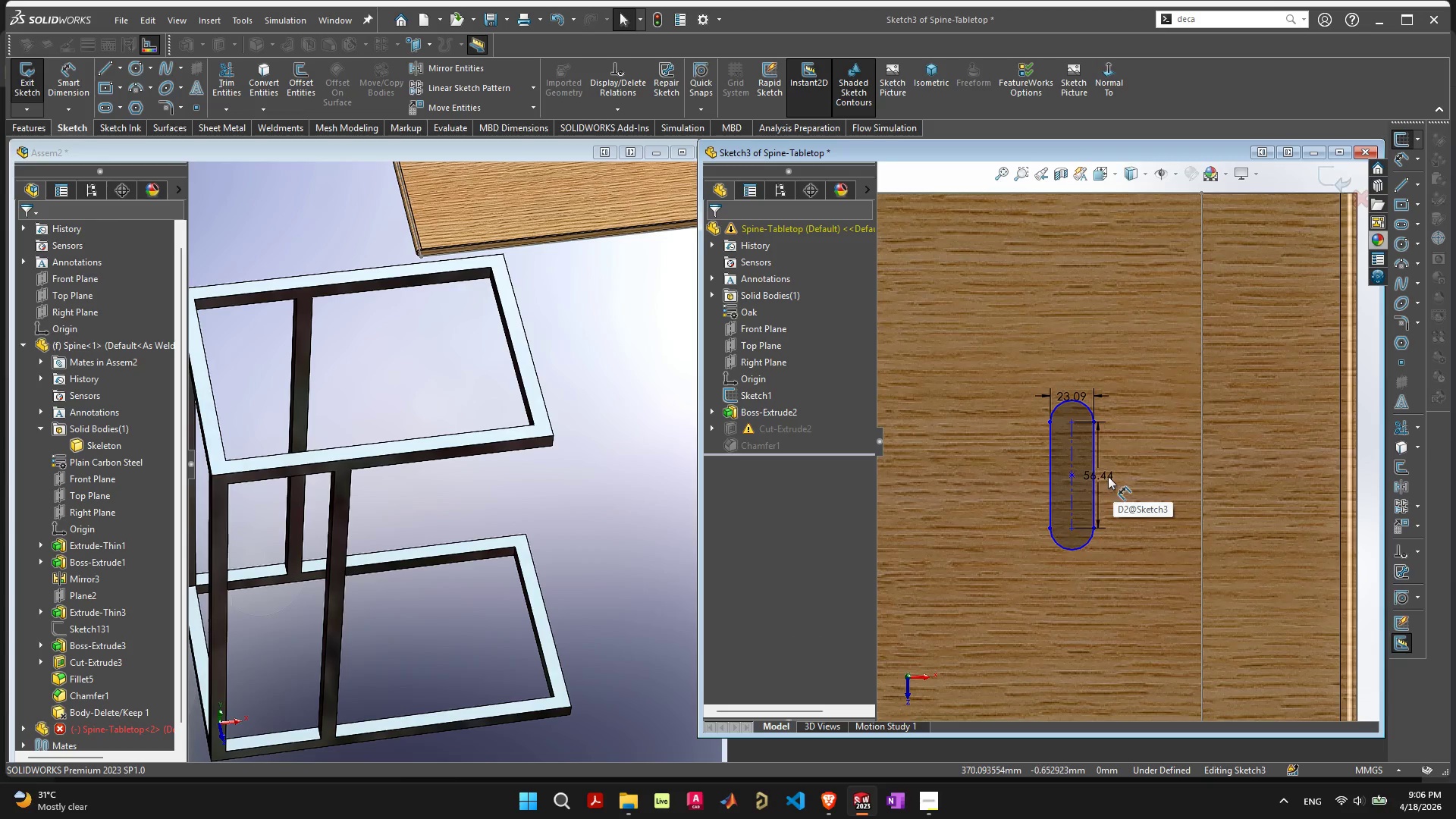 
left_click_drag(start_coordinate=[1108, 476], to_coordinate=[1147, 479])
 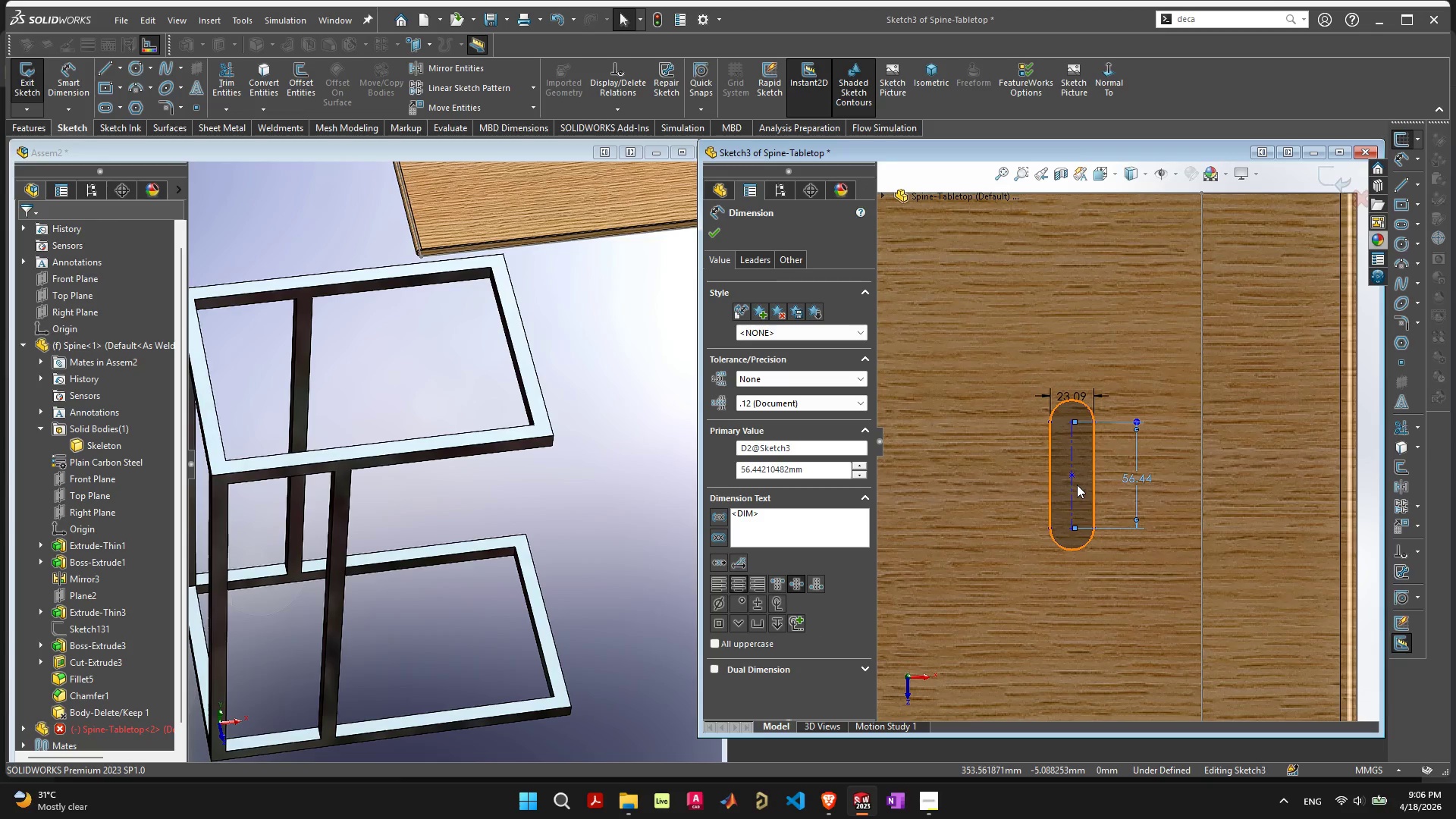 
left_click_drag(start_coordinate=[1077, 485], to_coordinate=[1279, 469])
 